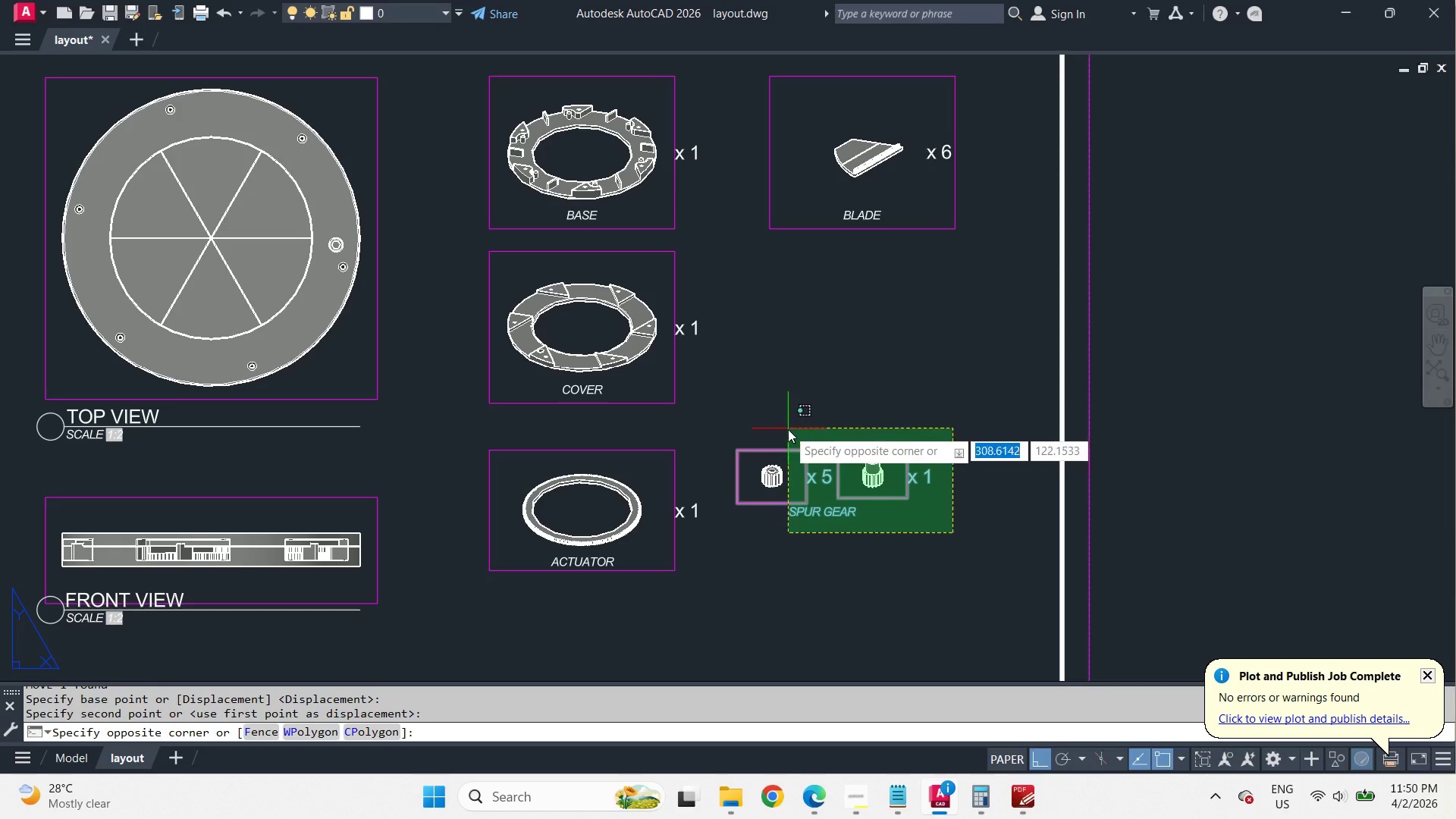 
left_click_drag(start_coordinate=[788, 429], to_coordinate=[781, 429])
 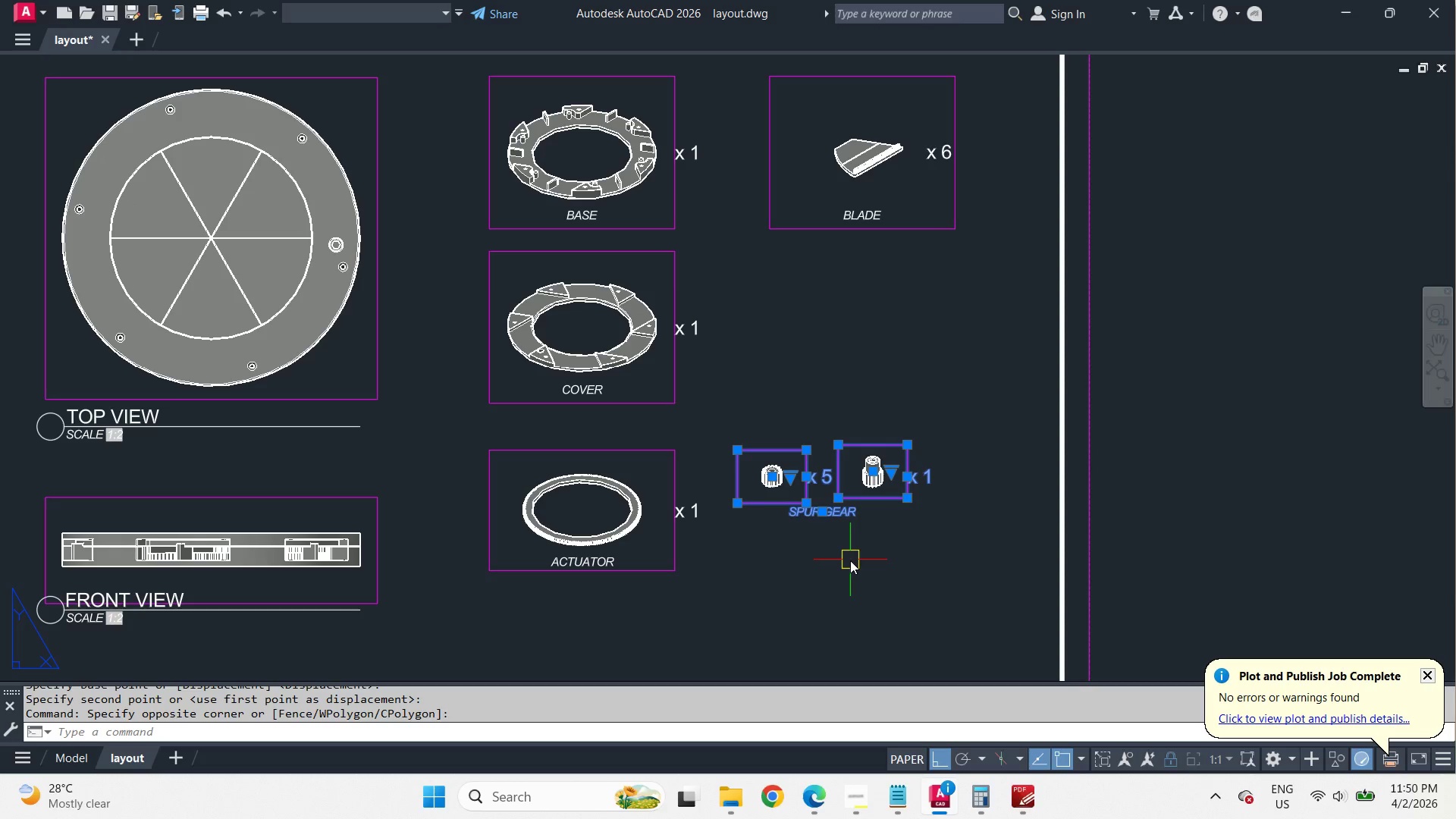 
scroll: coordinate [821, 542], scroll_direction: down, amount: 3.0
 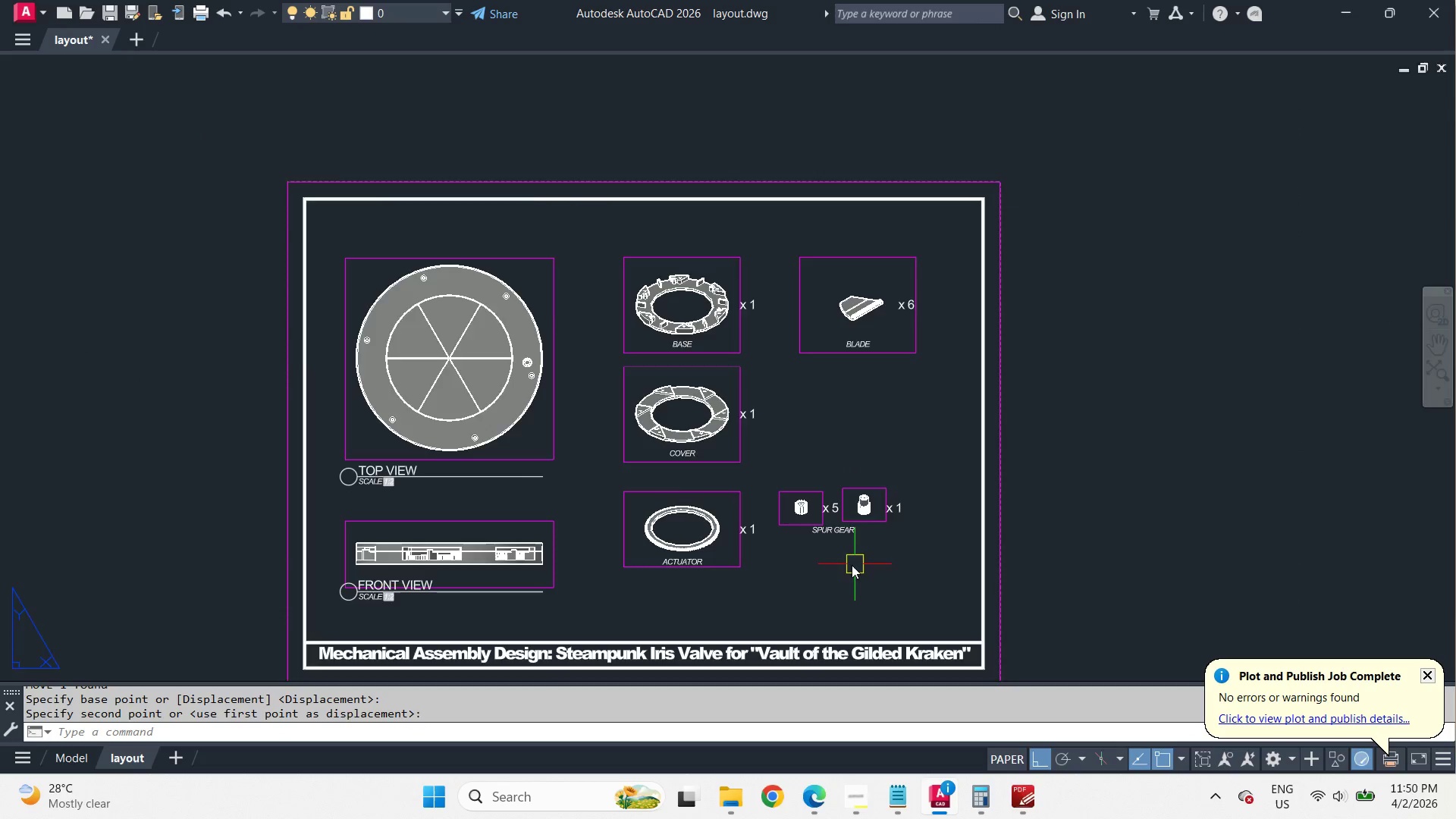 
key(M)
 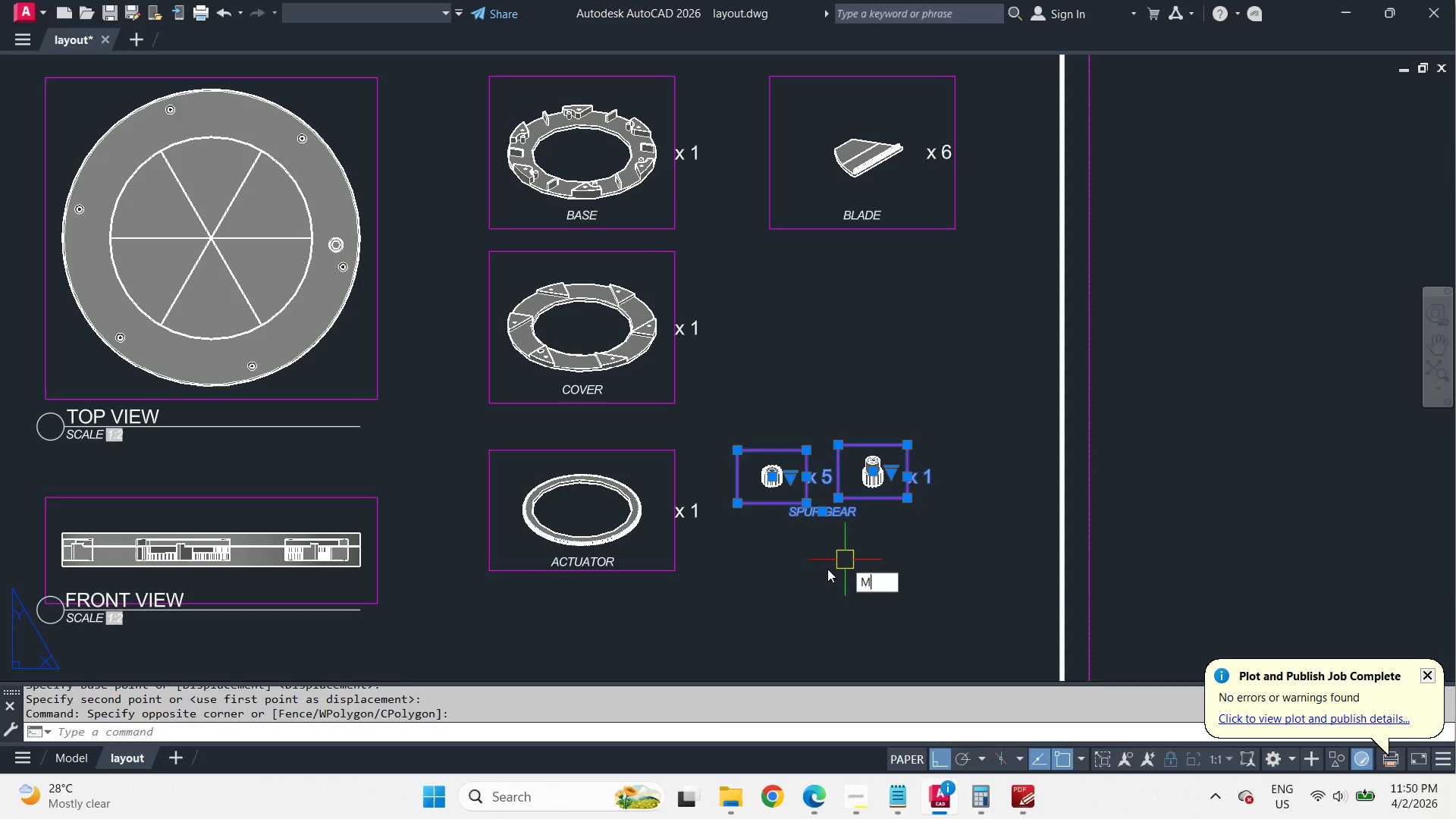 
key(Space)
 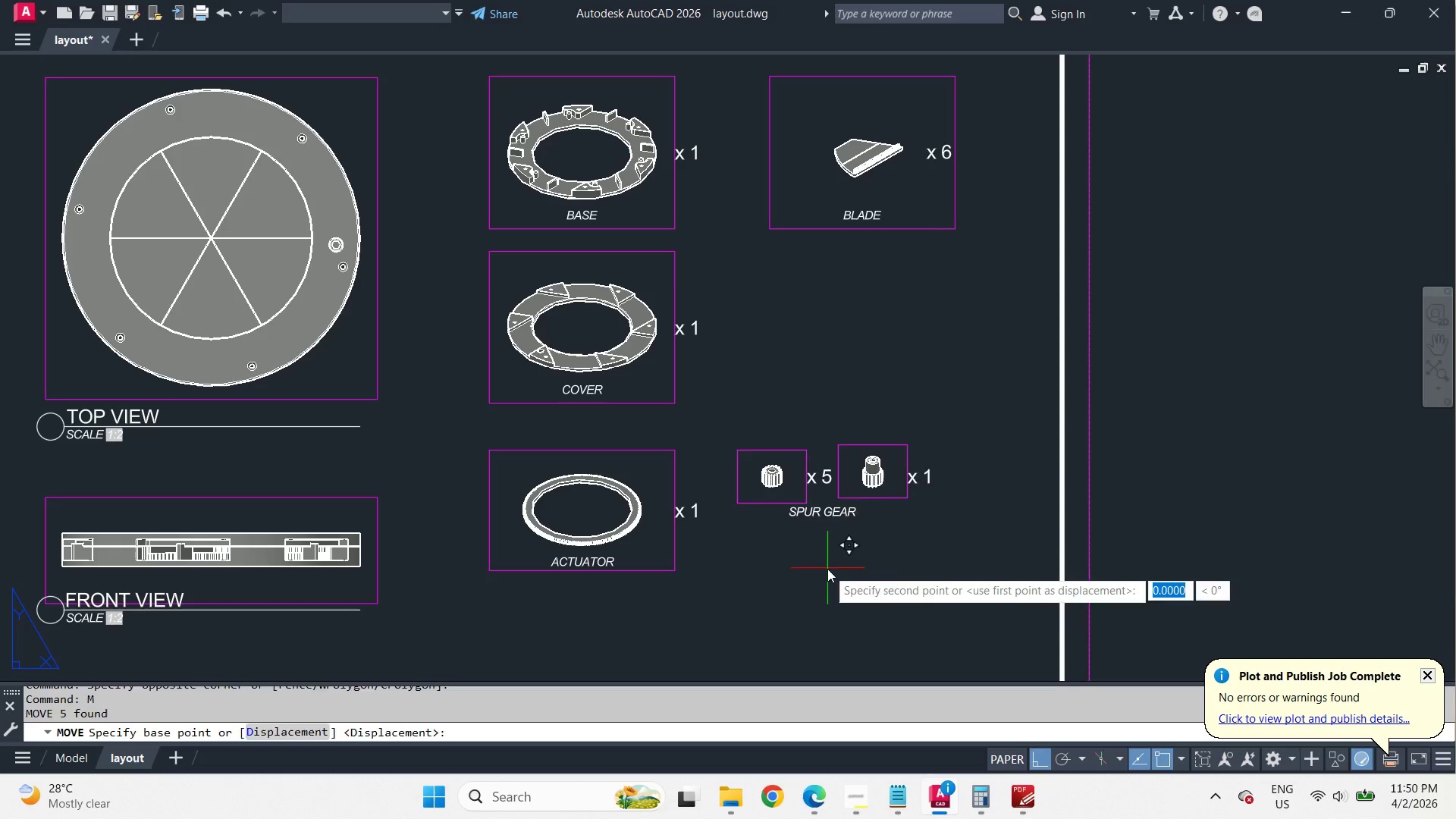 
left_click_drag(start_coordinate=[827, 569], to_coordinate=[837, 575])
 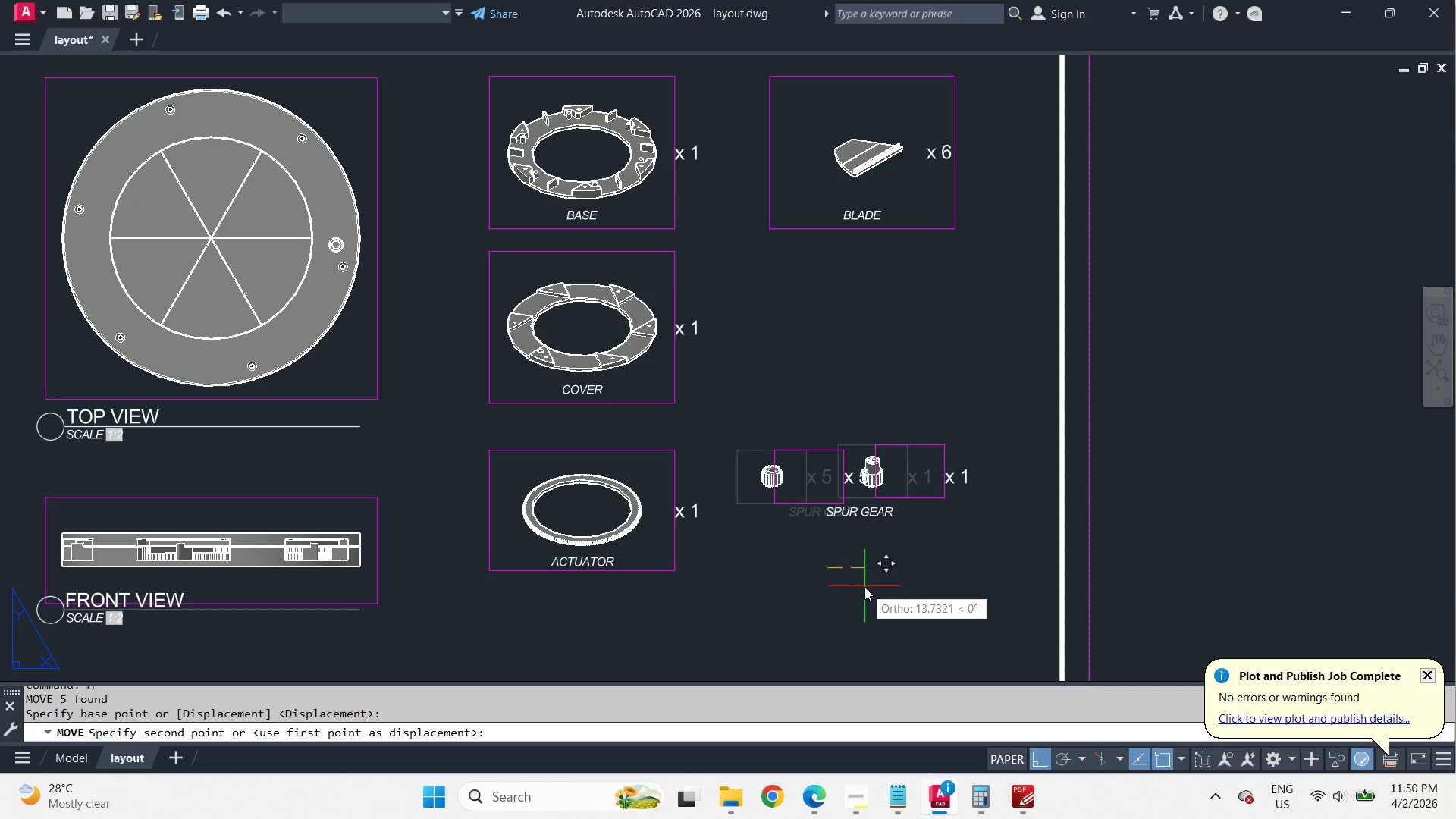 
scroll: coordinate [847, 563], scroll_direction: up, amount: 1.0
 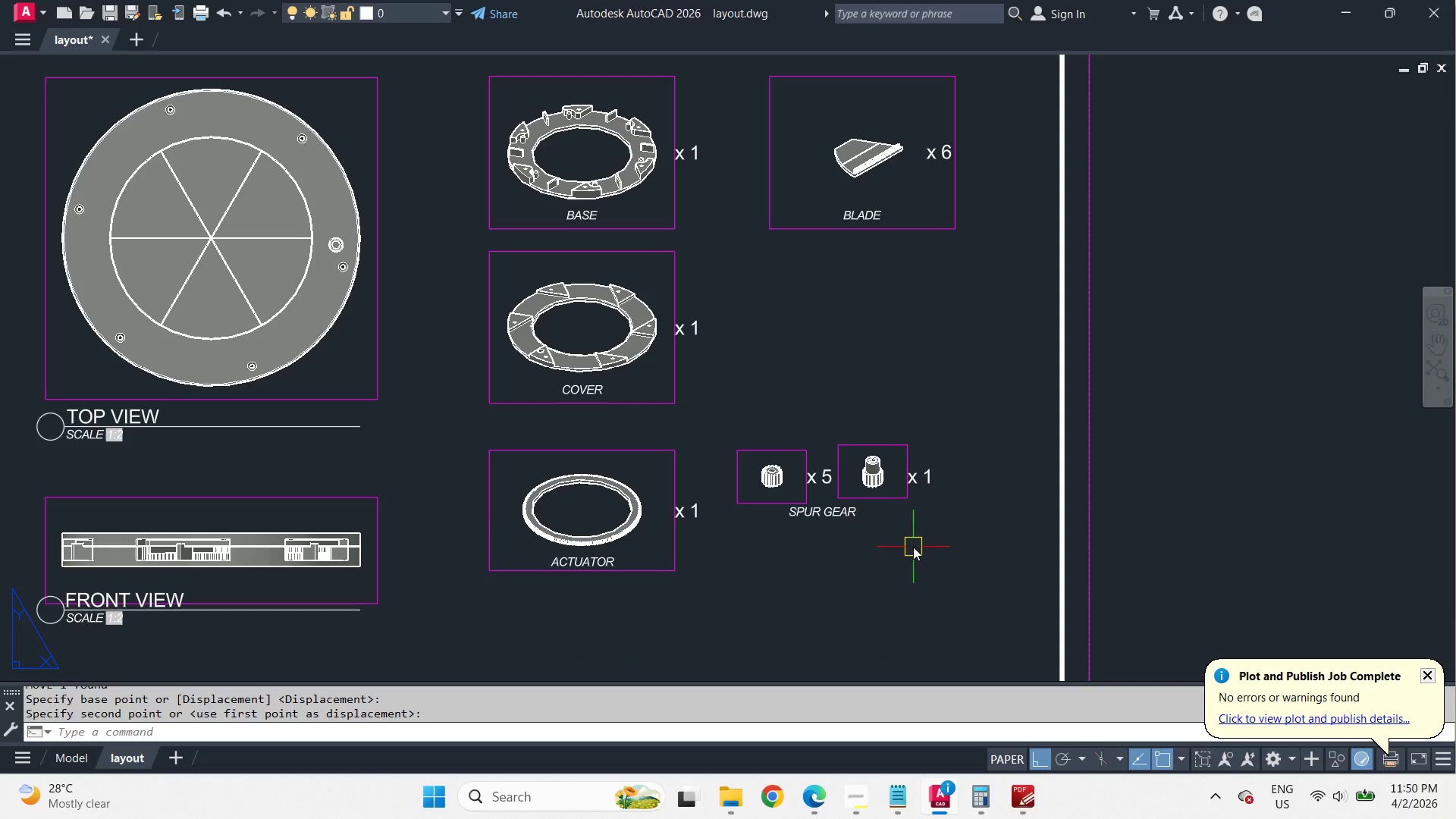 
key(Escape)
 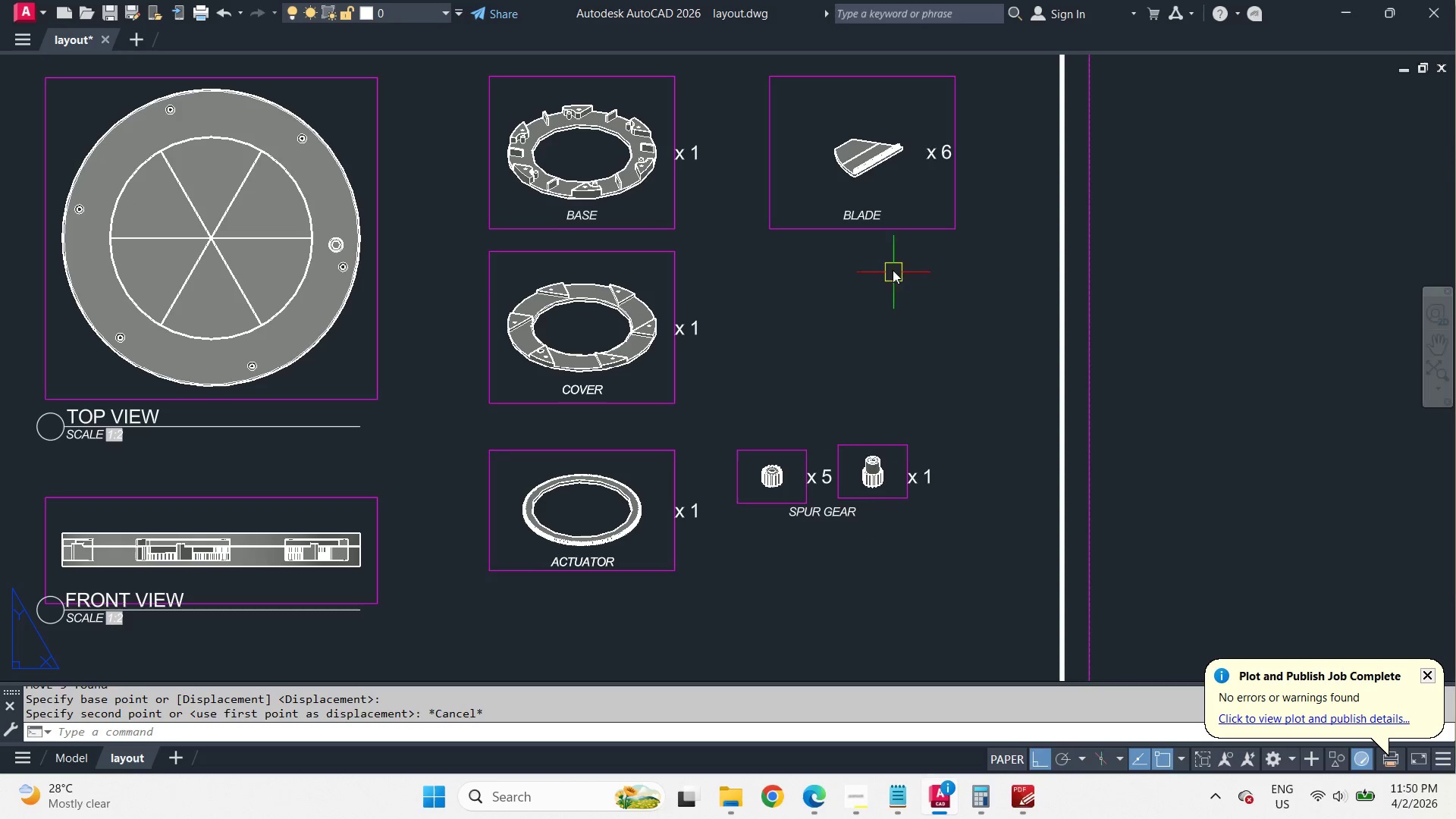 
key(L)
 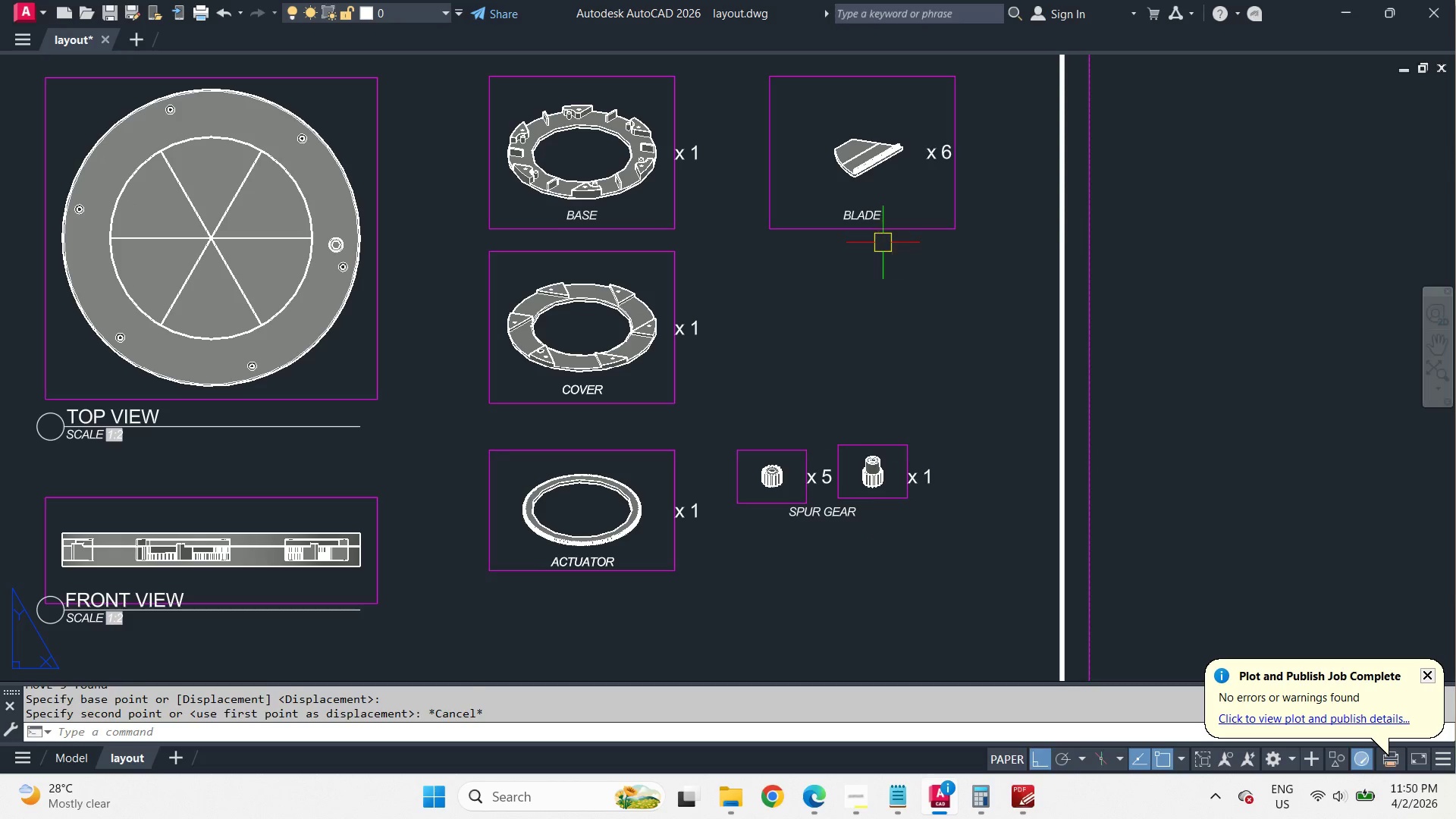 
key(Space)
 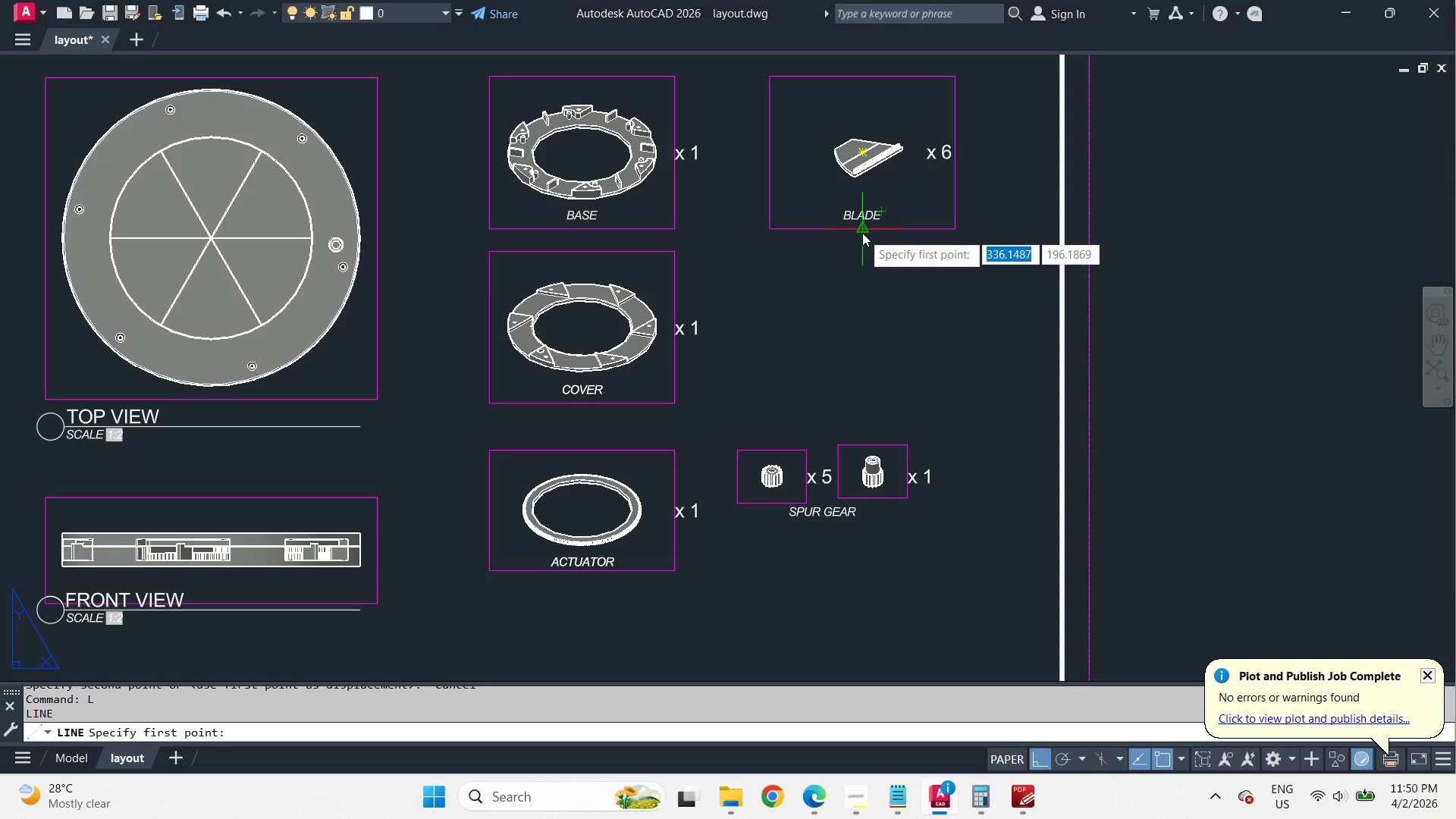 
left_click_drag(start_coordinate=[862, 233], to_coordinate=[864, 290])
 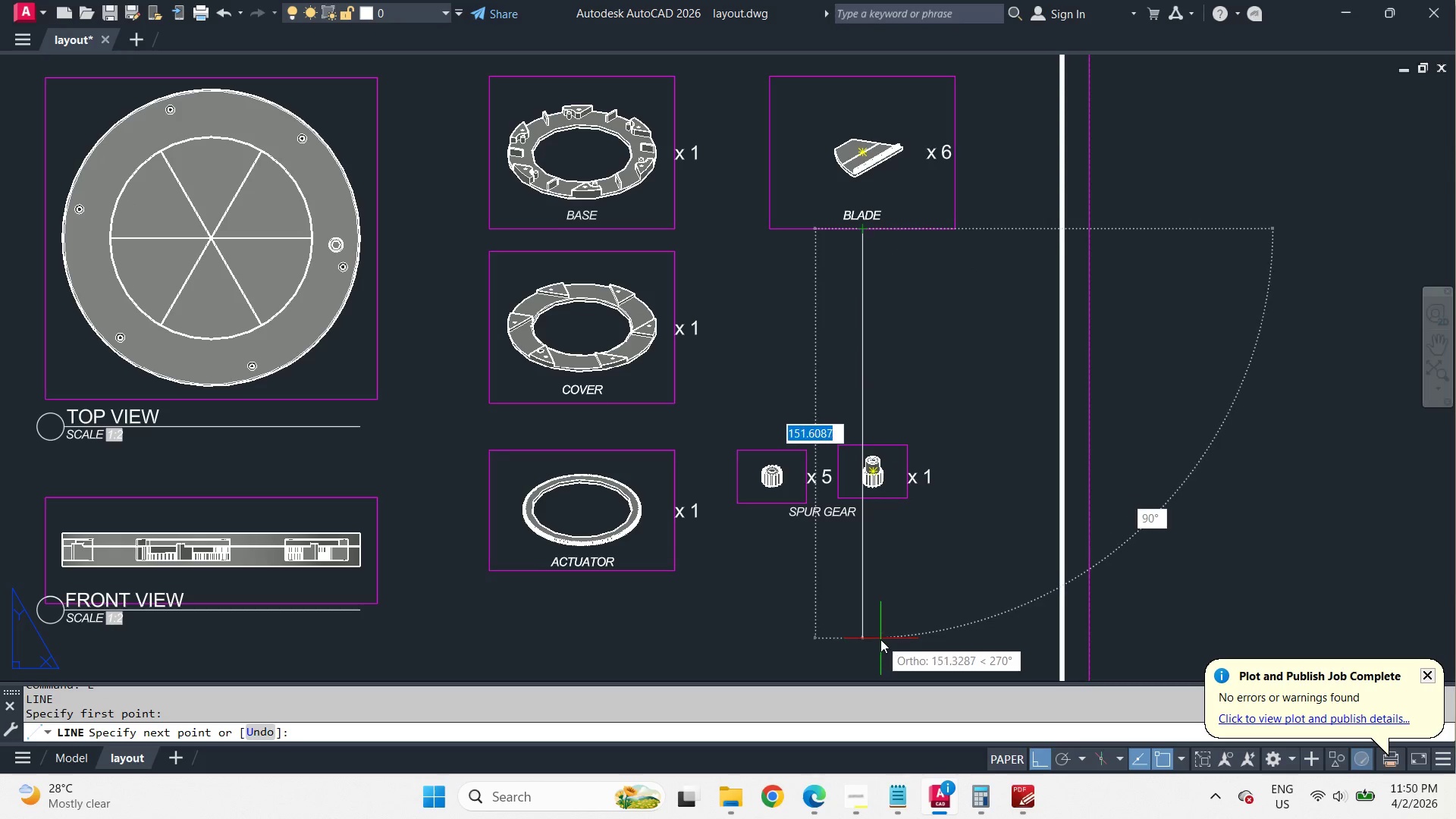 
left_click([880, 639])
 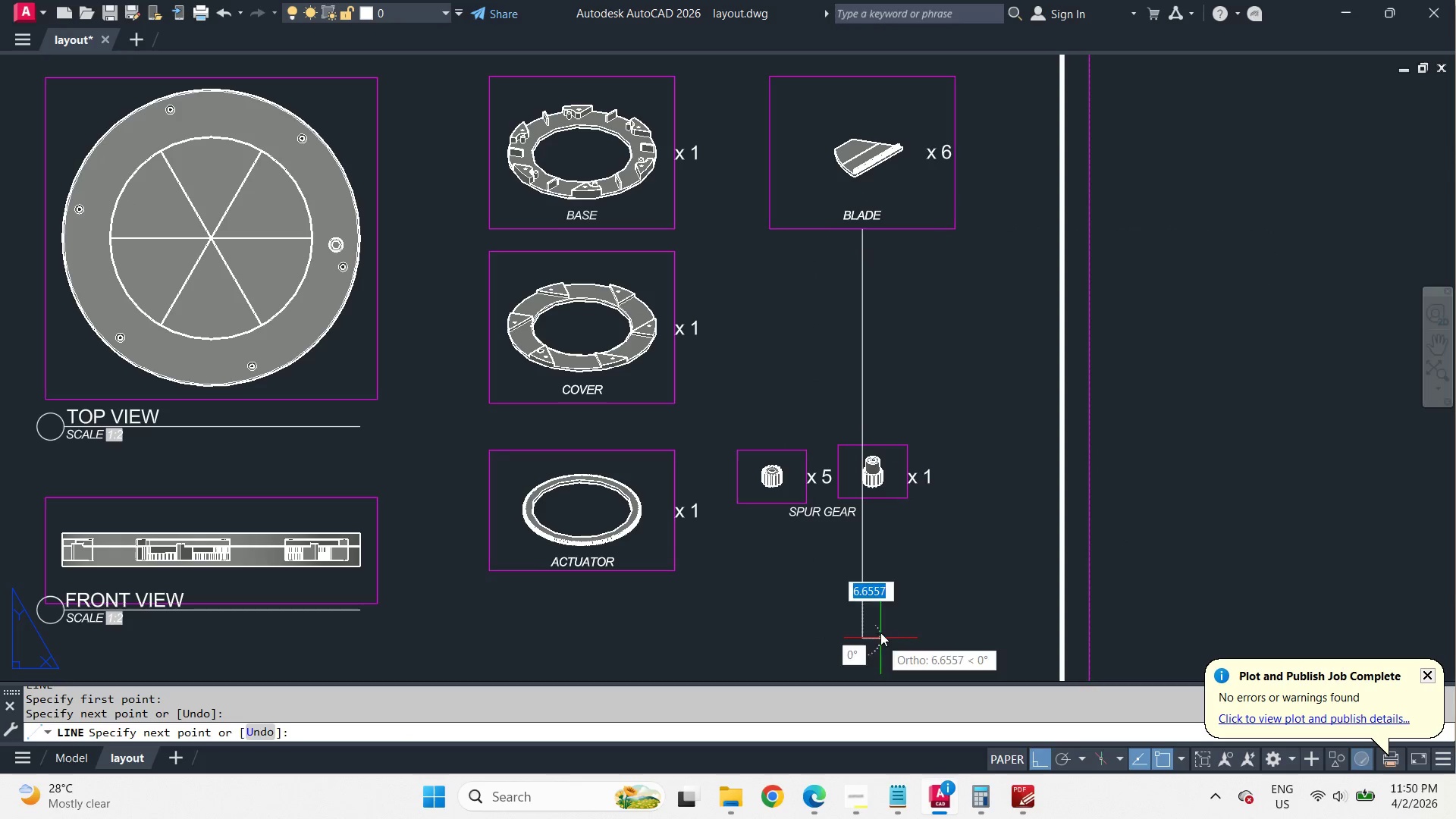 
key(Space)
 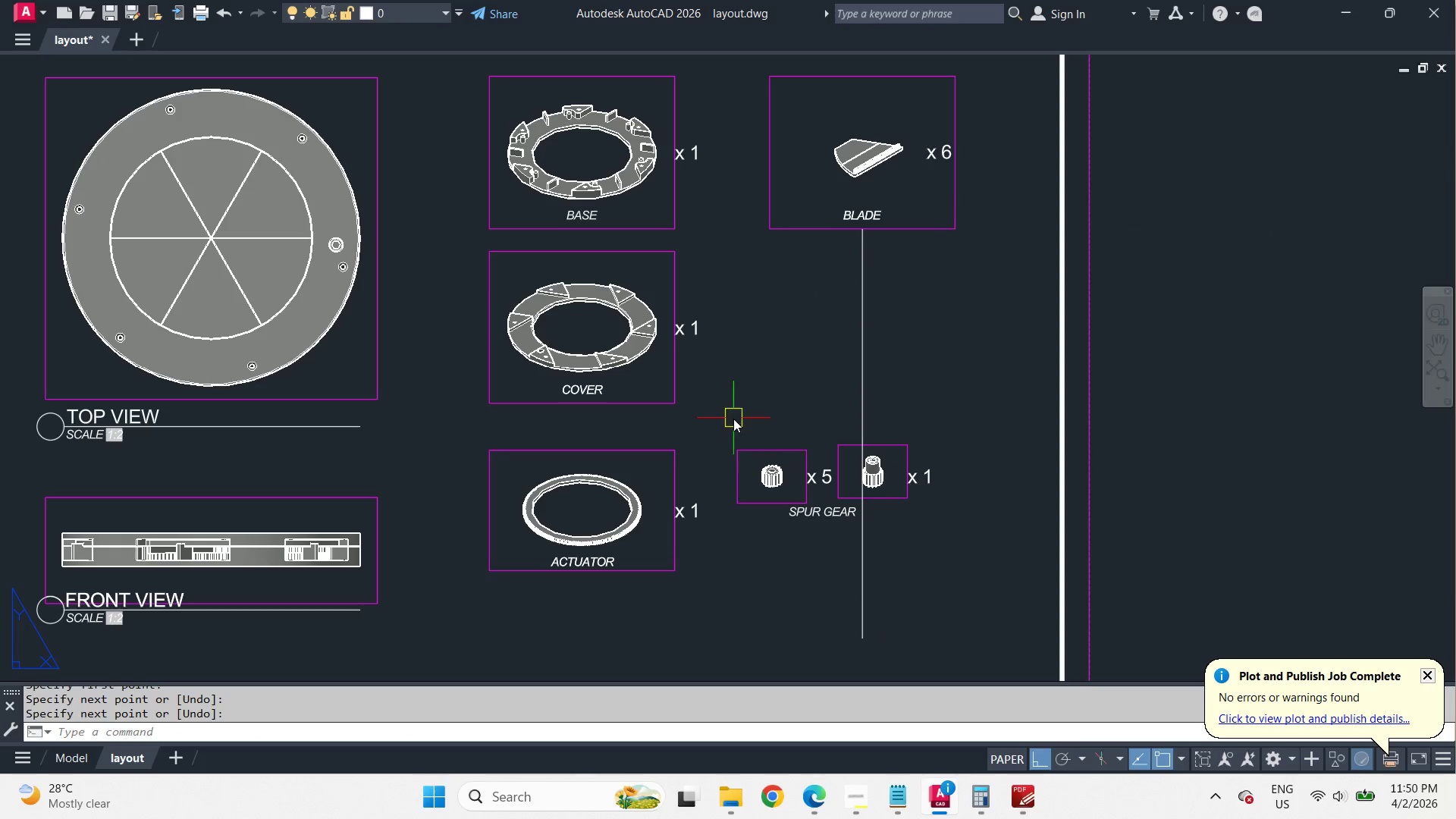 
left_click_drag(start_coordinate=[730, 414], to_coordinate=[747, 457])
 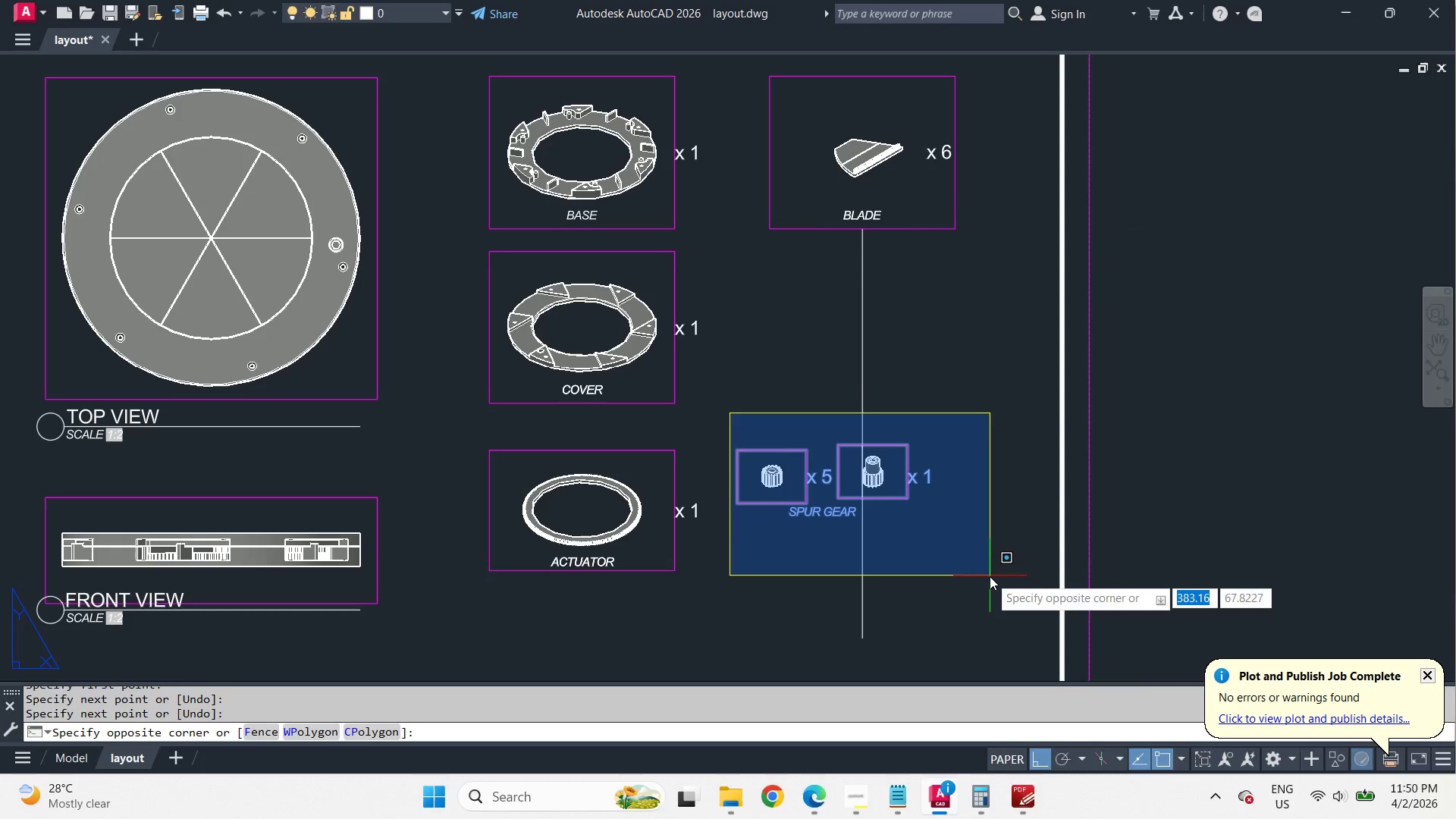 
double_click([990, 576])
 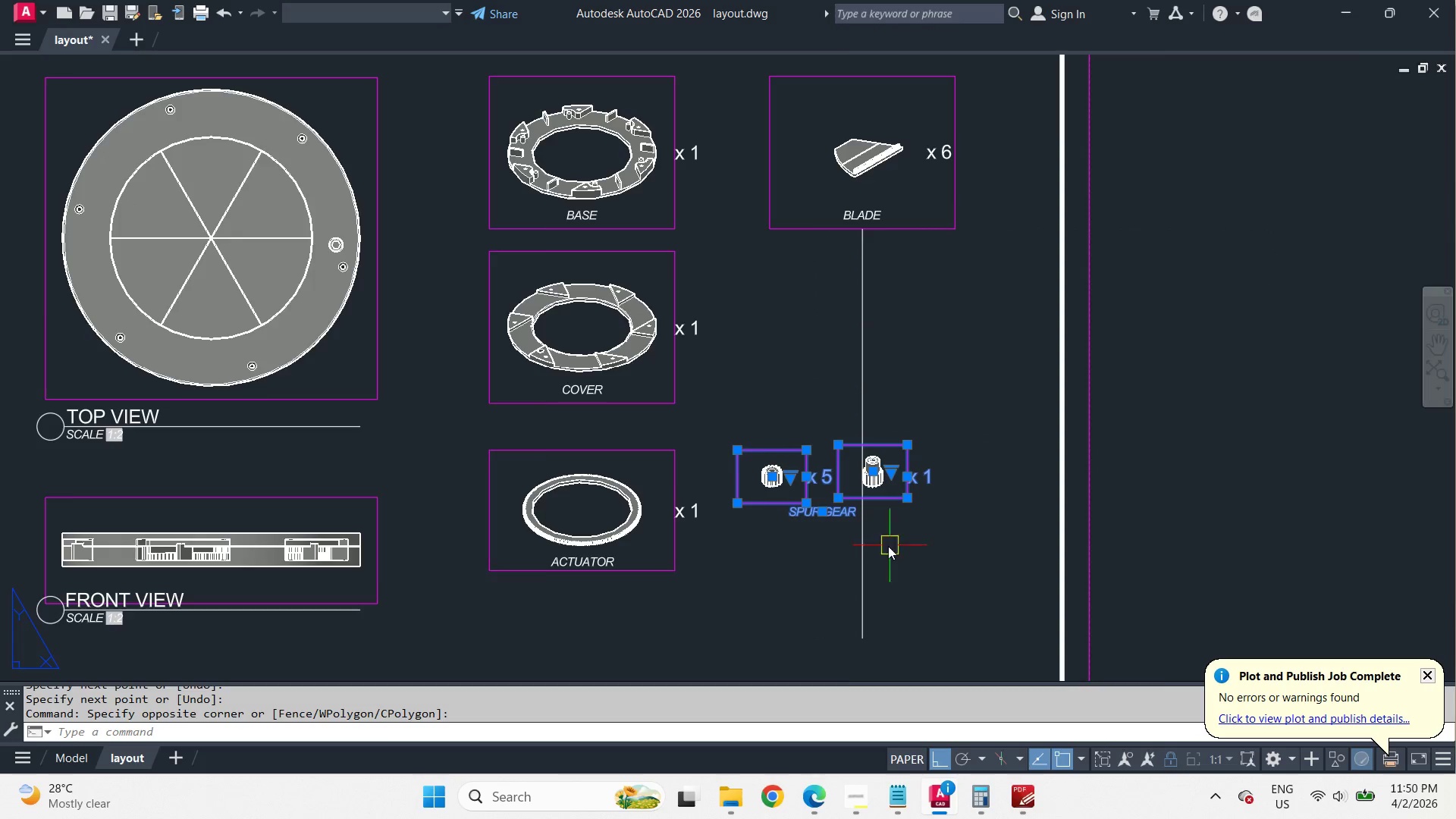 
key(M)
 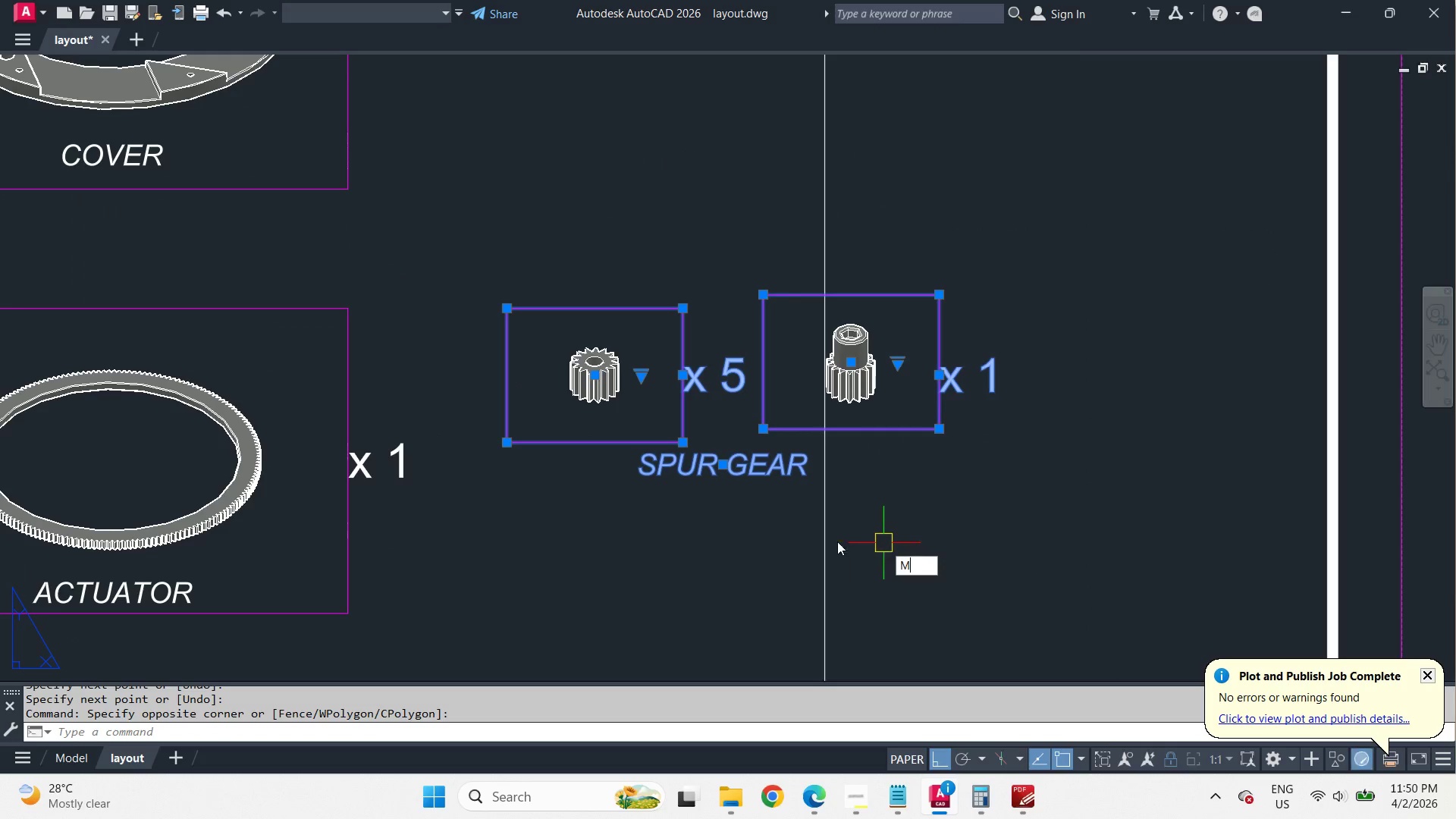 
key(Space)
 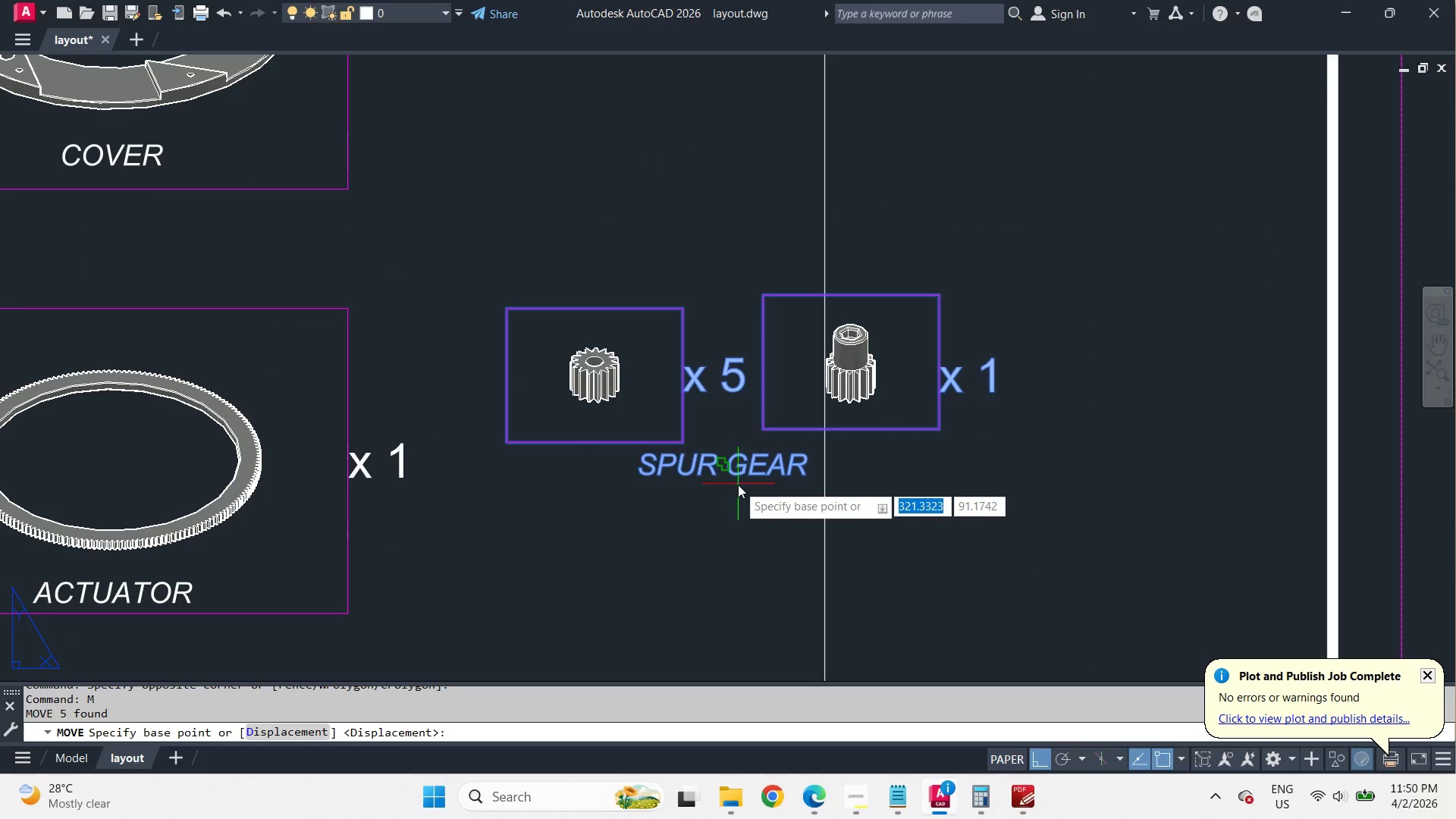 
left_click_drag(start_coordinate=[738, 484], to_coordinate=[748, 489])
 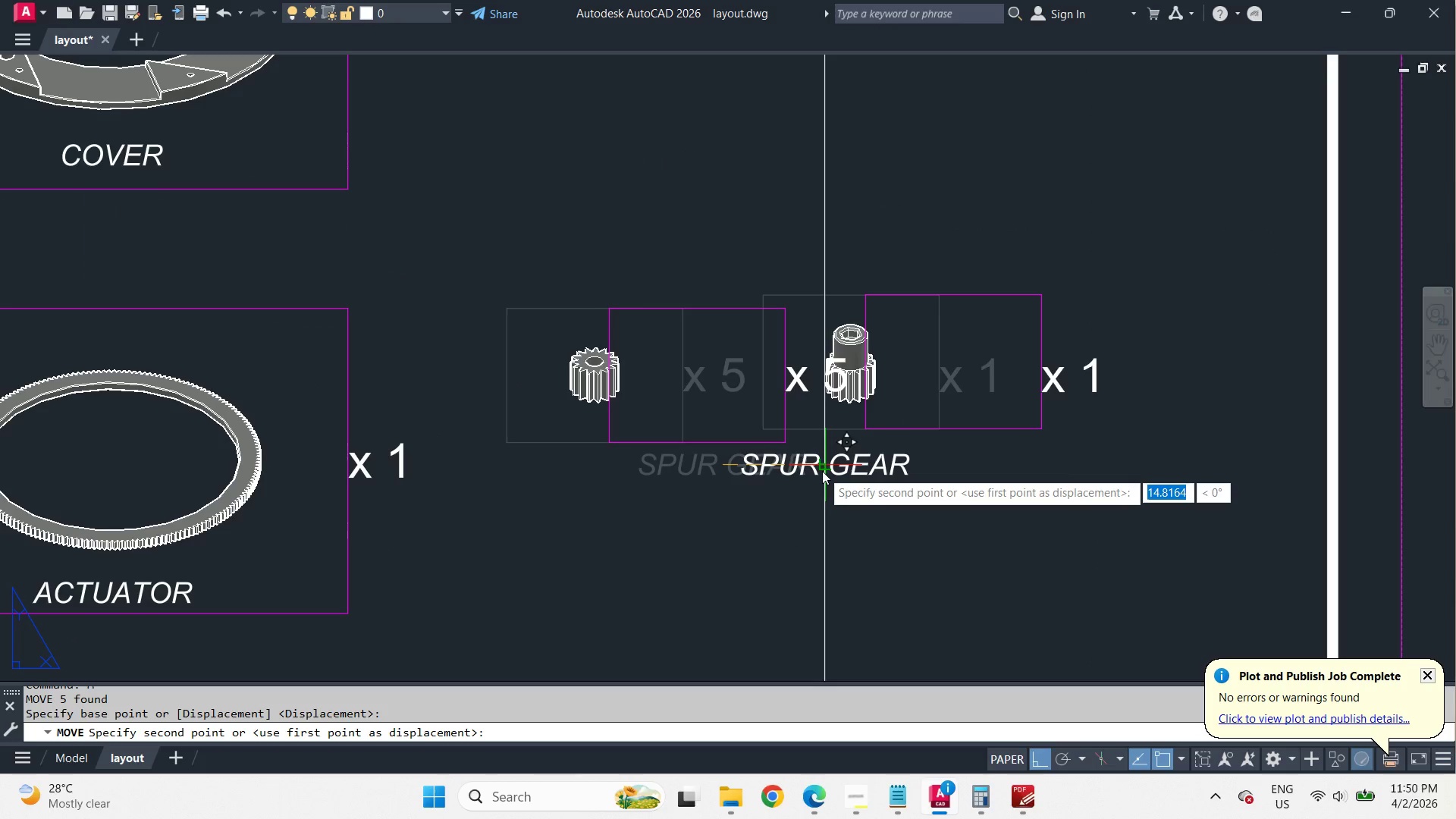 
left_click_drag(start_coordinate=[822, 471], to_coordinate=[831, 485])
 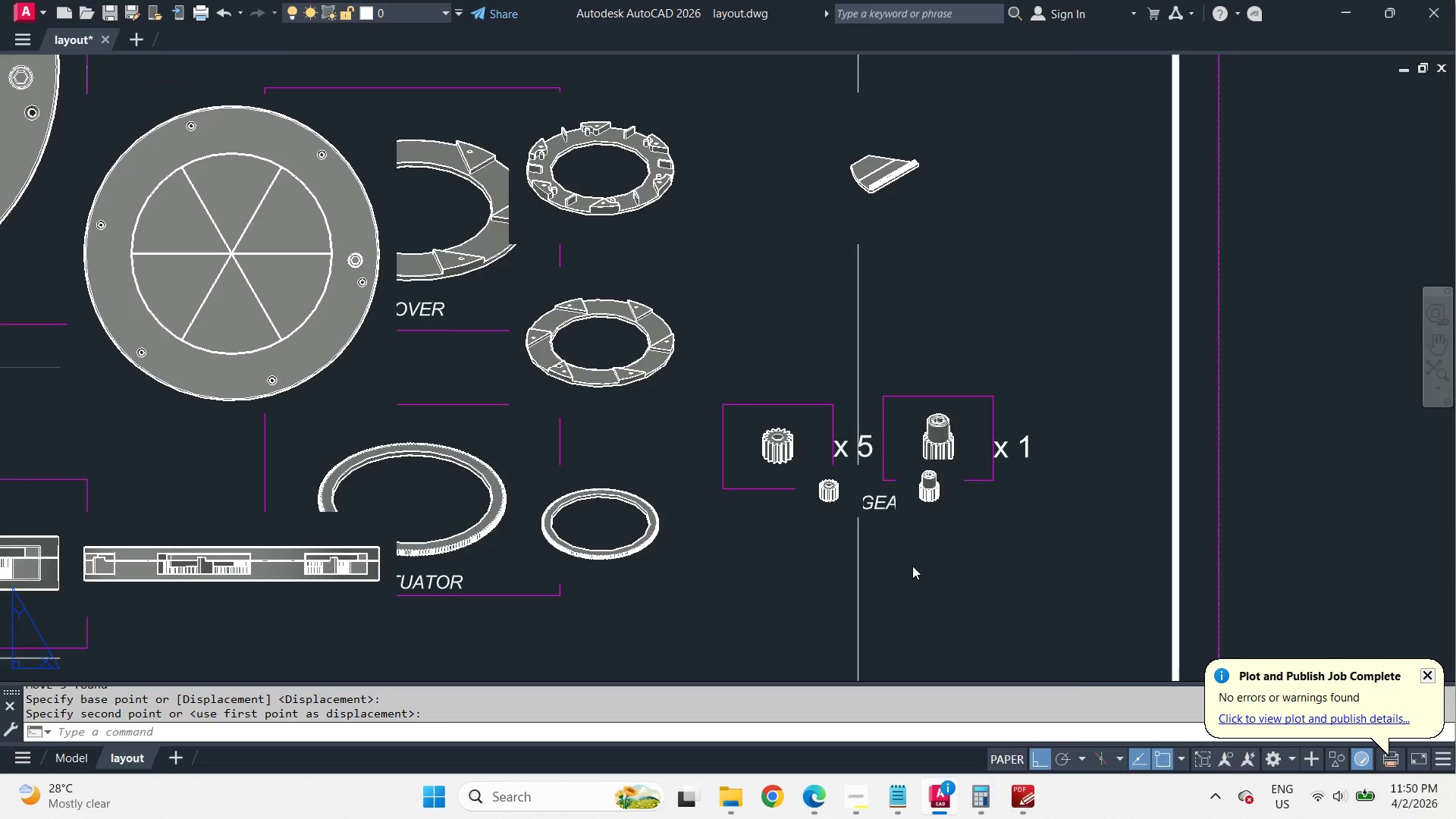 
scroll: coordinate [883, 544], scroll_direction: up, amount: 2.0
 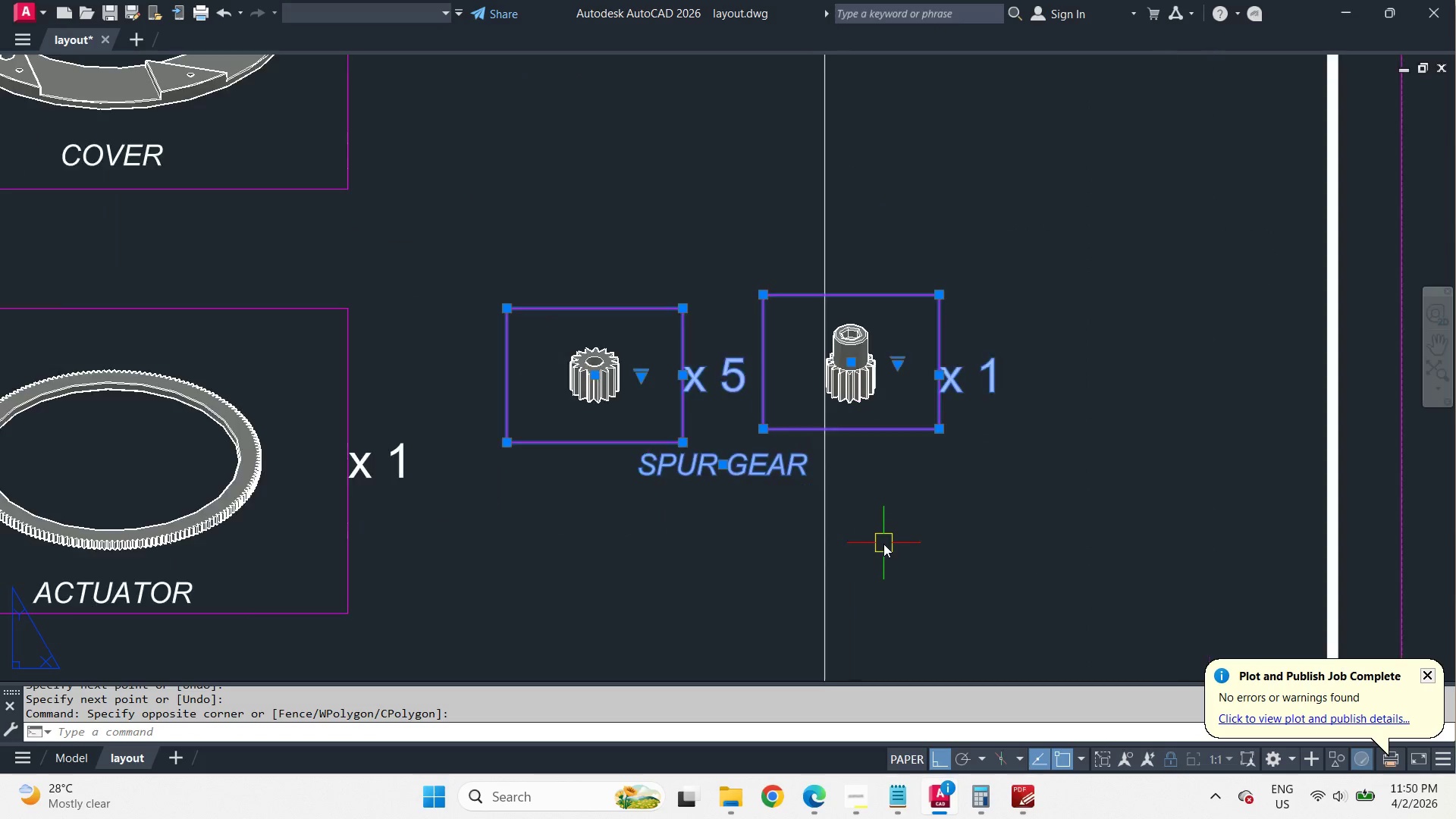 
left_click_drag(start_coordinate=[916, 600], to_coordinate=[871, 595])
 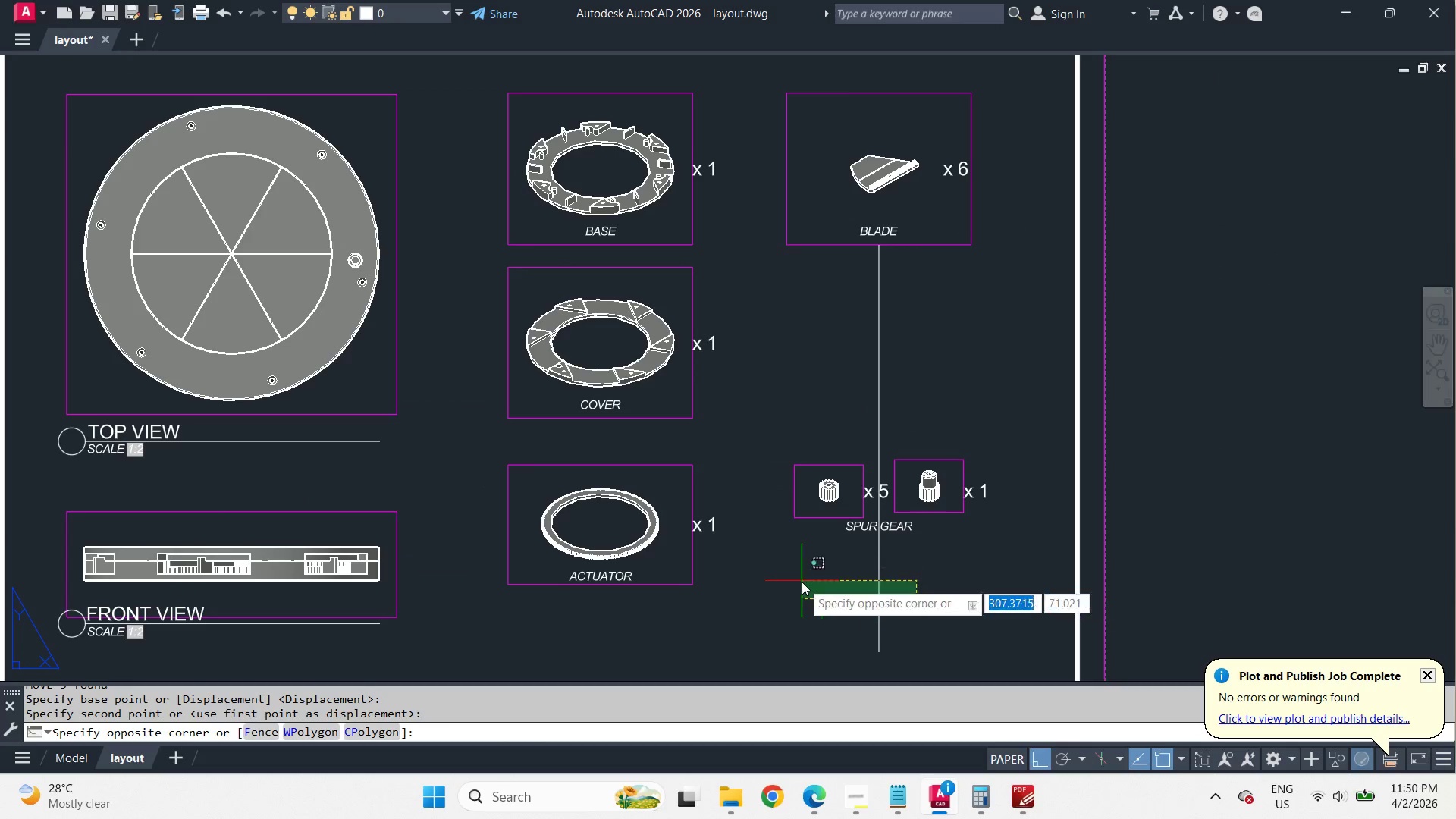 
double_click([802, 582])
 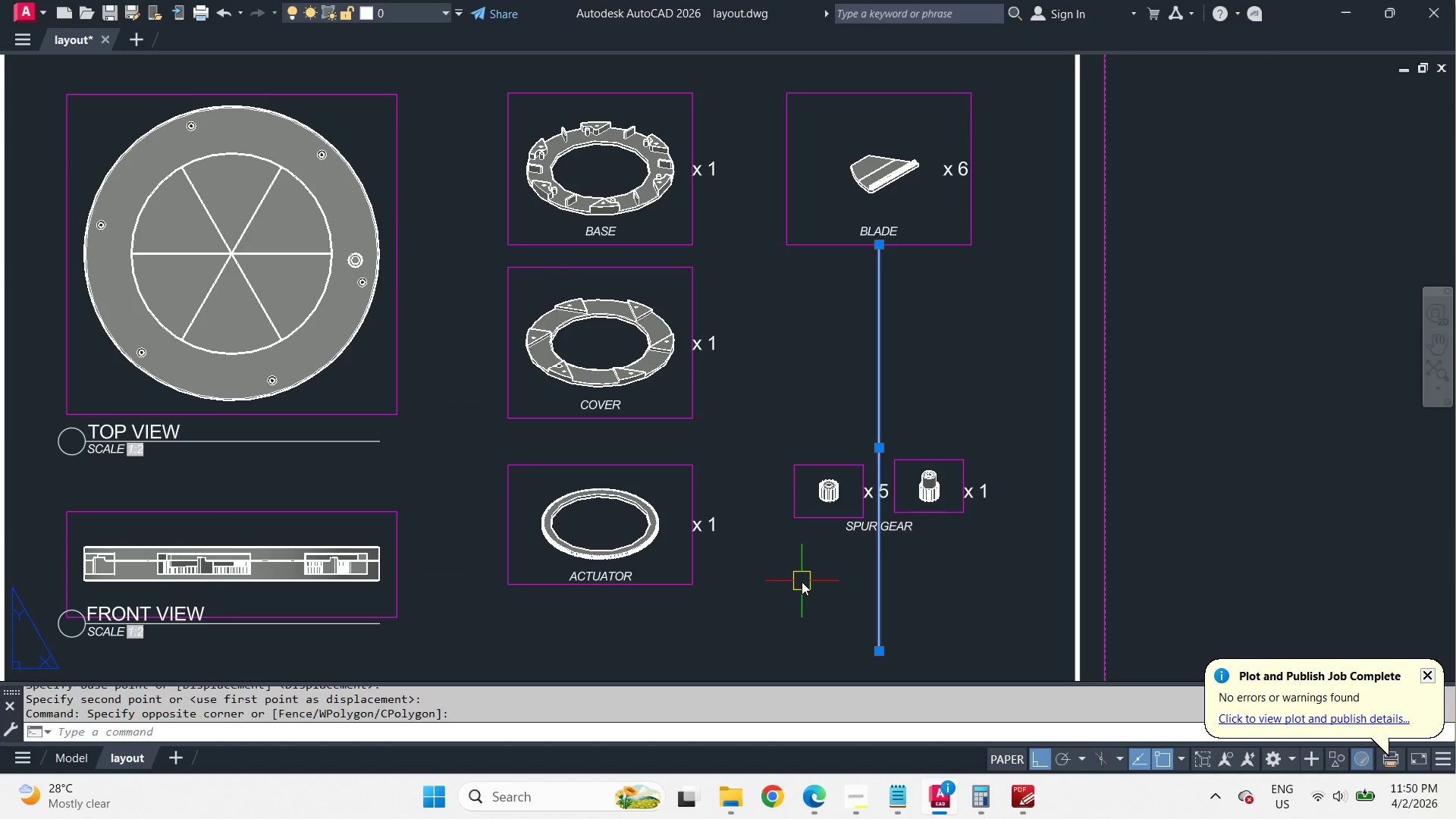 
key(E)
 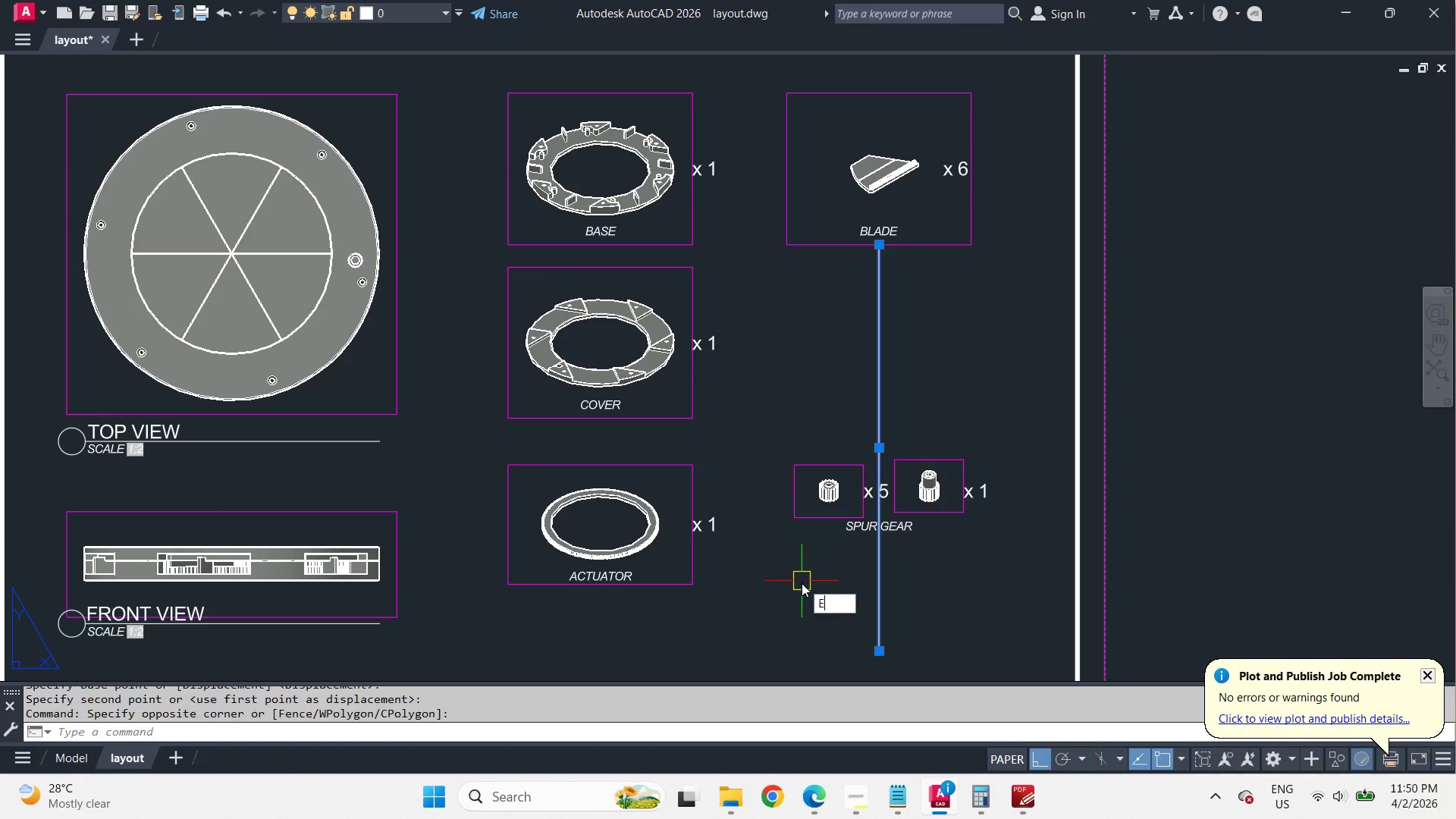 
key(Space)
 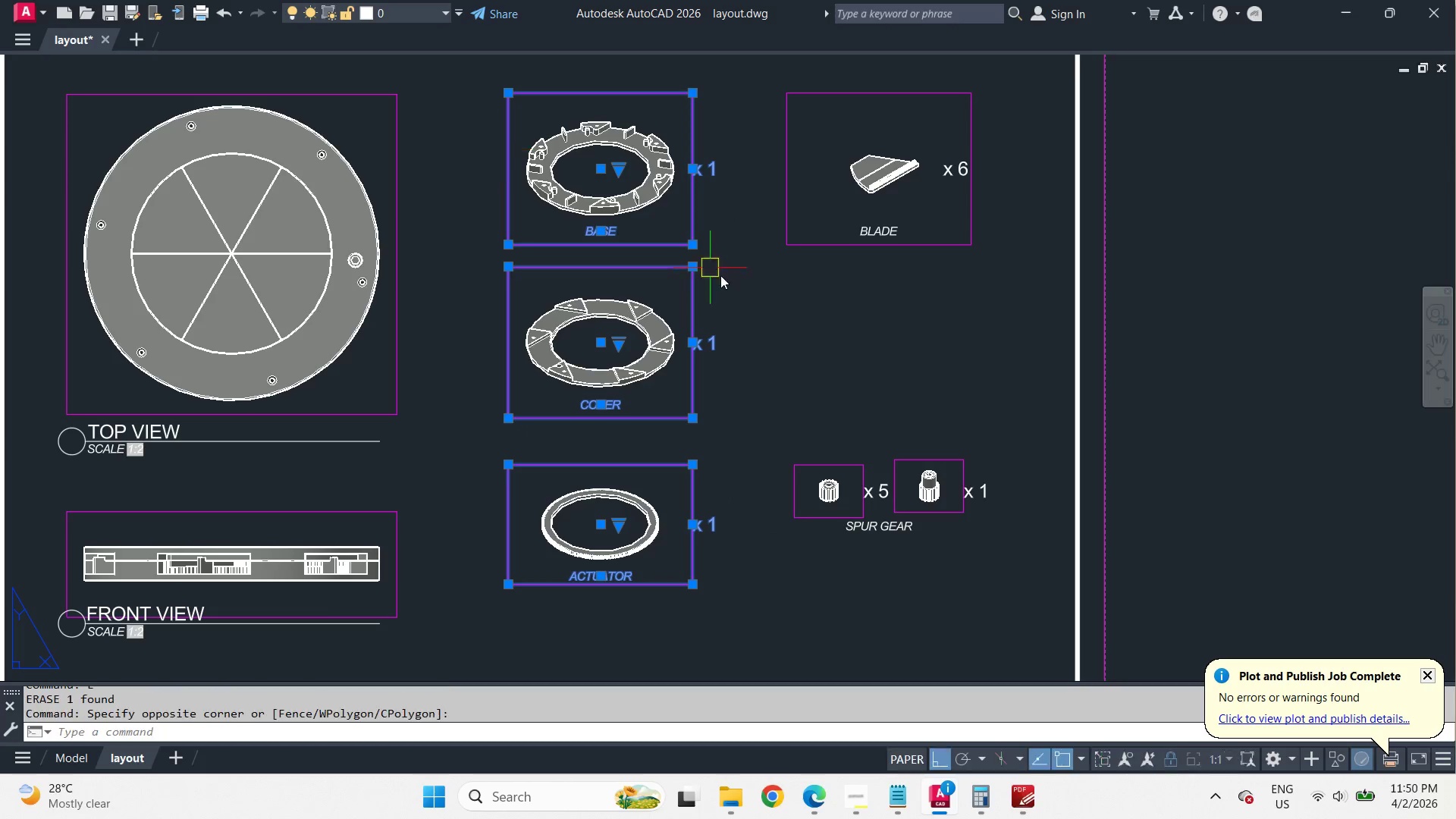 
scroll: coordinate [913, 566], scroll_direction: down, amount: 2.0
 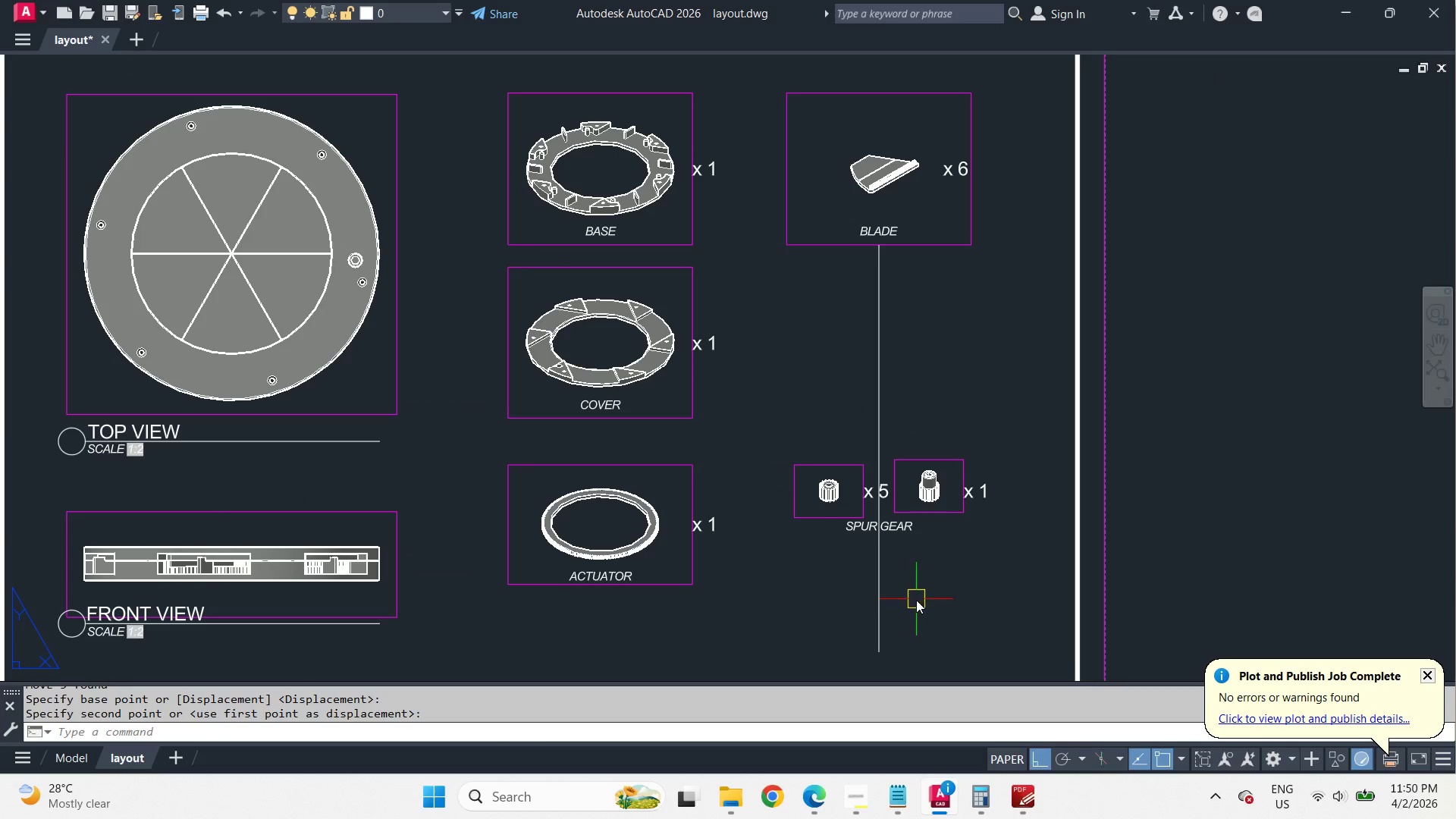 
key(M)
 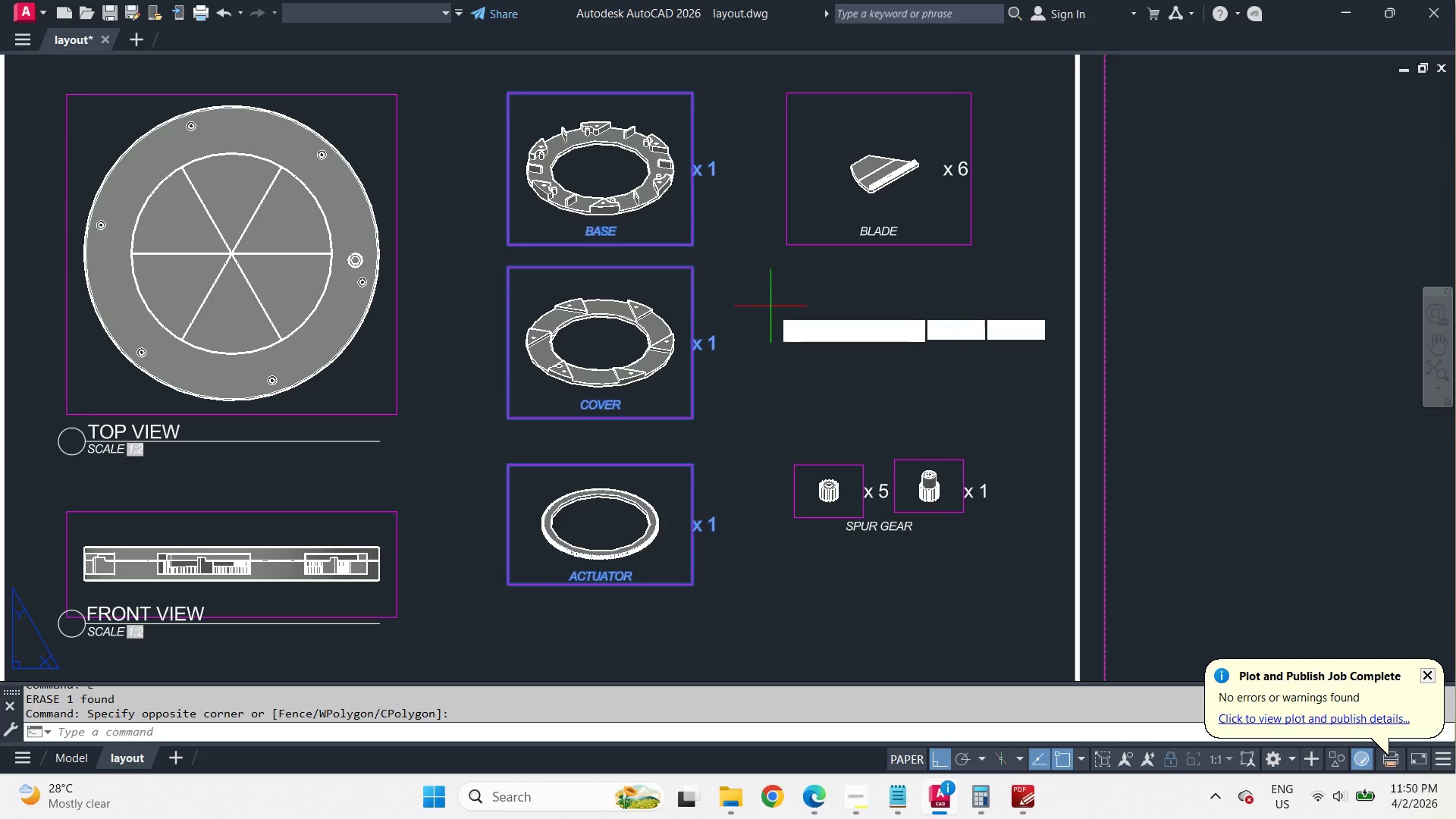 
key(Space)
 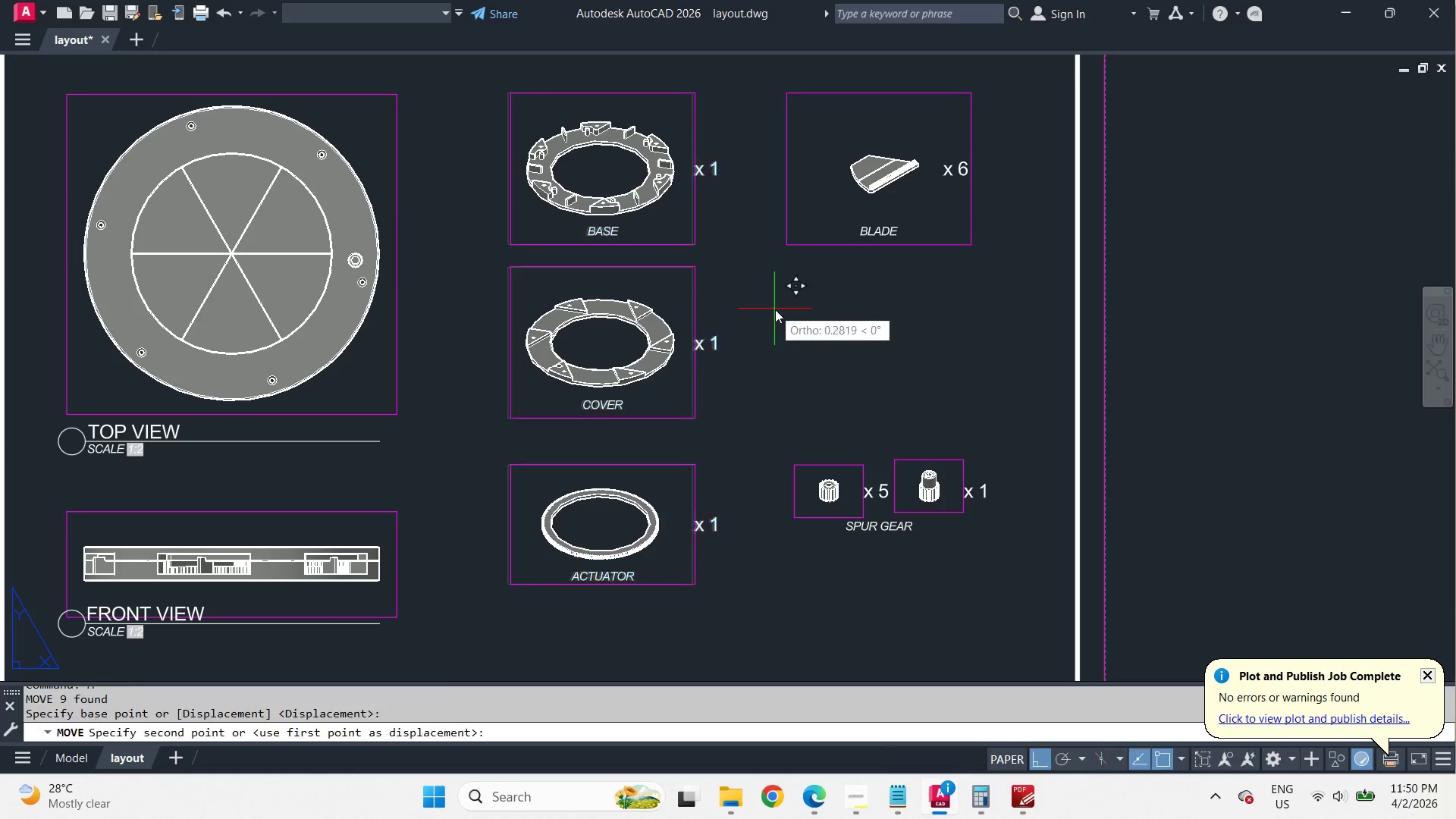 
left_click_drag(start_coordinate=[772, 309], to_coordinate=[788, 319])
 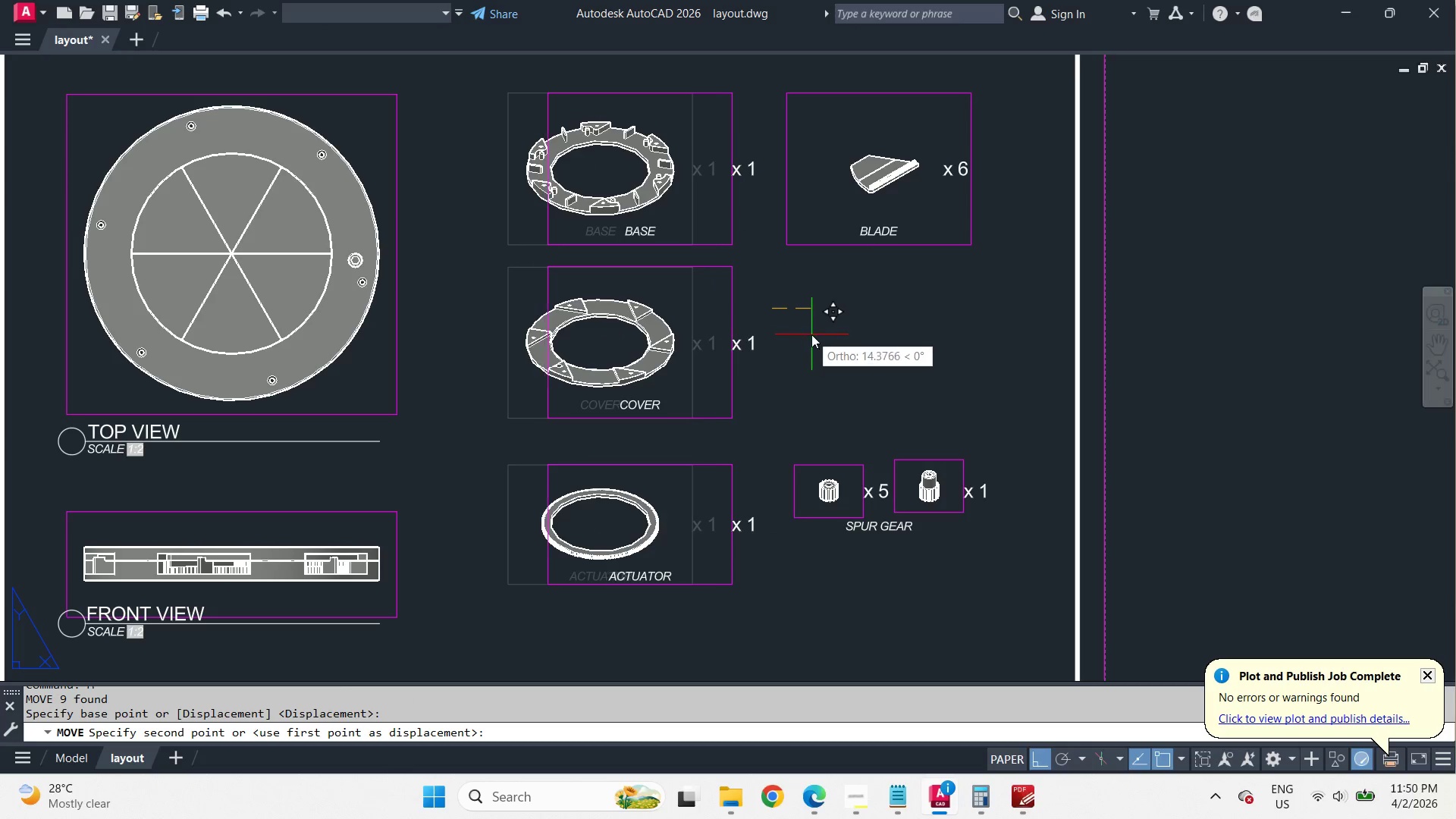 
left_click([814, 336])
 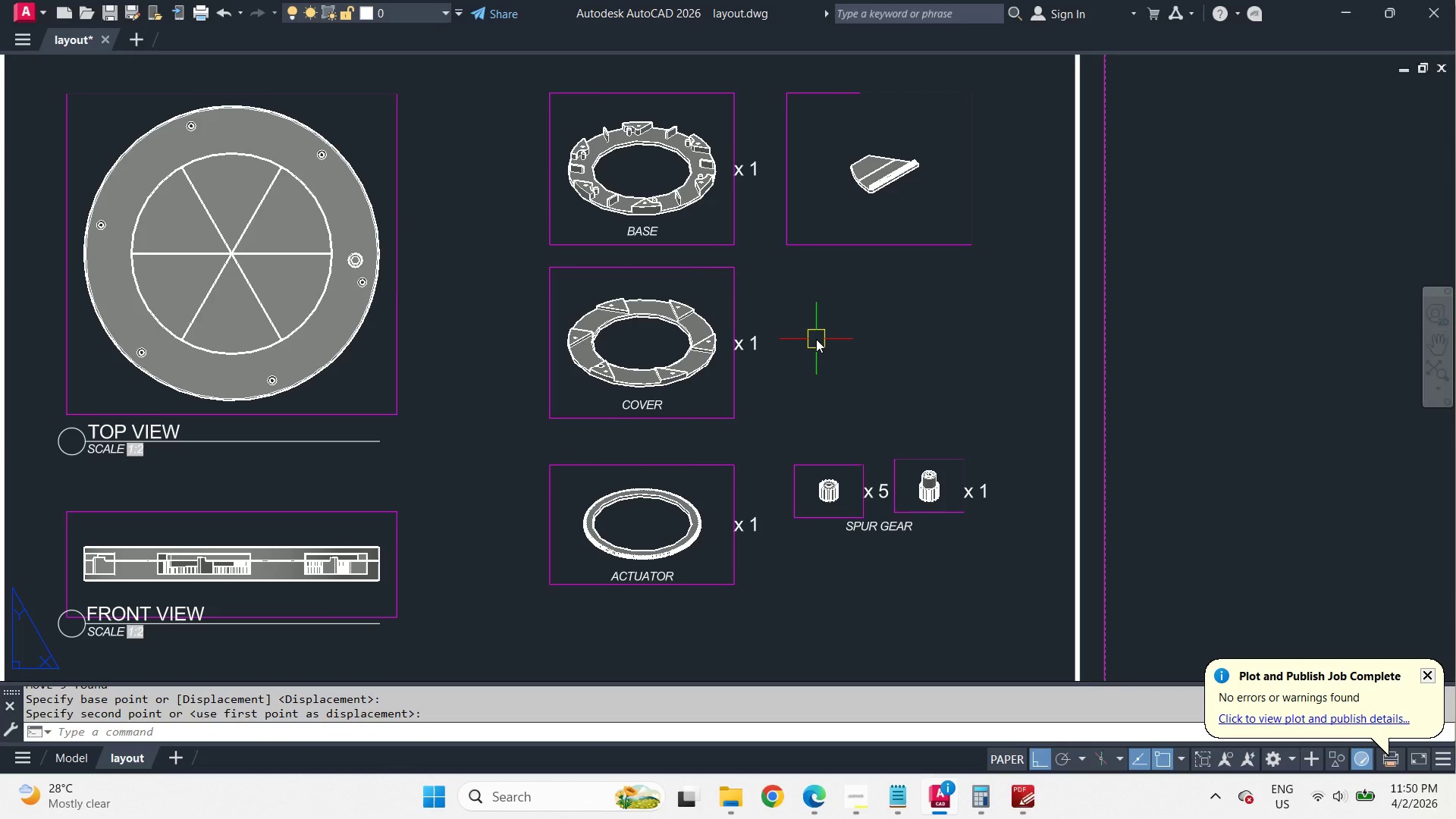 
type(PRE )
 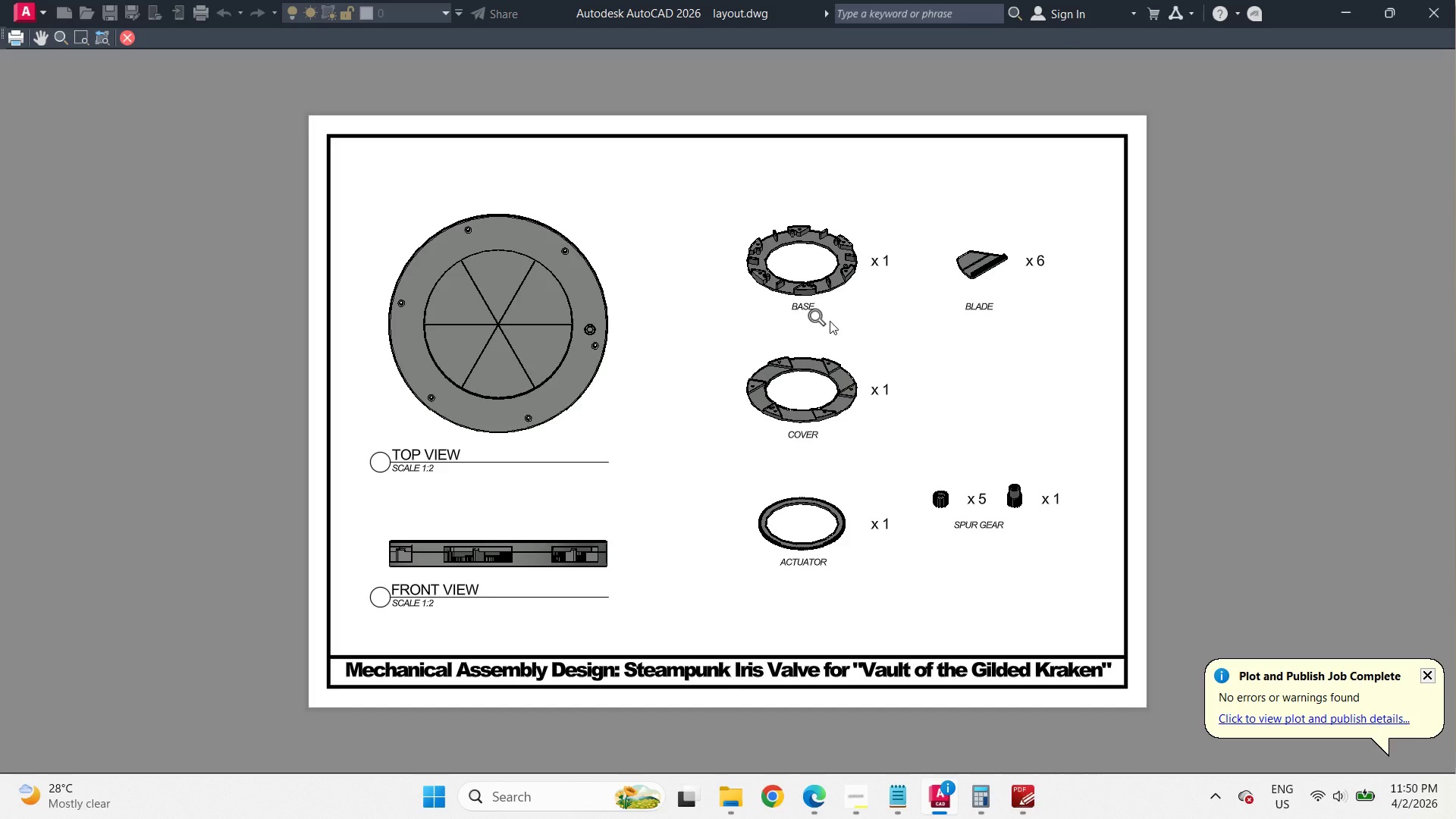 
scroll: coordinate [874, 303], scroll_direction: up, amount: 1.0
 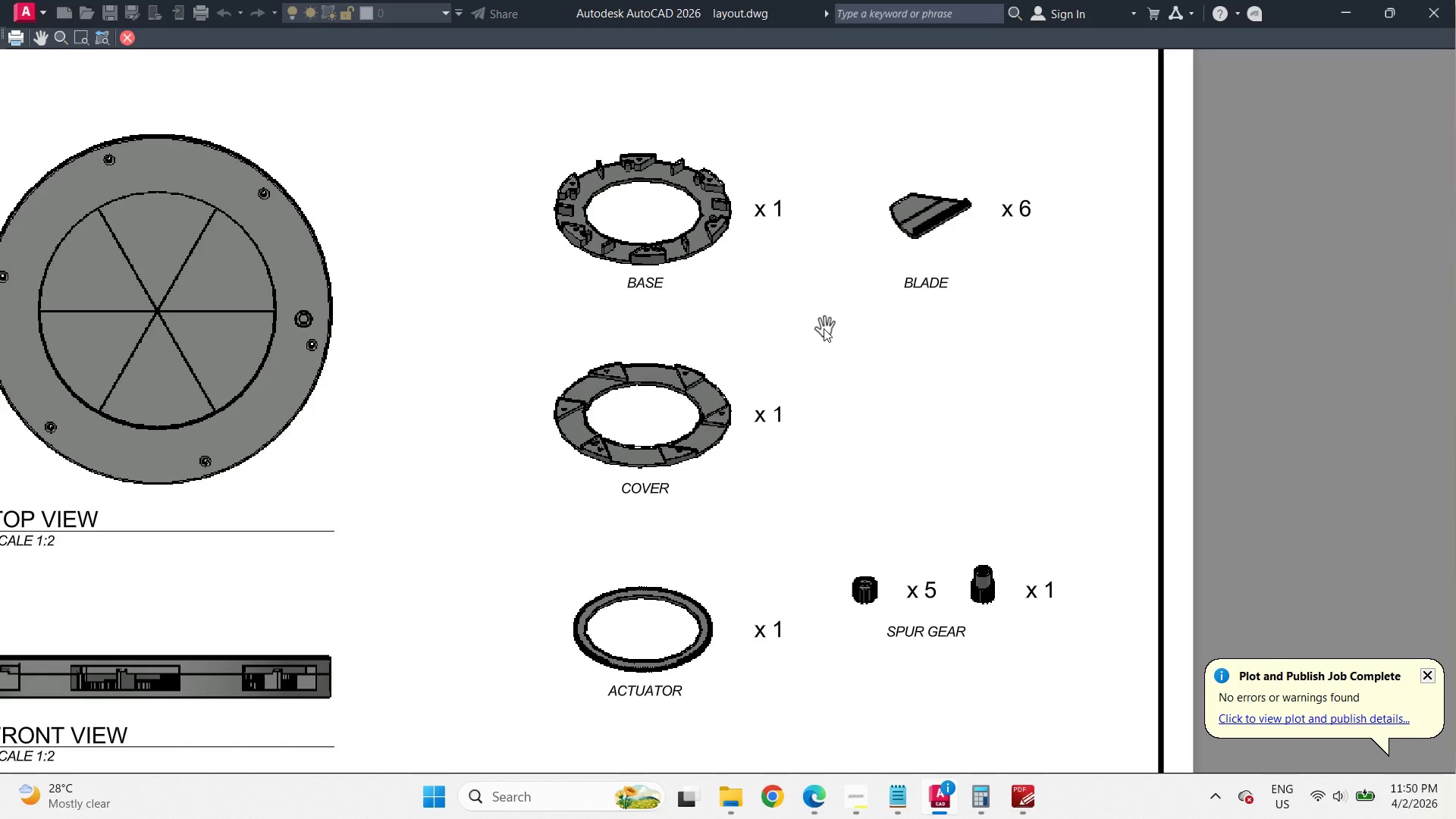 
wait(7.84)
 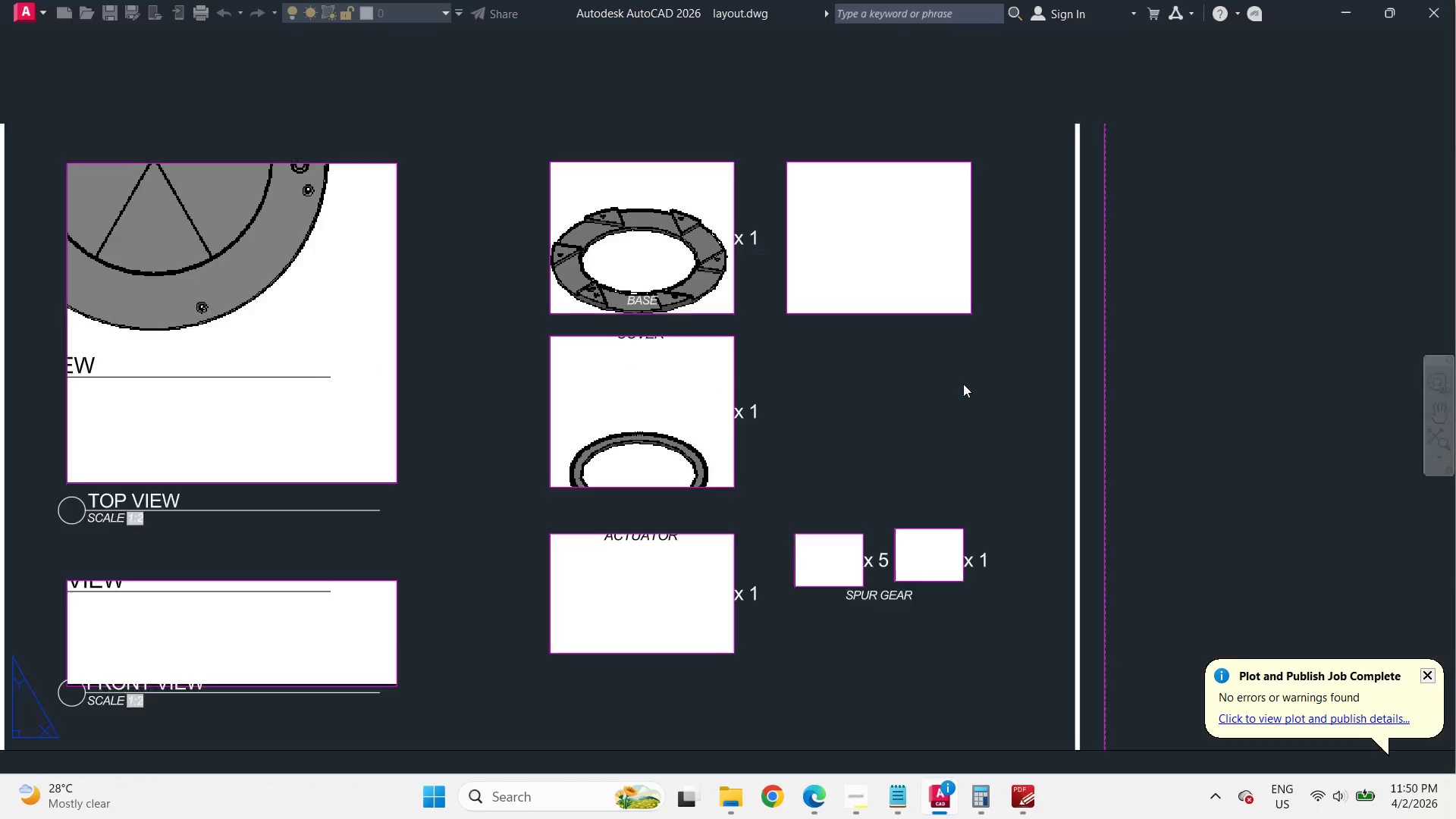 
key(Escape)
 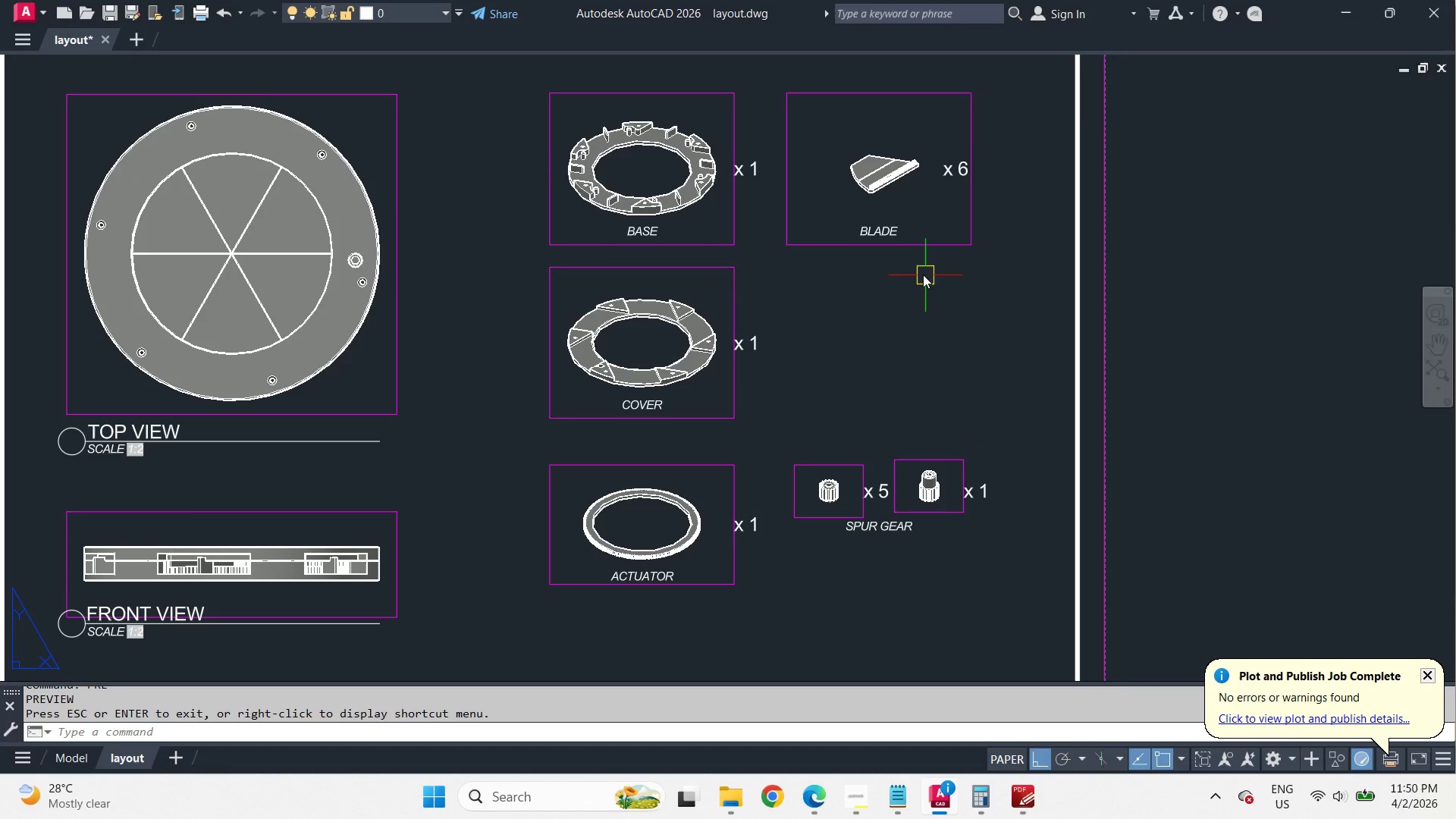 
left_click([903, 235])
 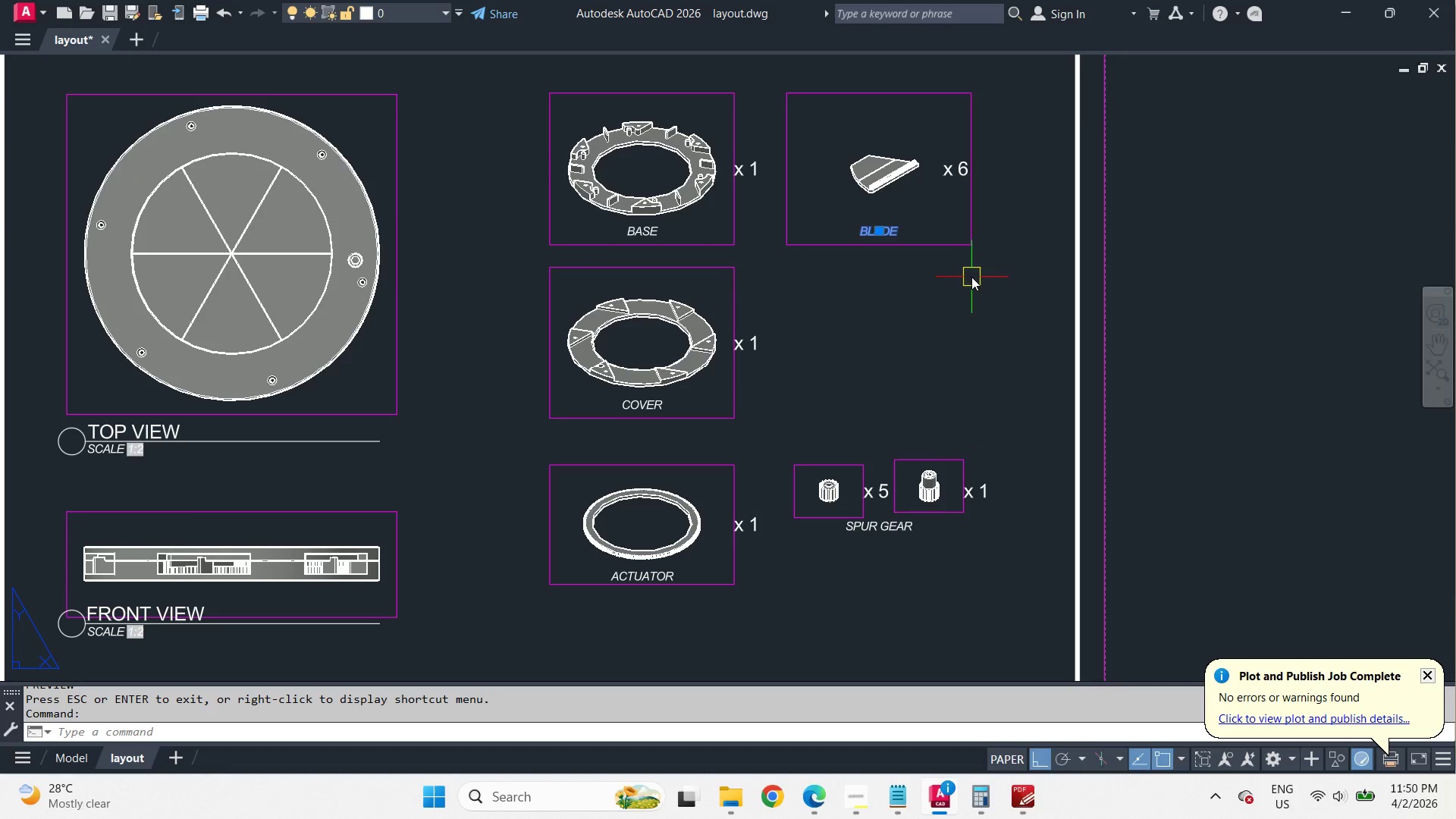 
scroll: coordinate [965, 388], scroll_direction: none, amount: 0.0
 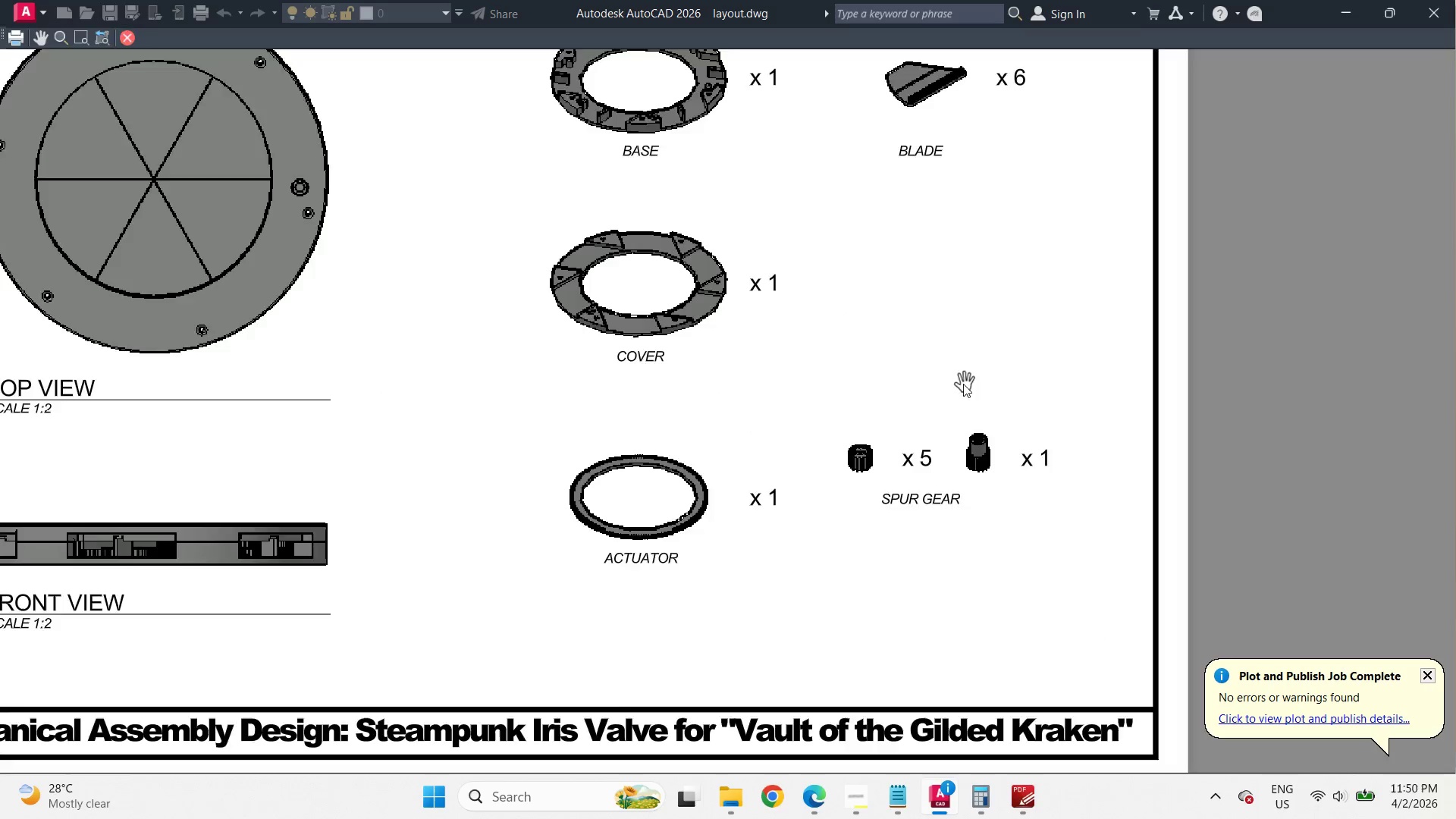 
key(M)
 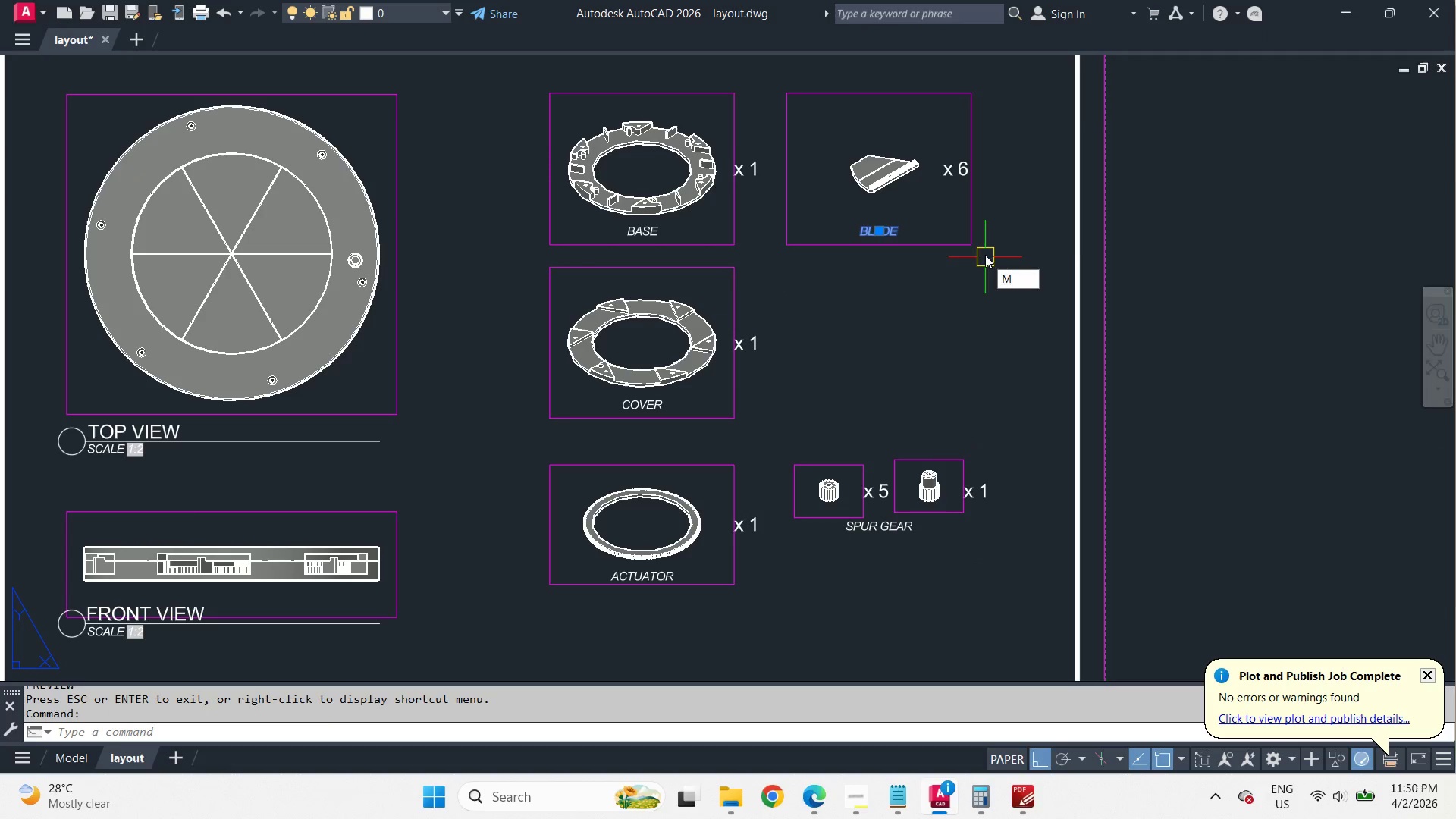 
key(Space)
 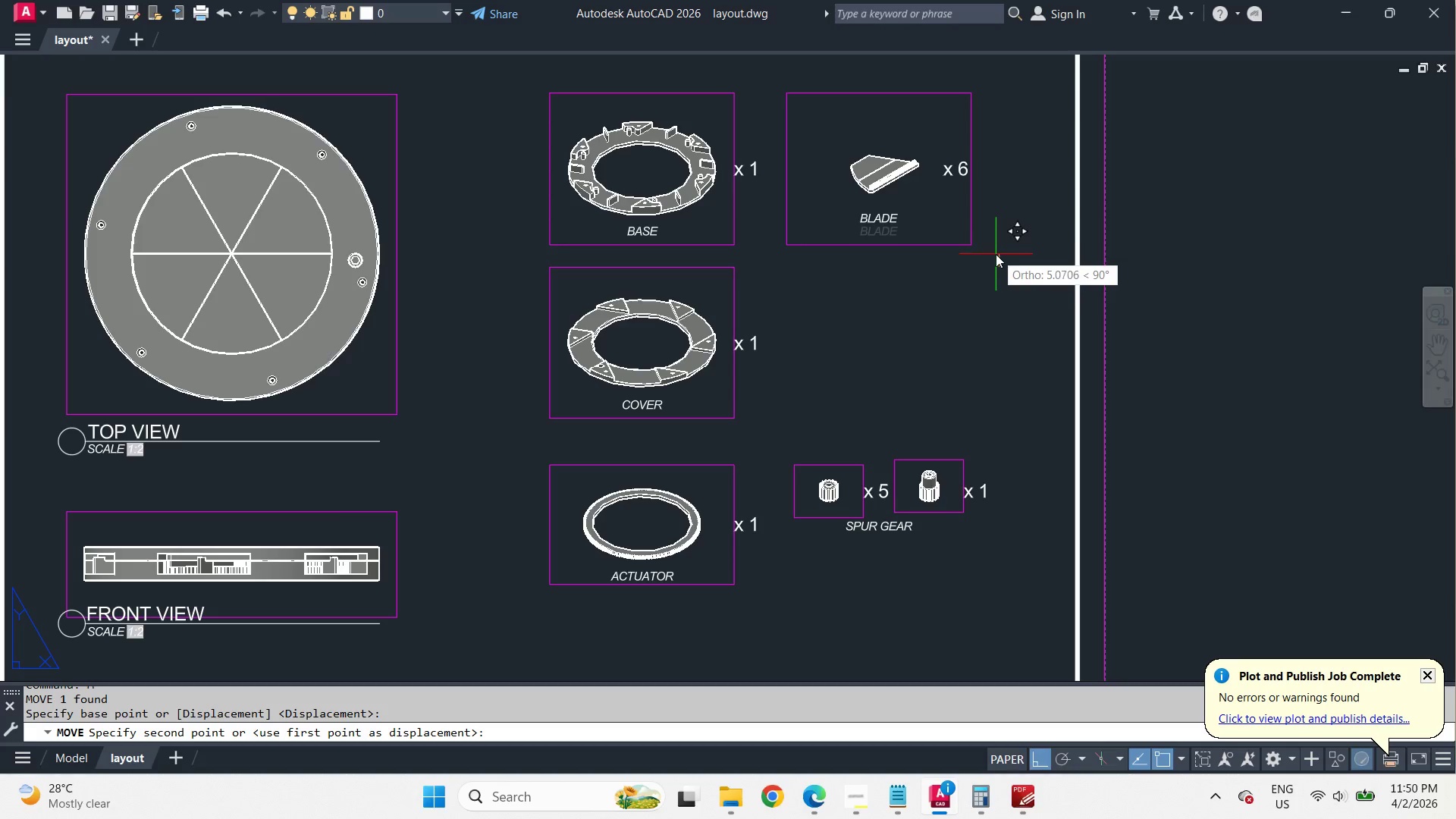 
left_click([996, 256])
 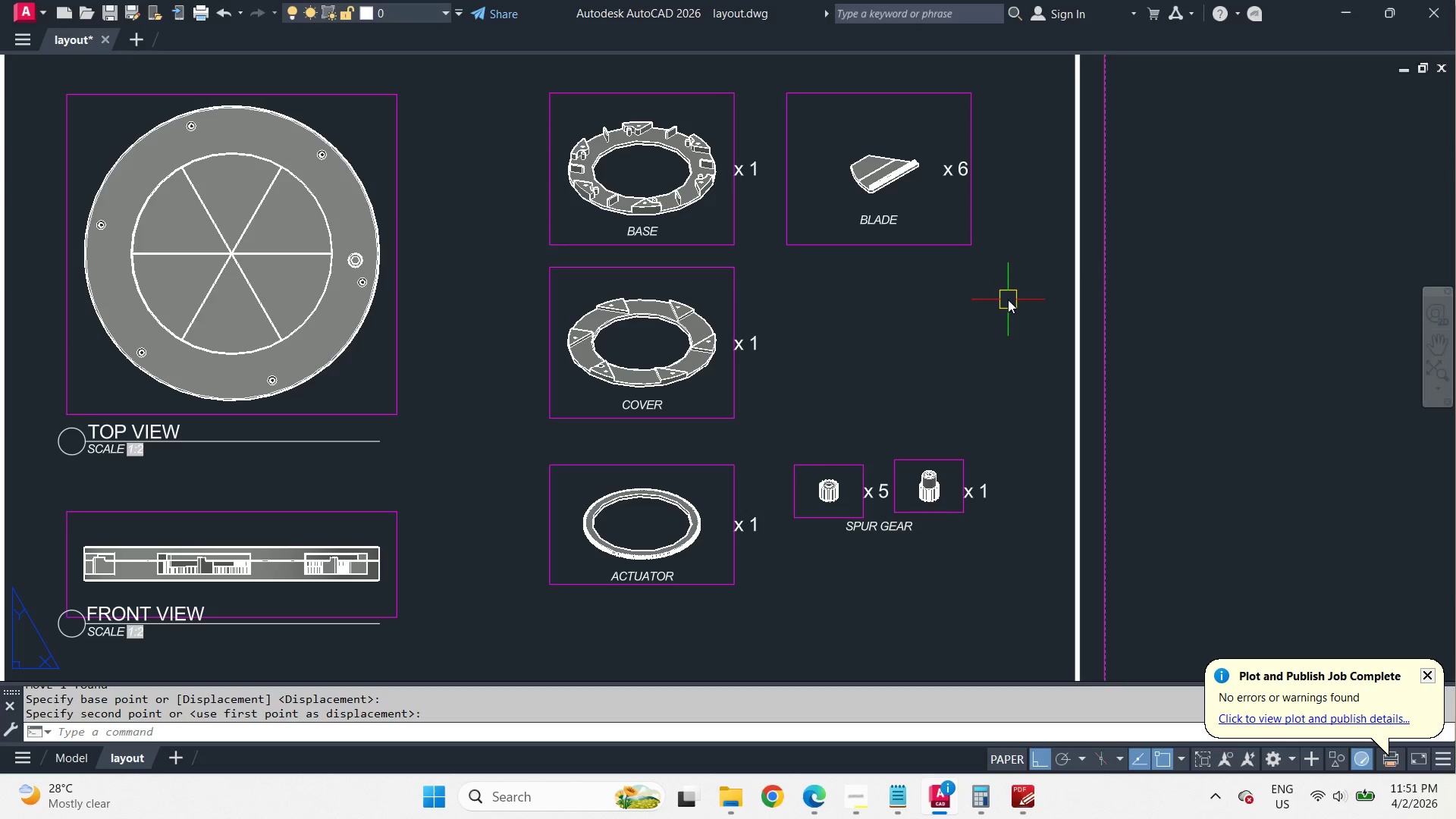 
left_click_drag(start_coordinate=[1008, 300], to_coordinate=[1002, 292])
 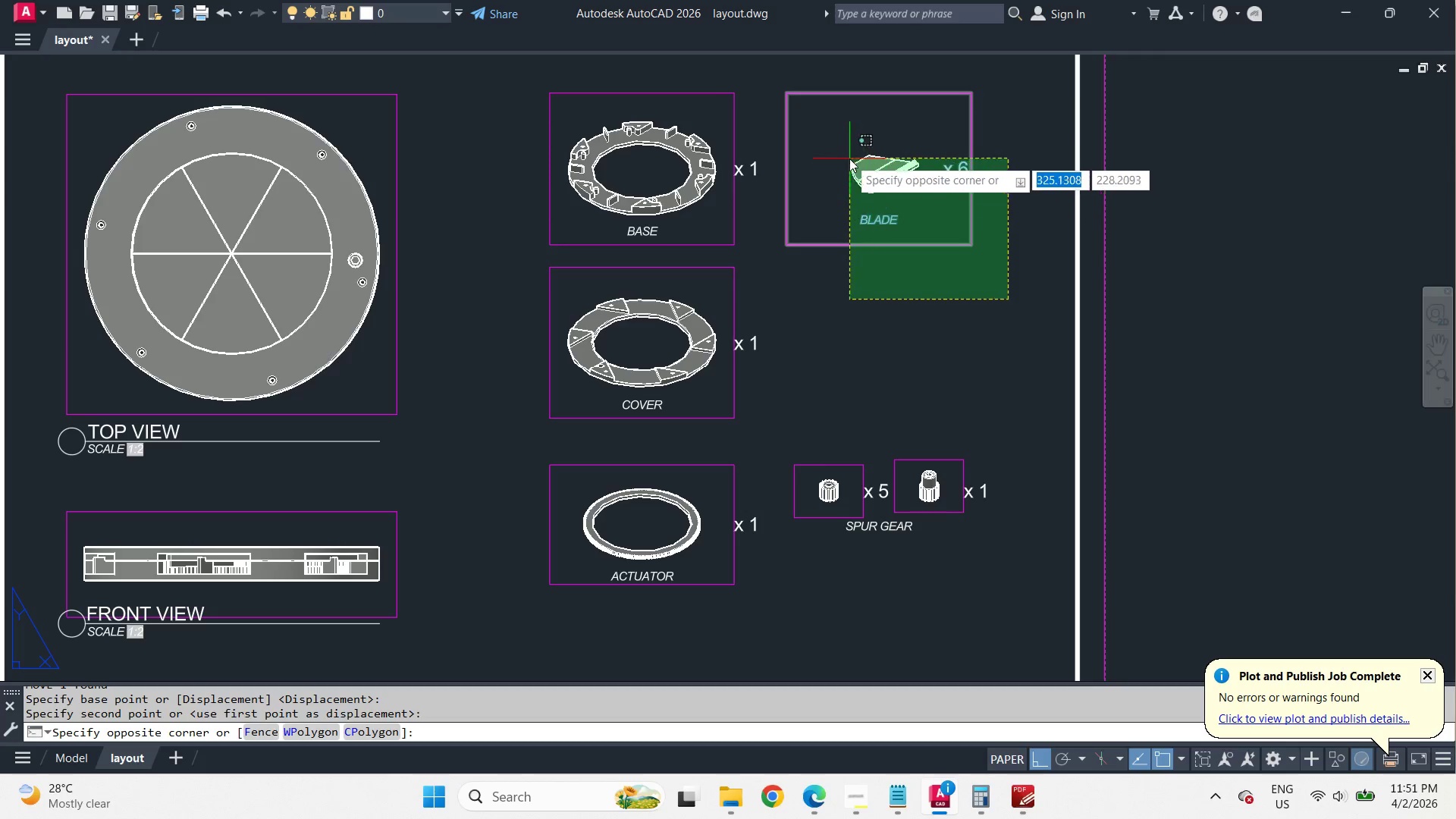 
double_click([849, 157])
 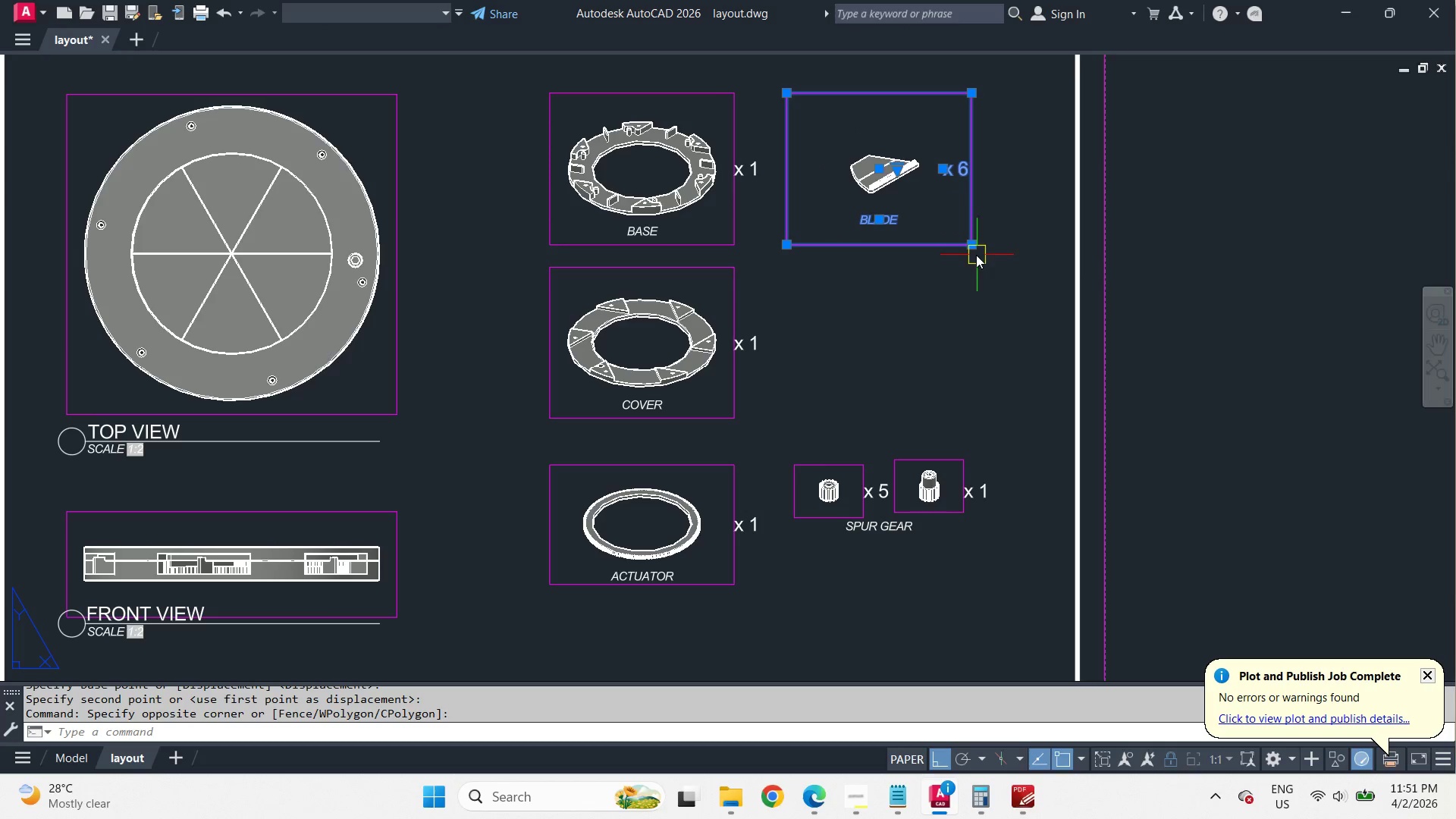 
key(M)
 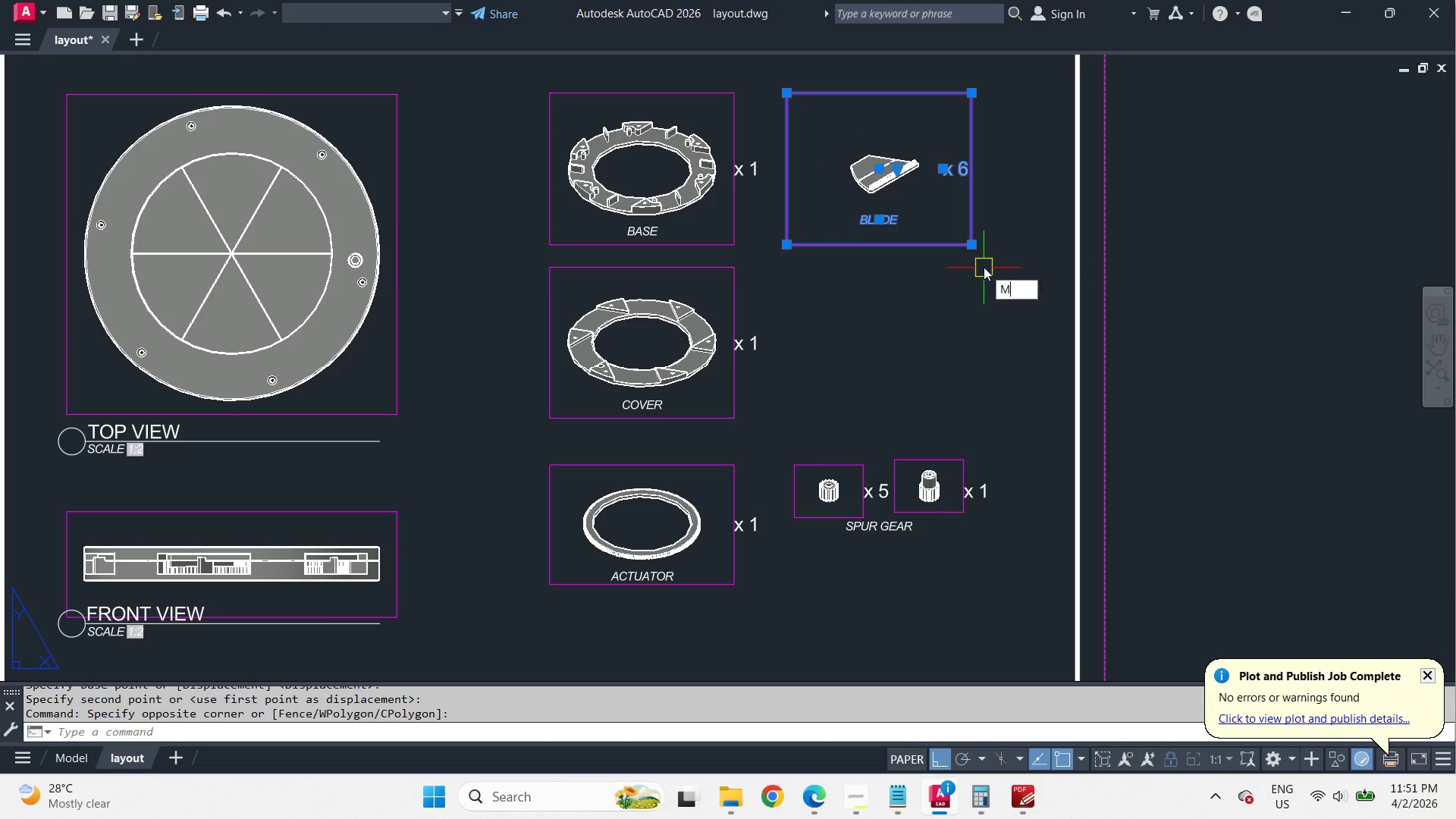 
key(Space)
 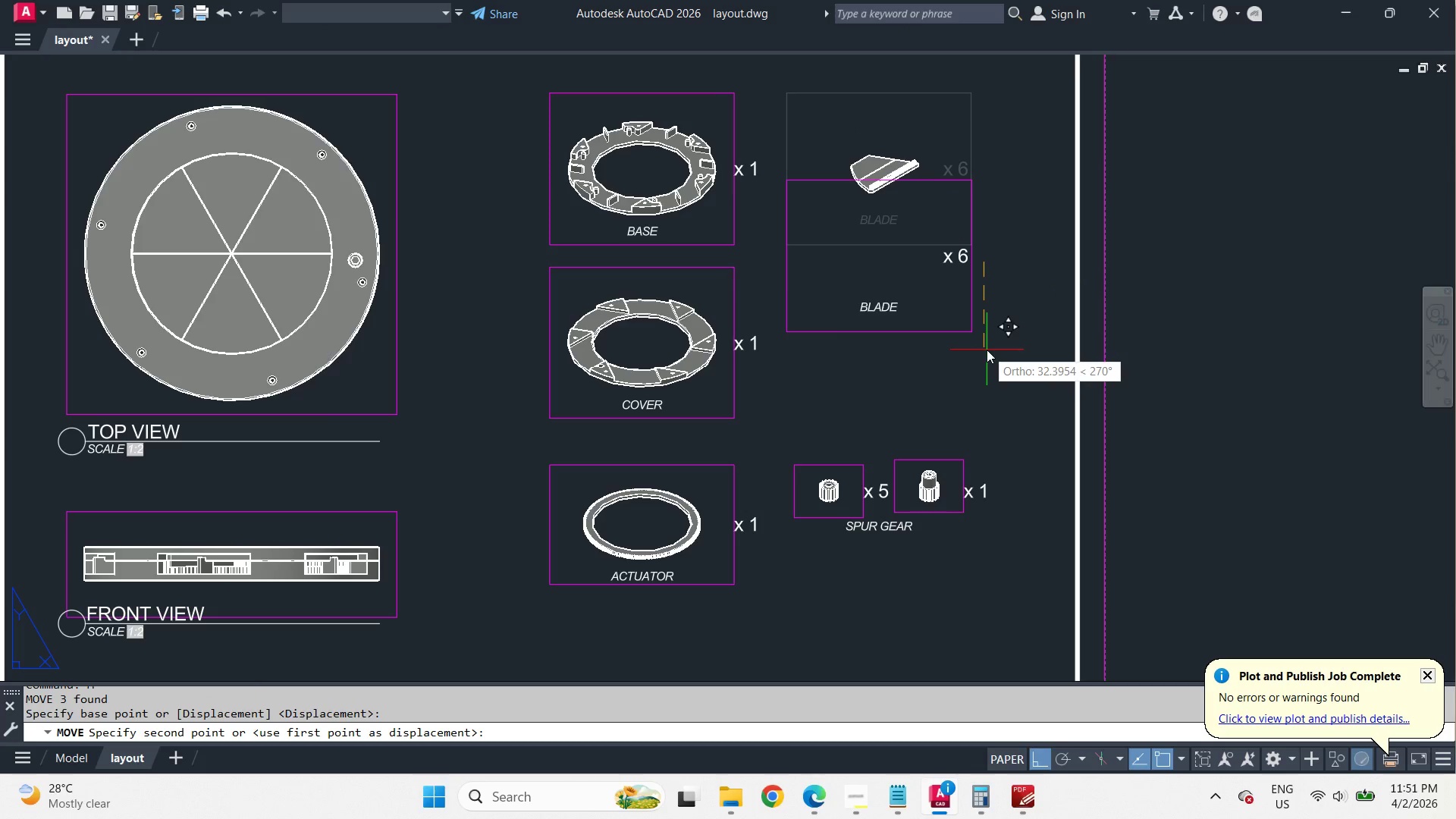 
left_click([987, 350])
 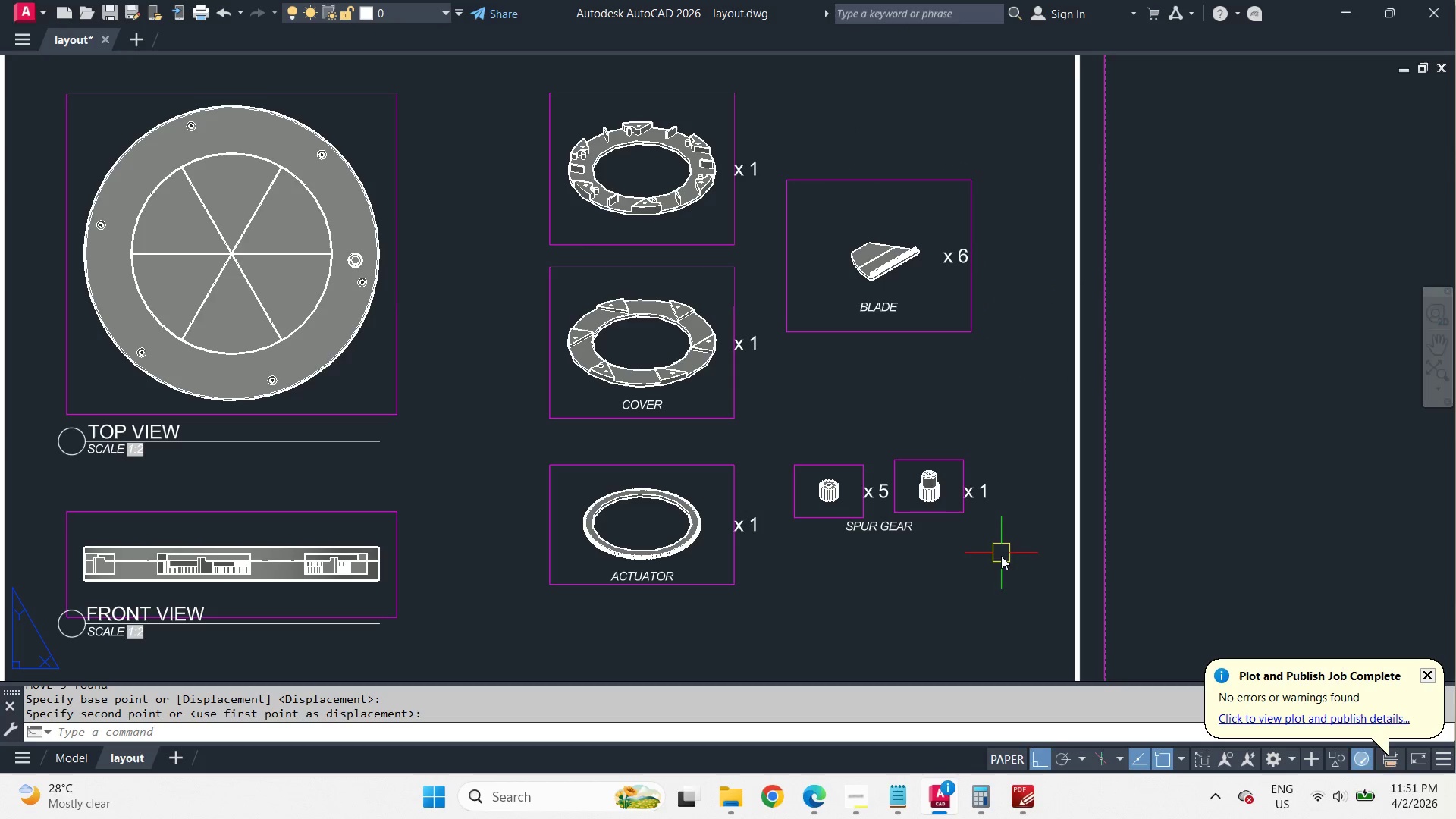 
left_click_drag(start_coordinate=[1003, 559], to_coordinate=[992, 549])
 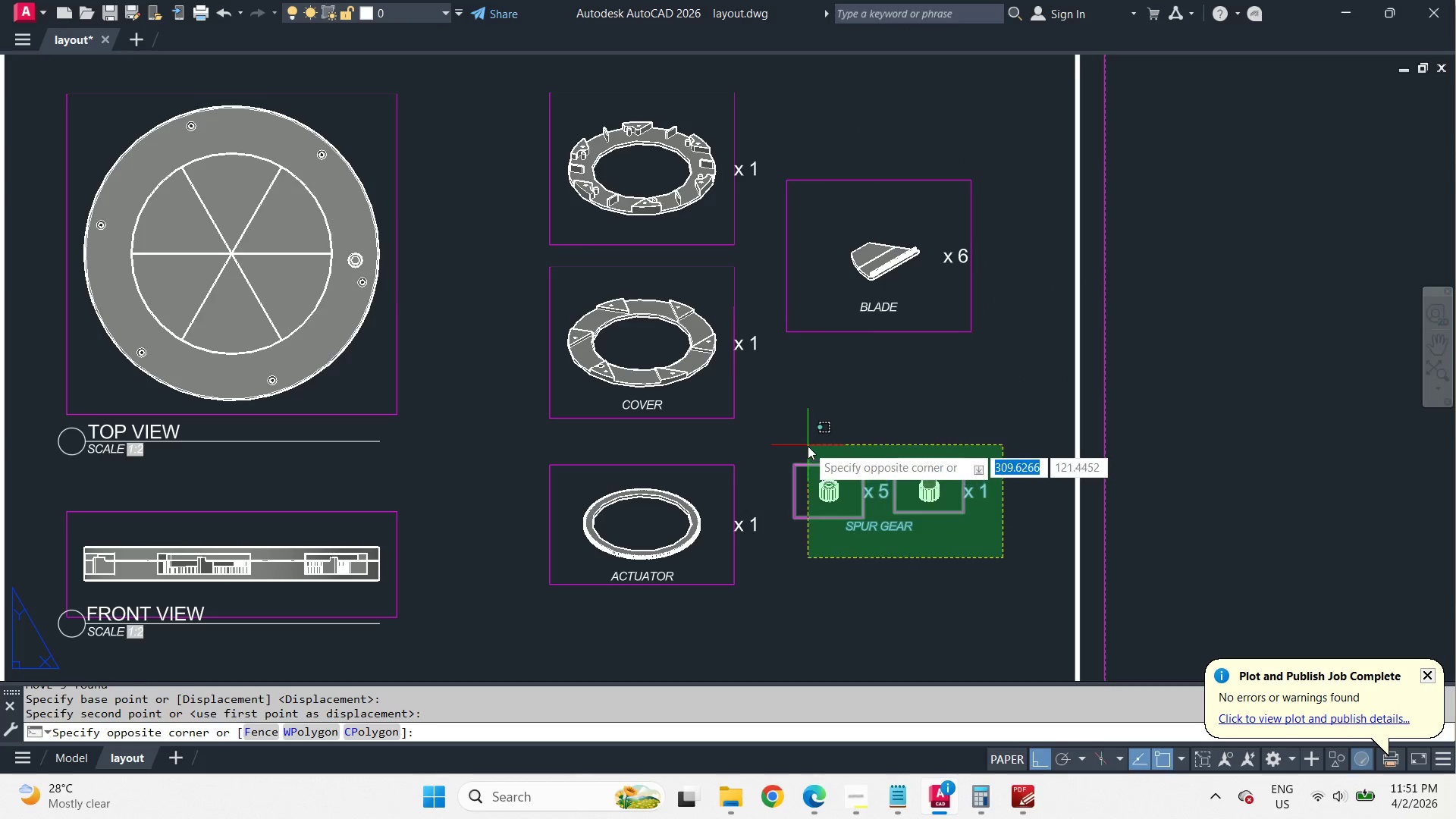 
double_click([808, 446])
 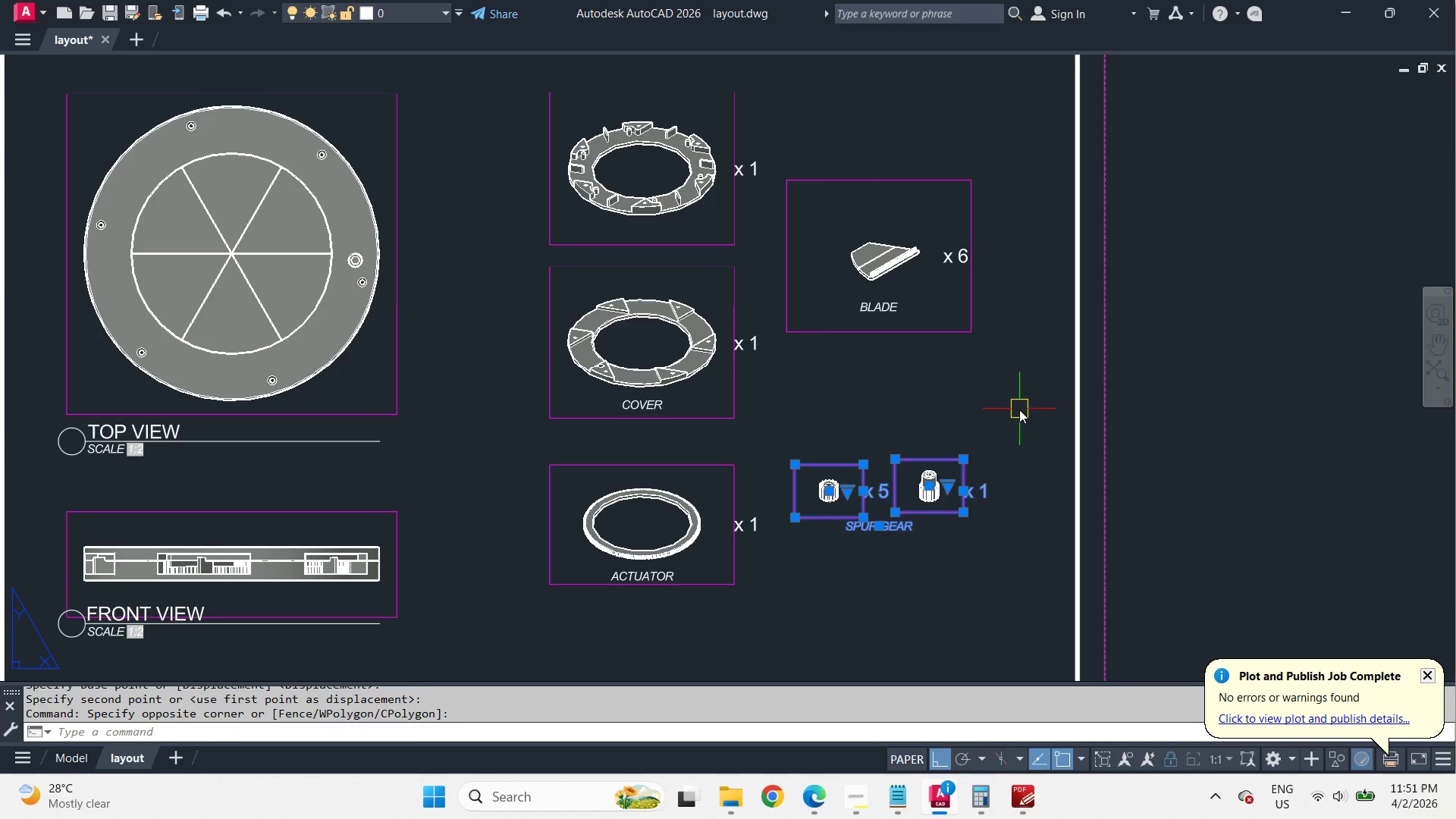 
key(Space)
 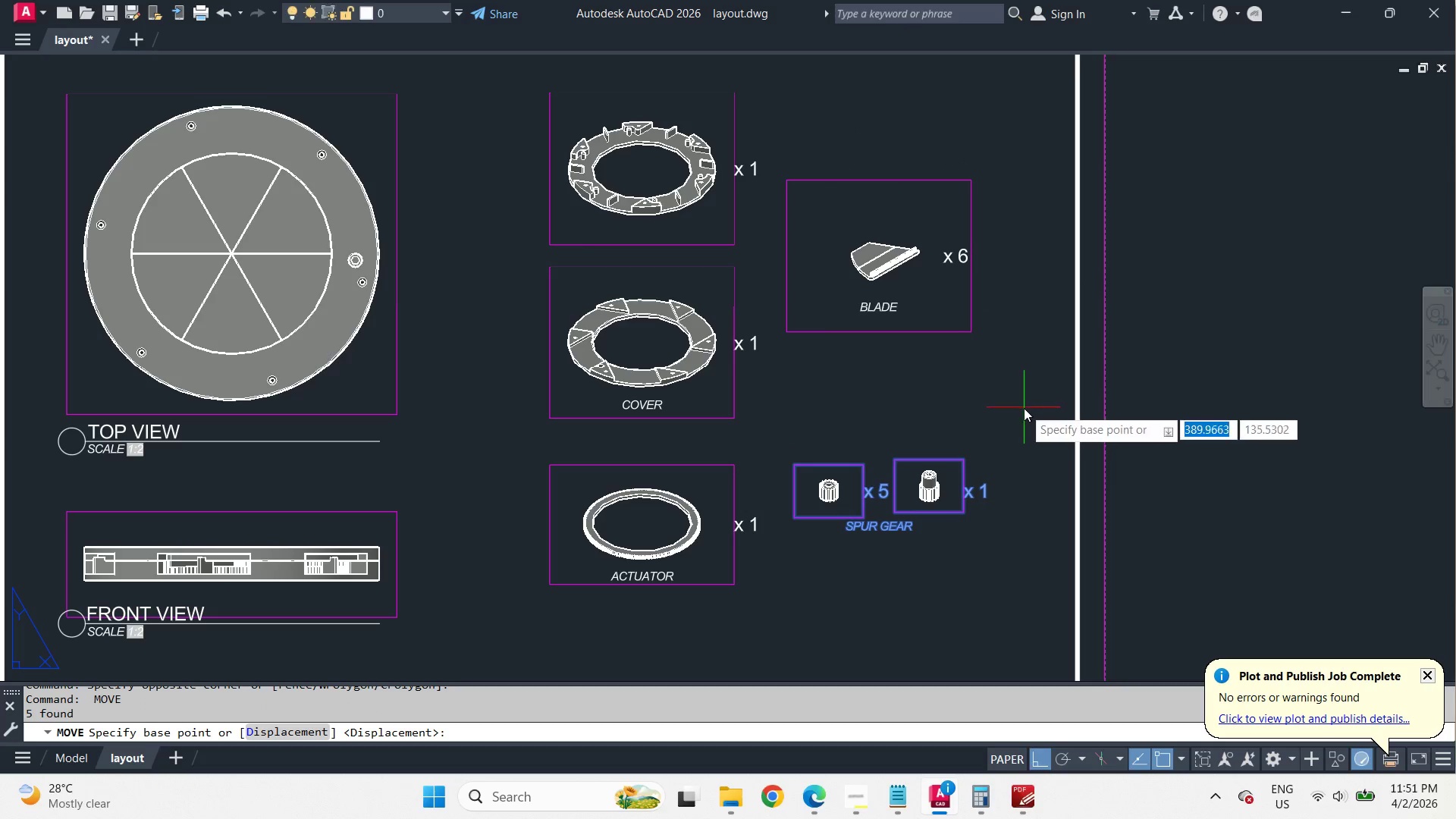 
left_click_drag(start_coordinate=[1024, 408], to_coordinate=[1022, 395])
 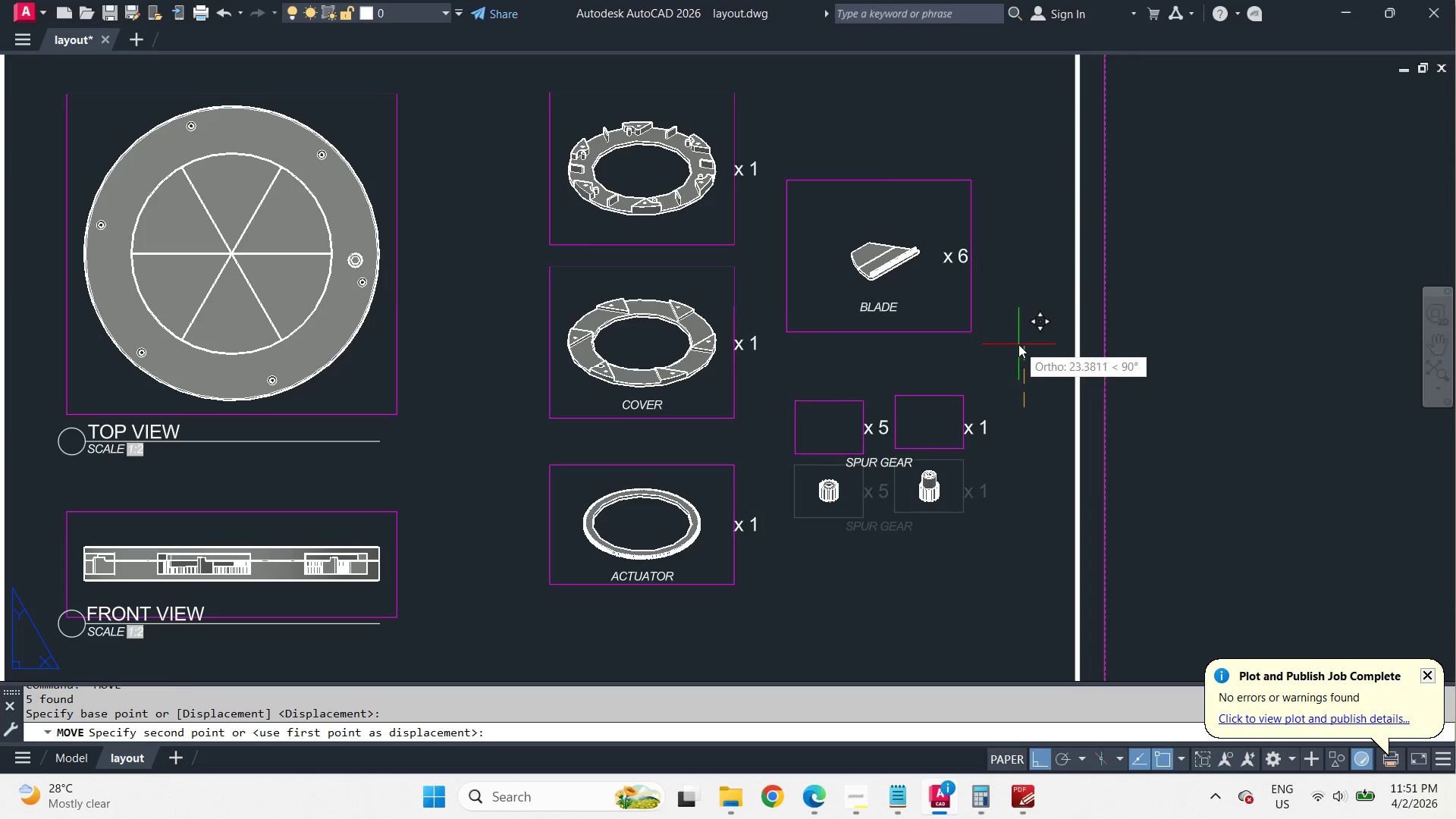 
left_click([1018, 341])
 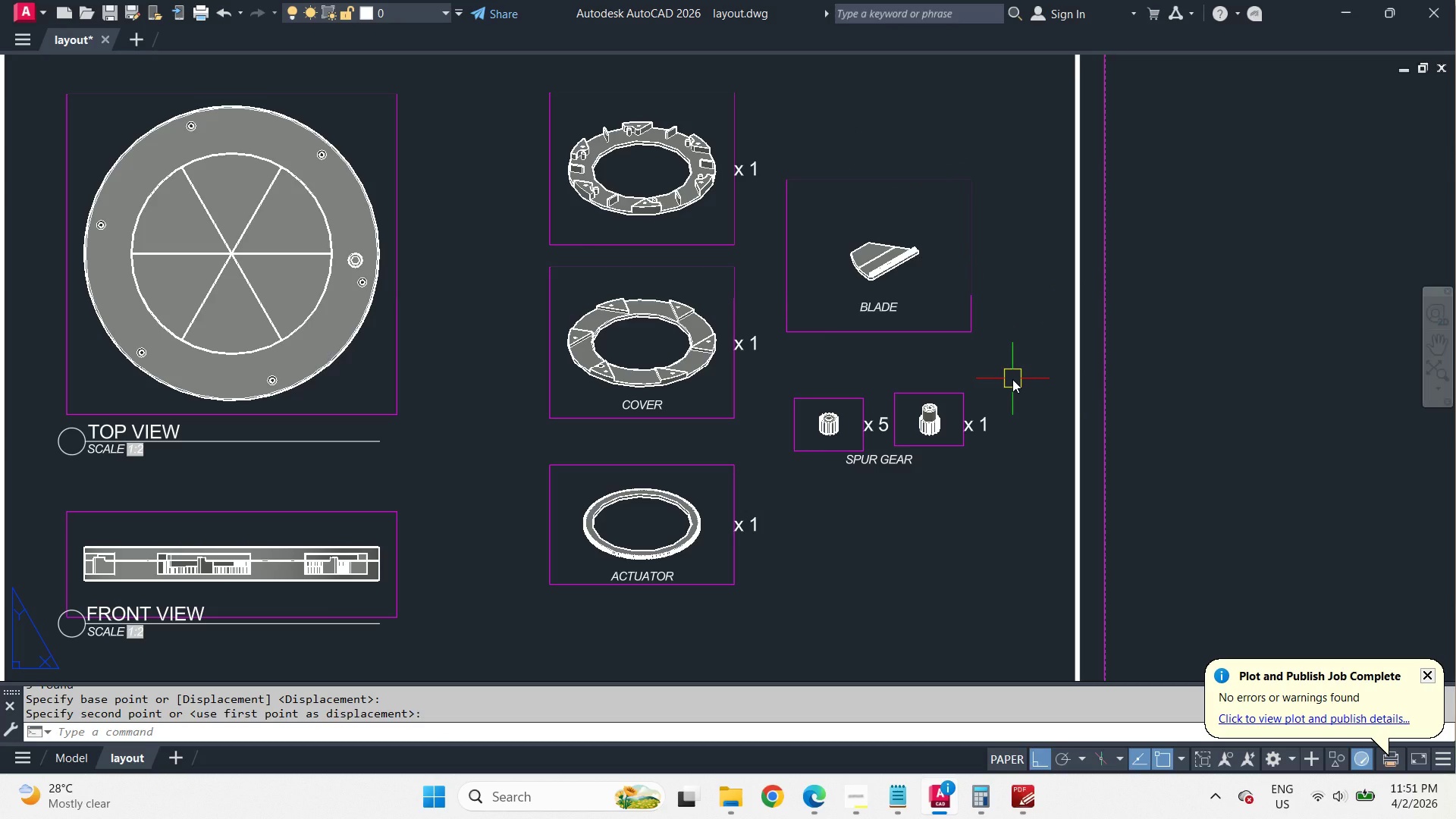 
type(PRE )
 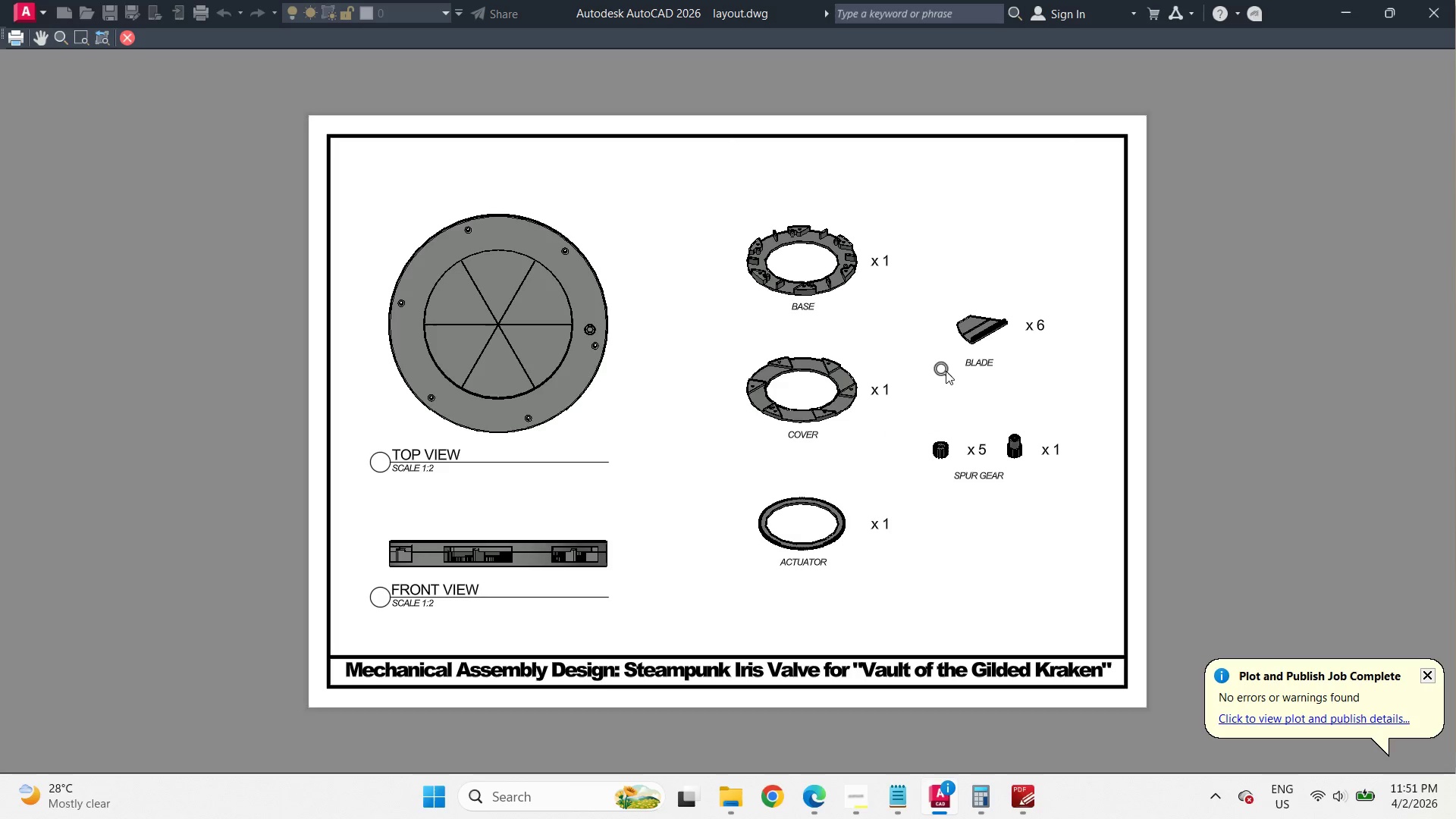 
scroll: coordinate [1055, 380], scroll_direction: up, amount: 1.0
 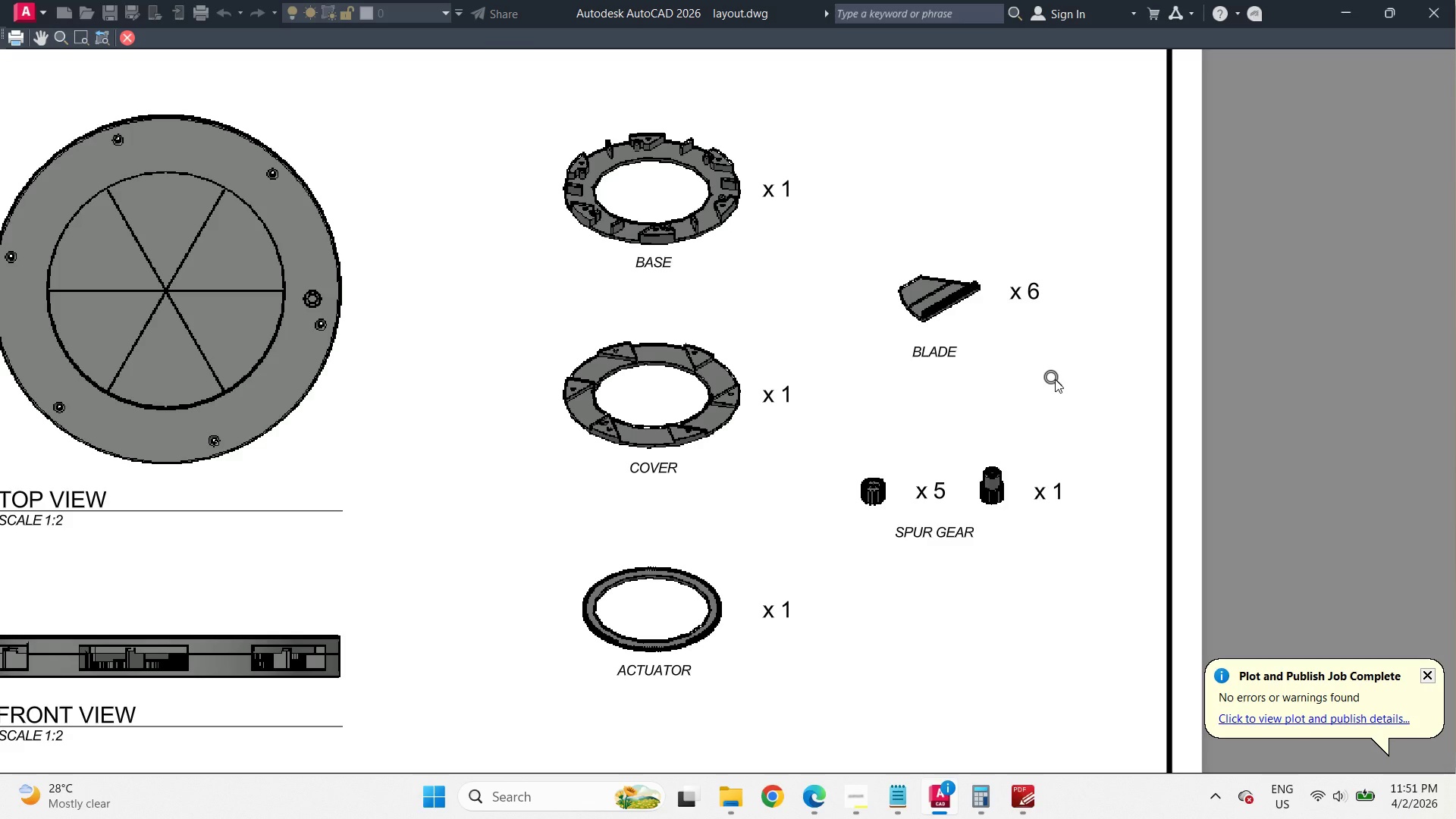 
scroll: coordinate [1055, 378], scroll_direction: down, amount: 1.0
 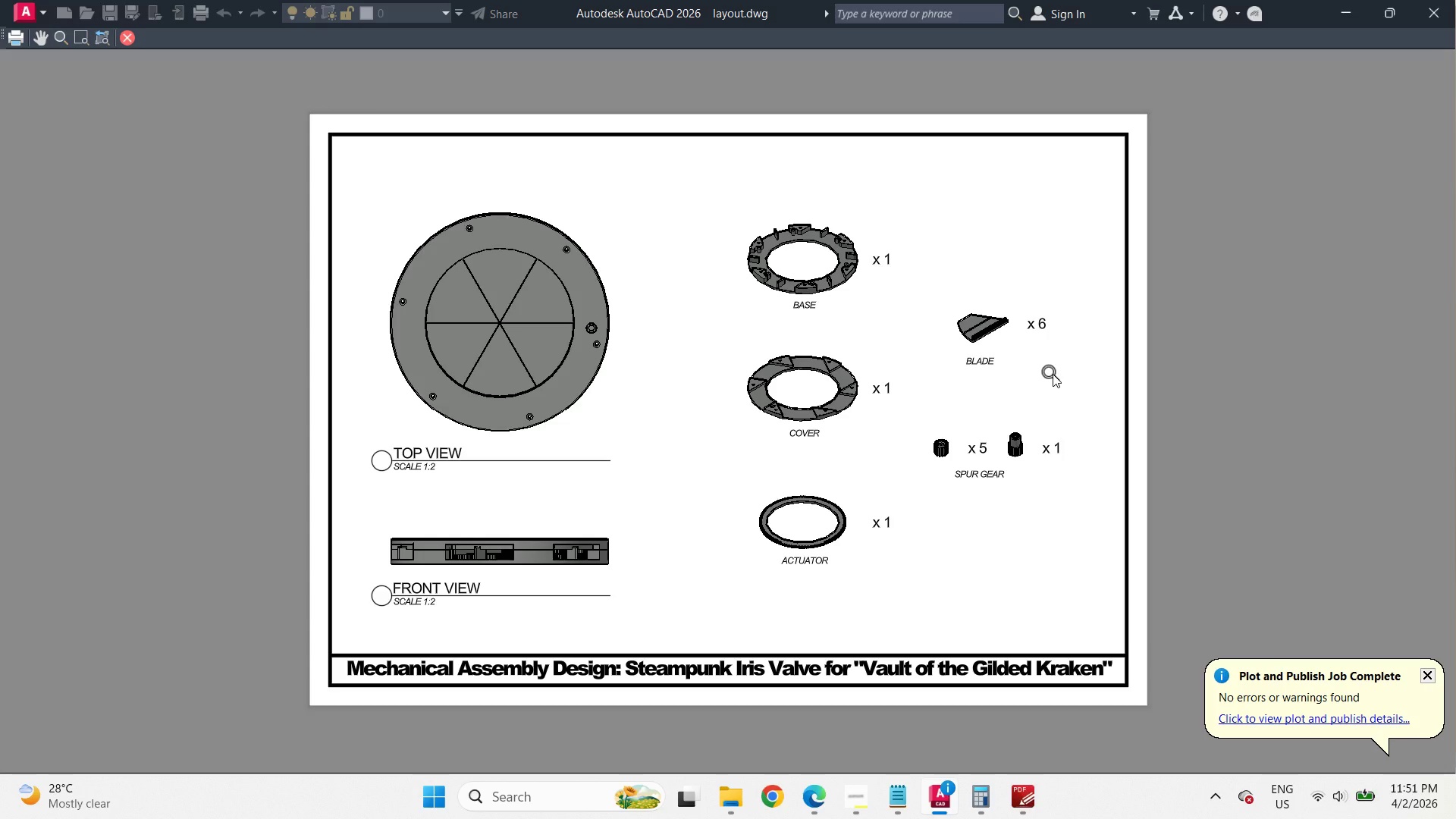 
key(Escape)
 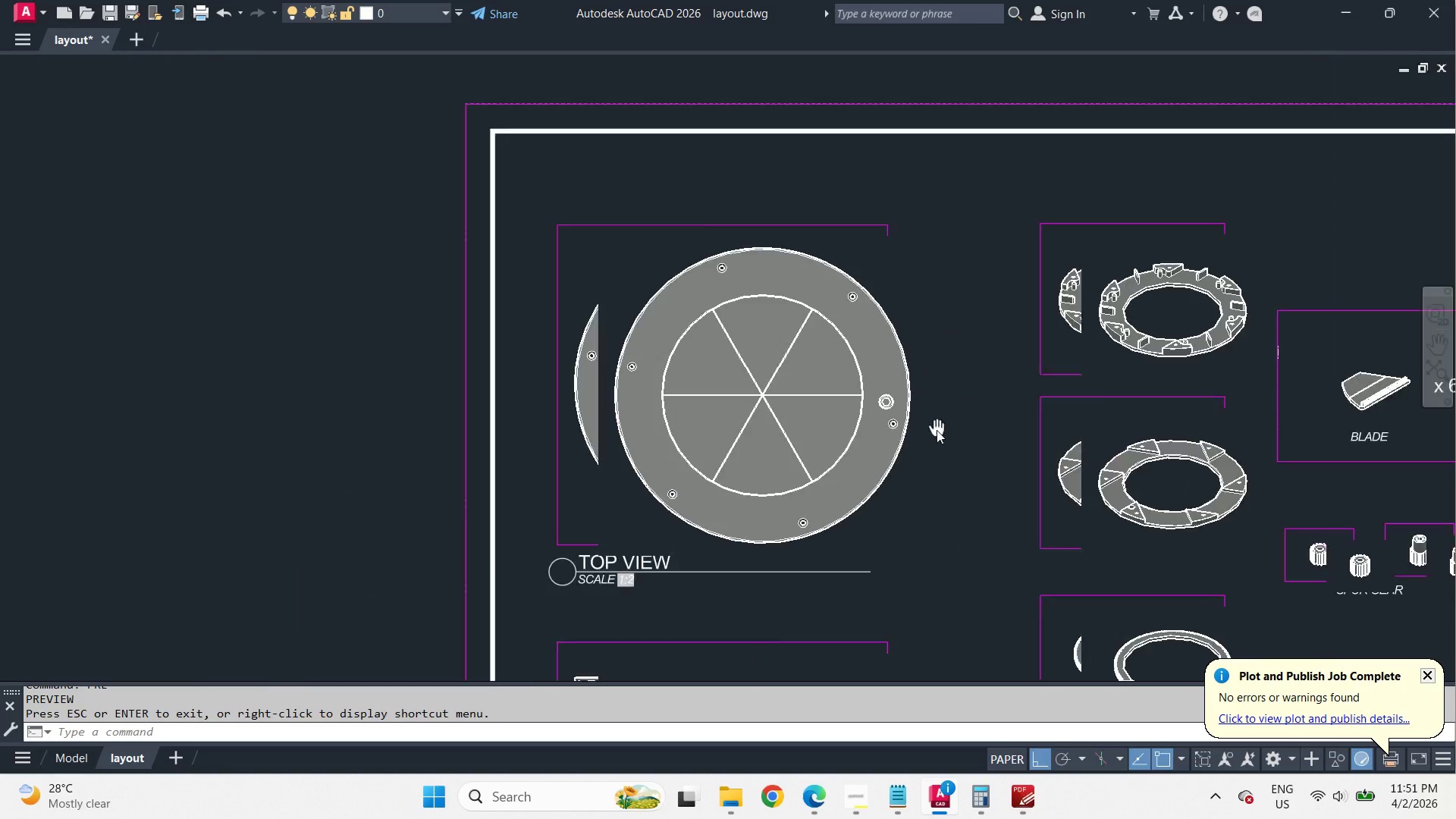 
scroll: coordinate [1053, 374], scroll_direction: up, amount: 1.0
 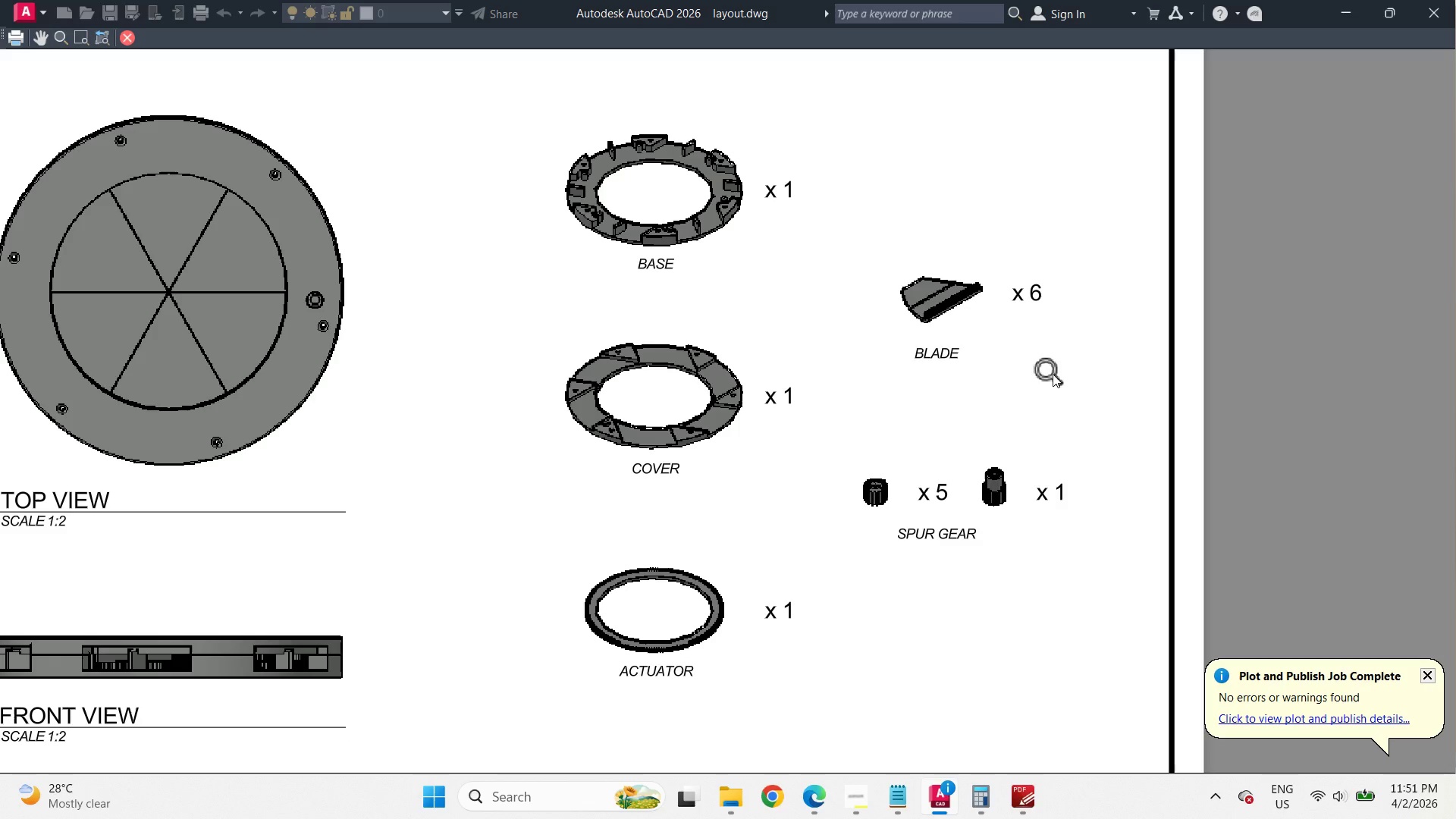 
key(D)
 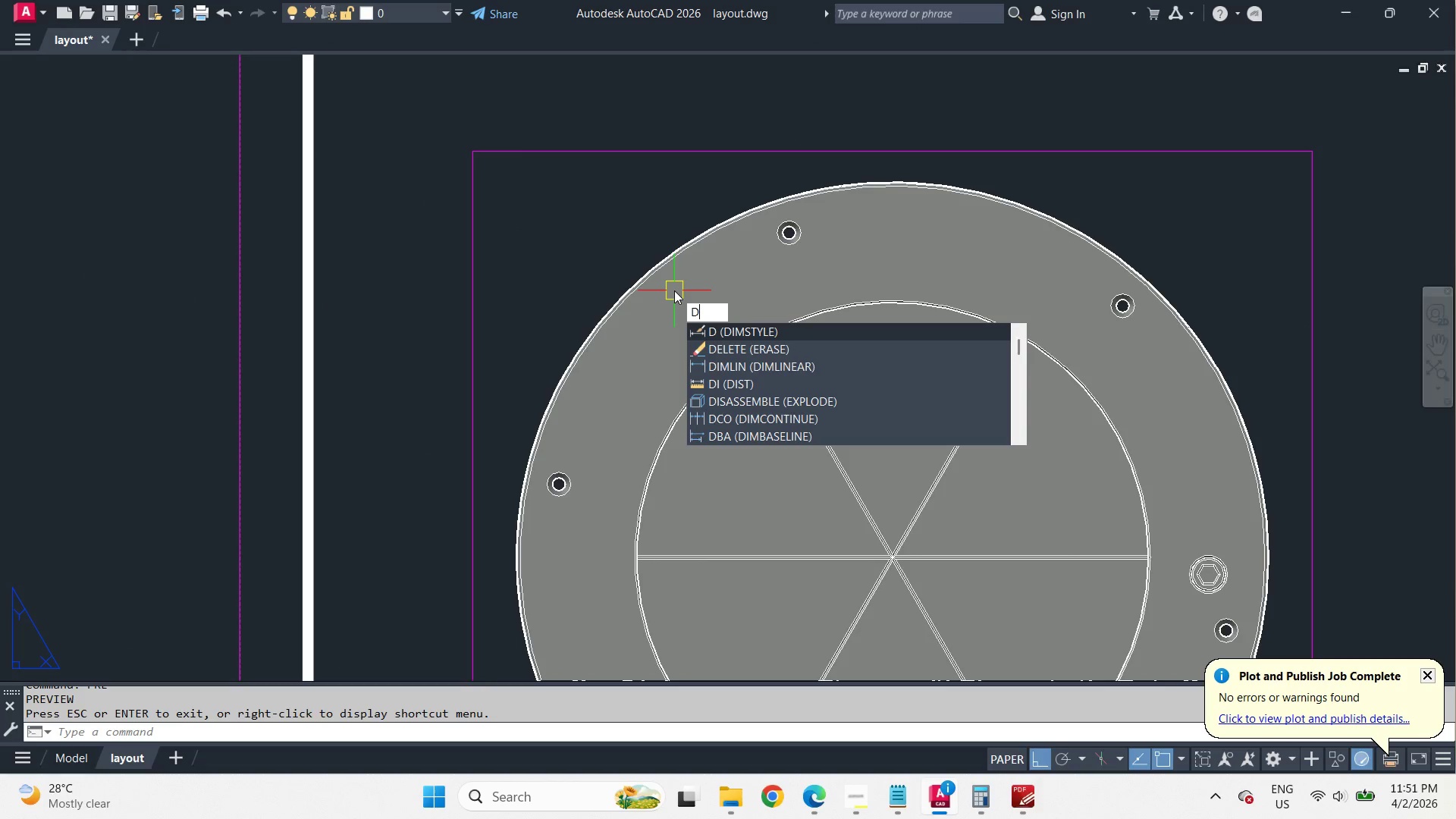 
scroll: coordinate [1053, 374], scroll_direction: down, amount: 1.0
 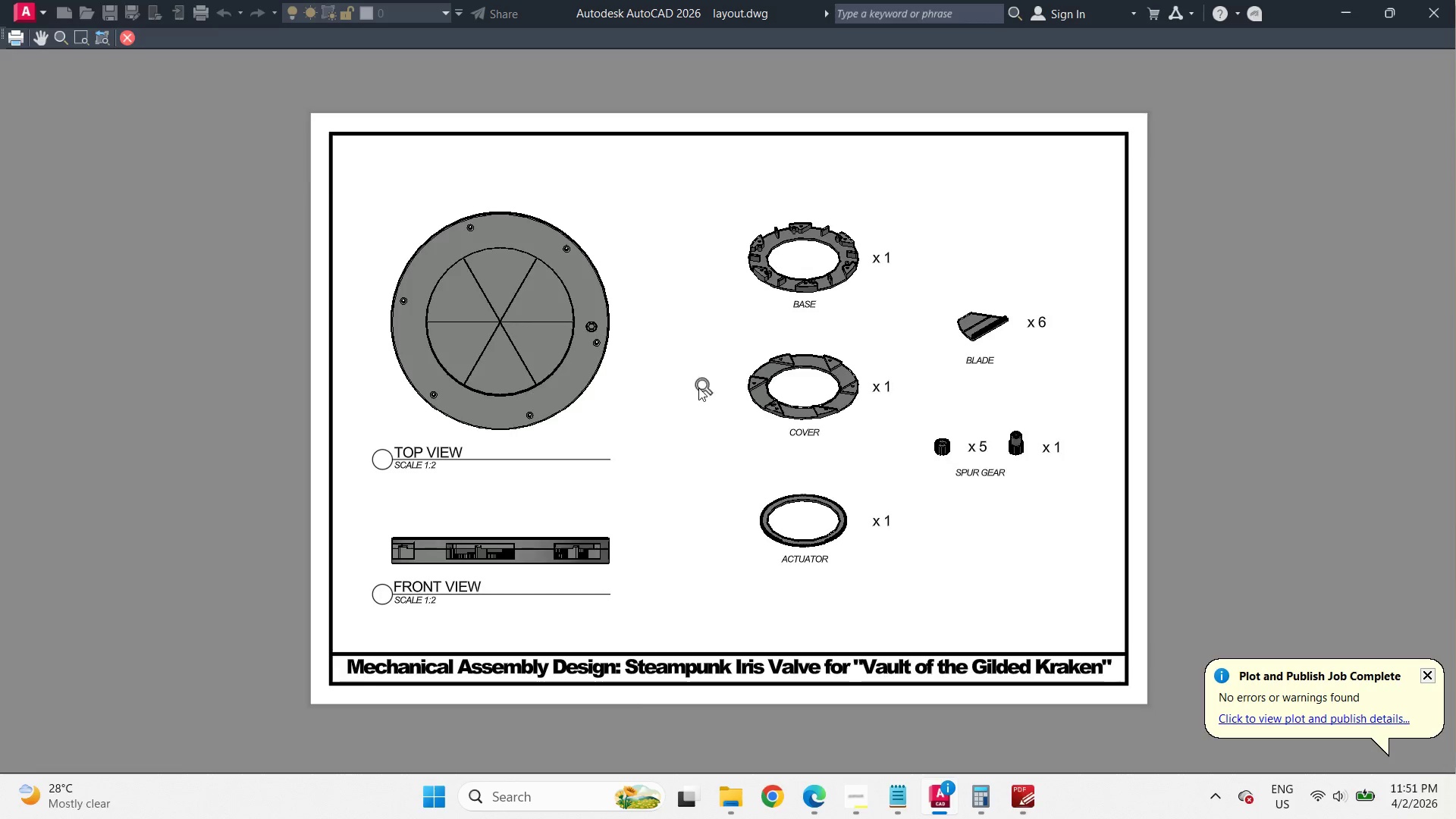 
type(LI Q)
 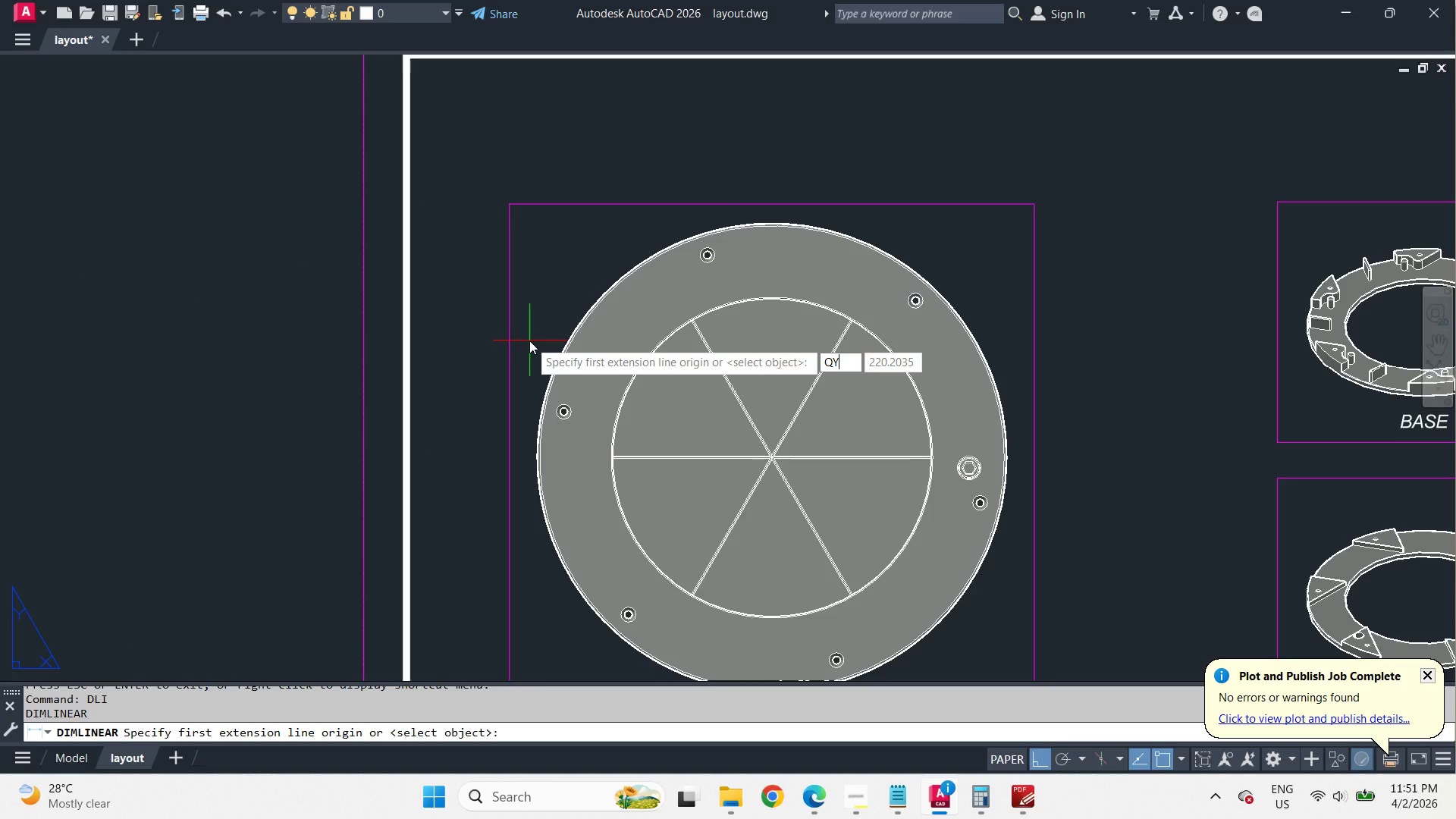 
scroll: coordinate [674, 290], scroll_direction: up, amount: 2.0
 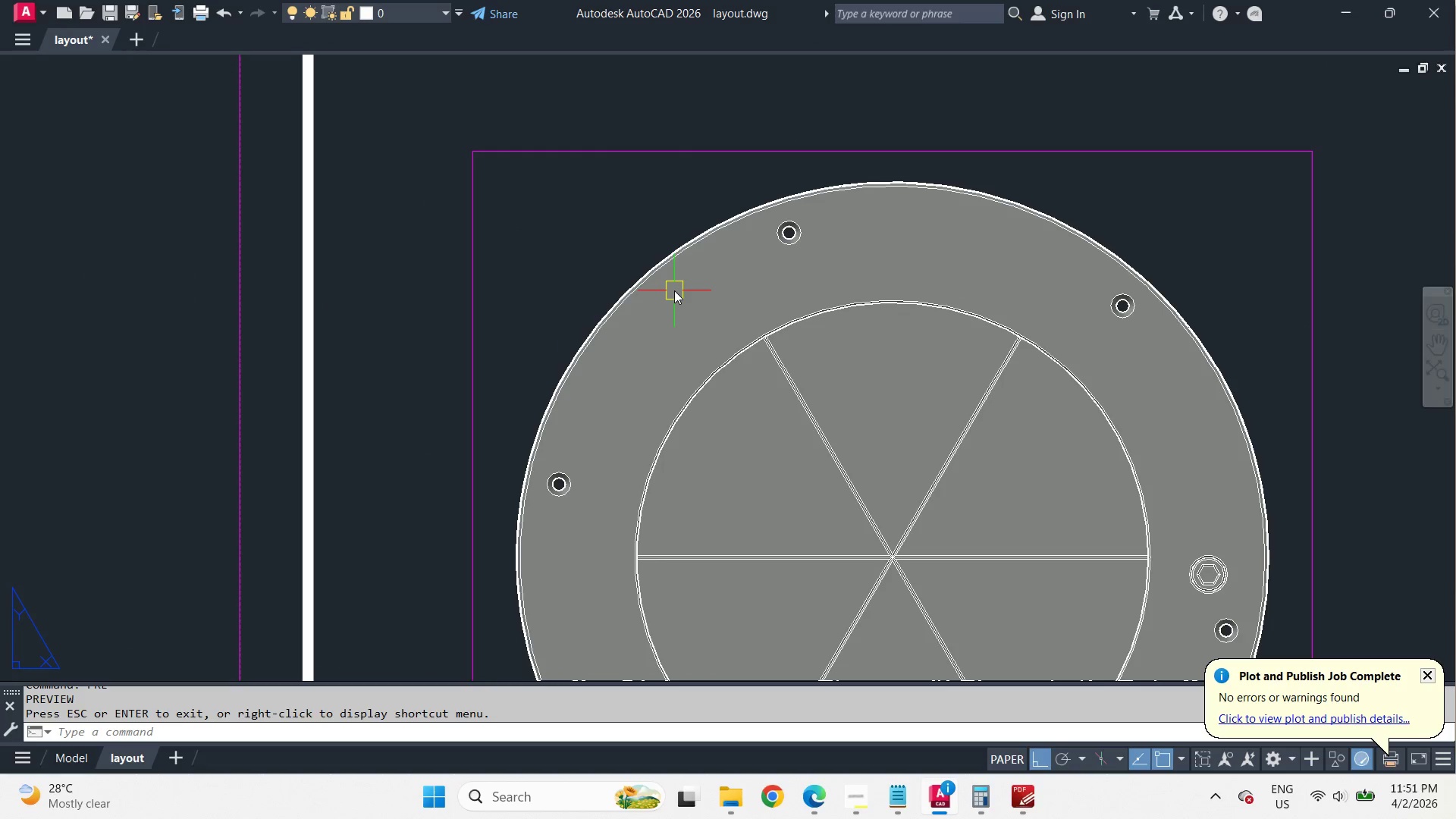 
key(Y)
 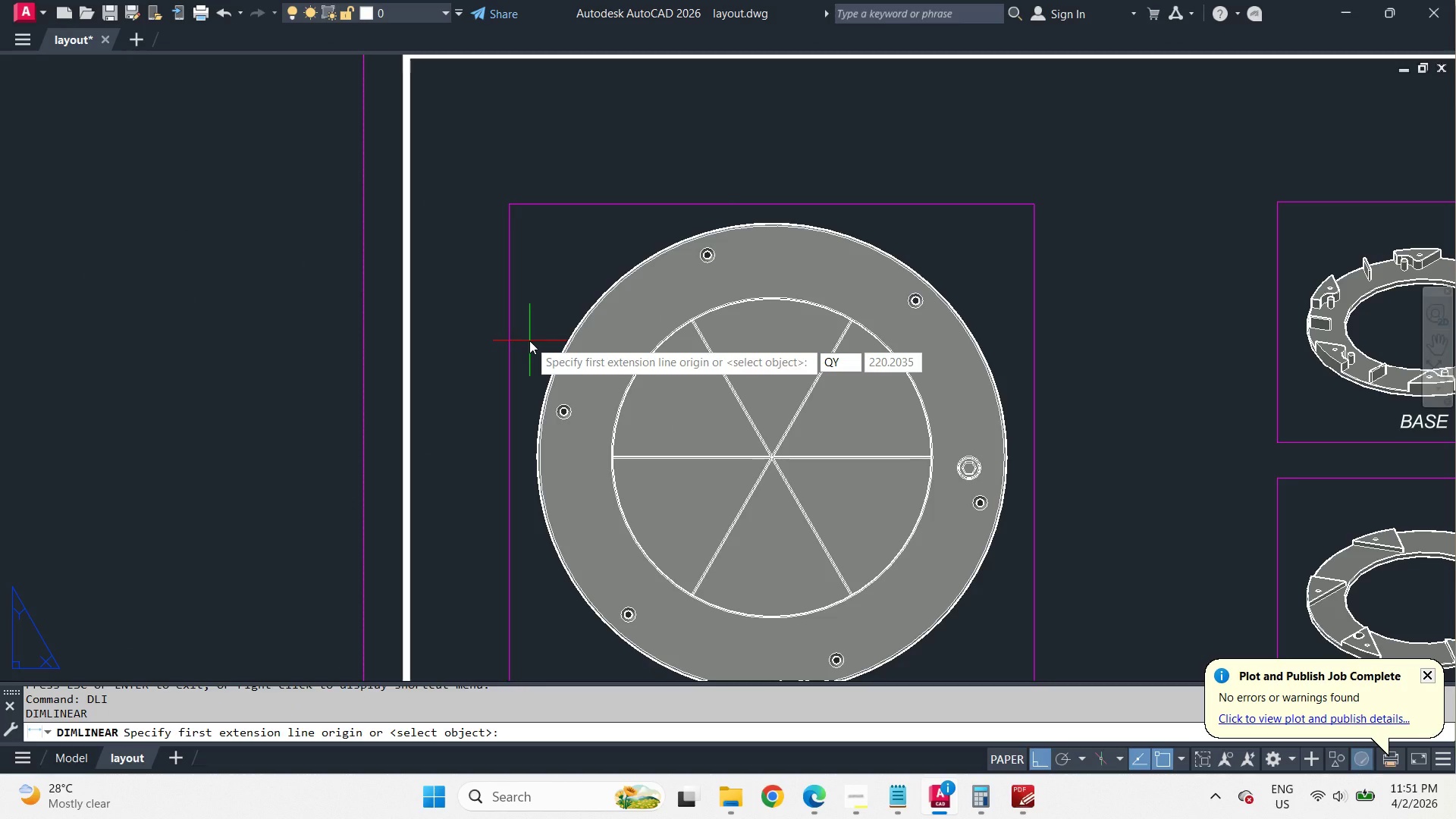 
key(Backspace)
 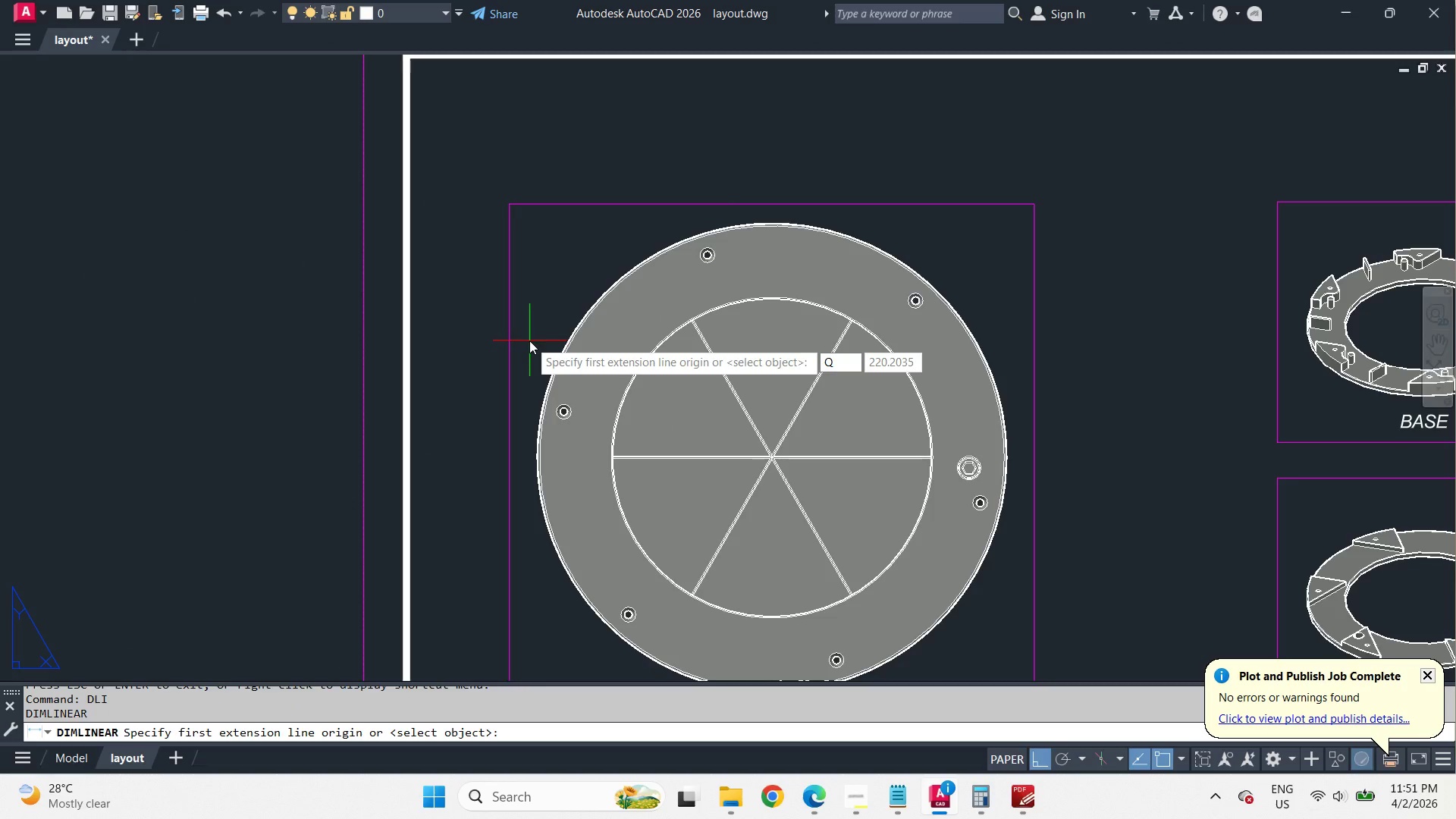 
scroll: coordinate [570, 291], scroll_direction: down, amount: 1.0
 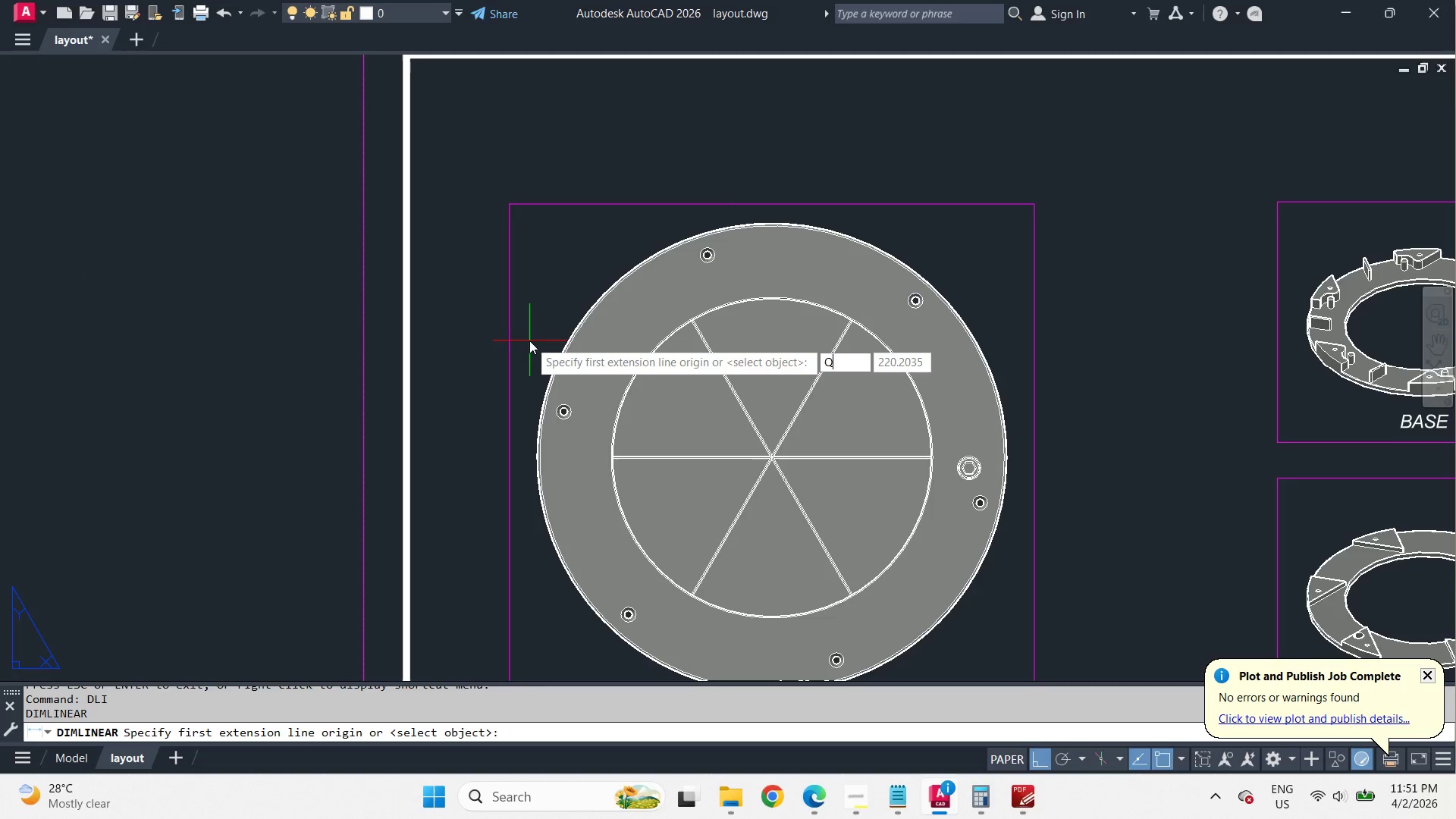 
type(UA )
 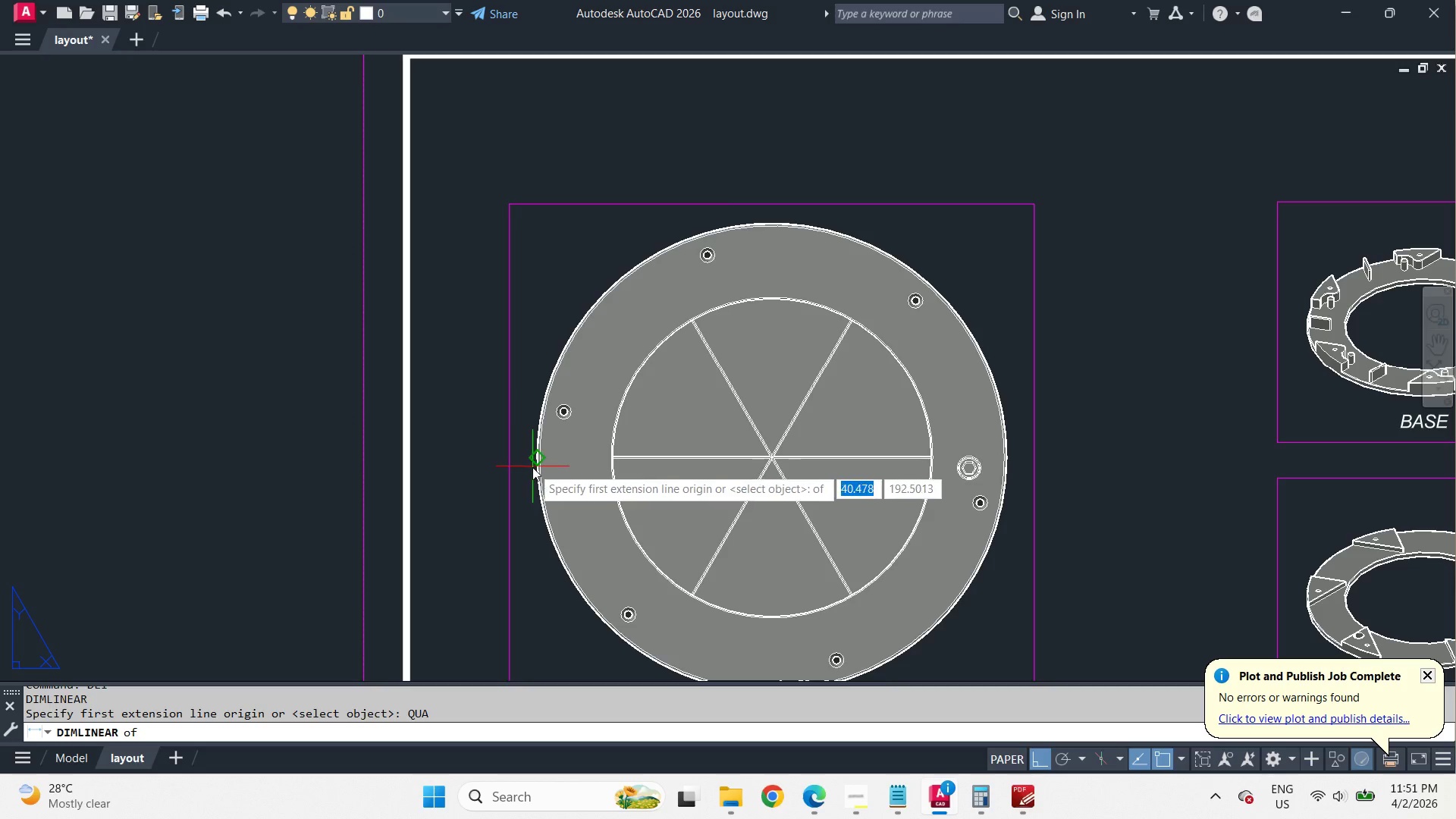 
left_click_drag(start_coordinate=[532, 467], to_coordinate=[531, 457])
 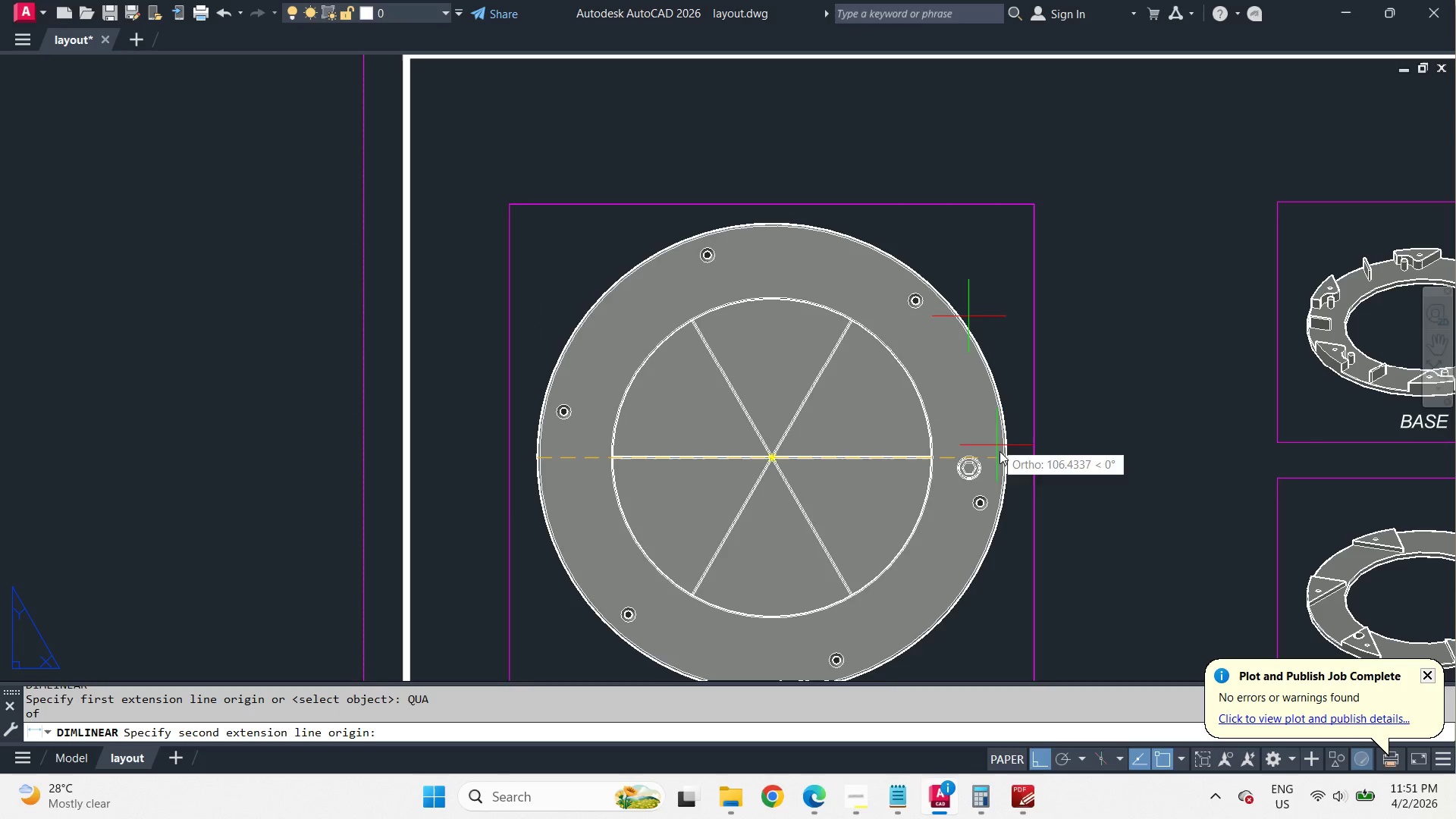 
type(QU)
 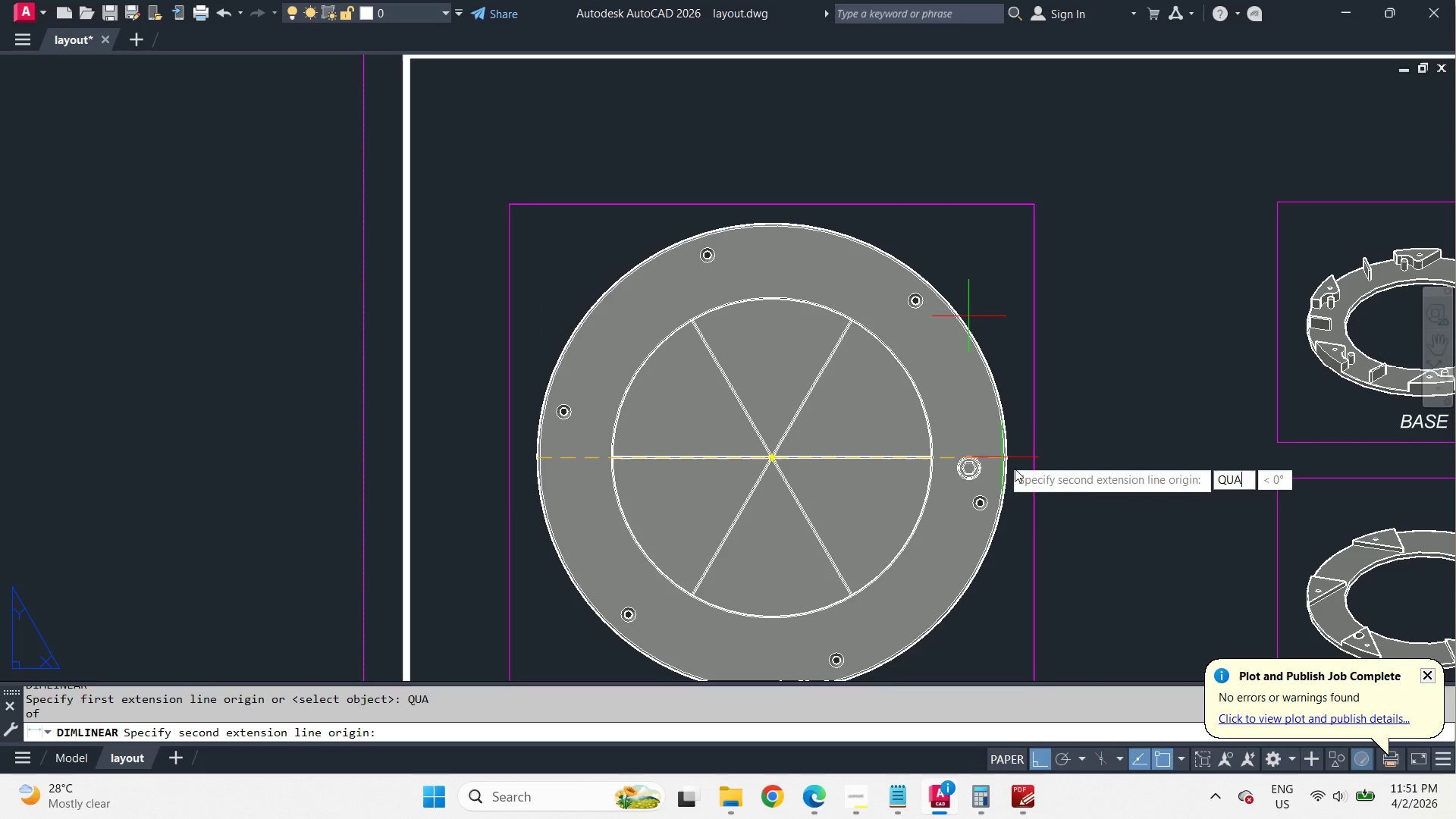 
key(A)
 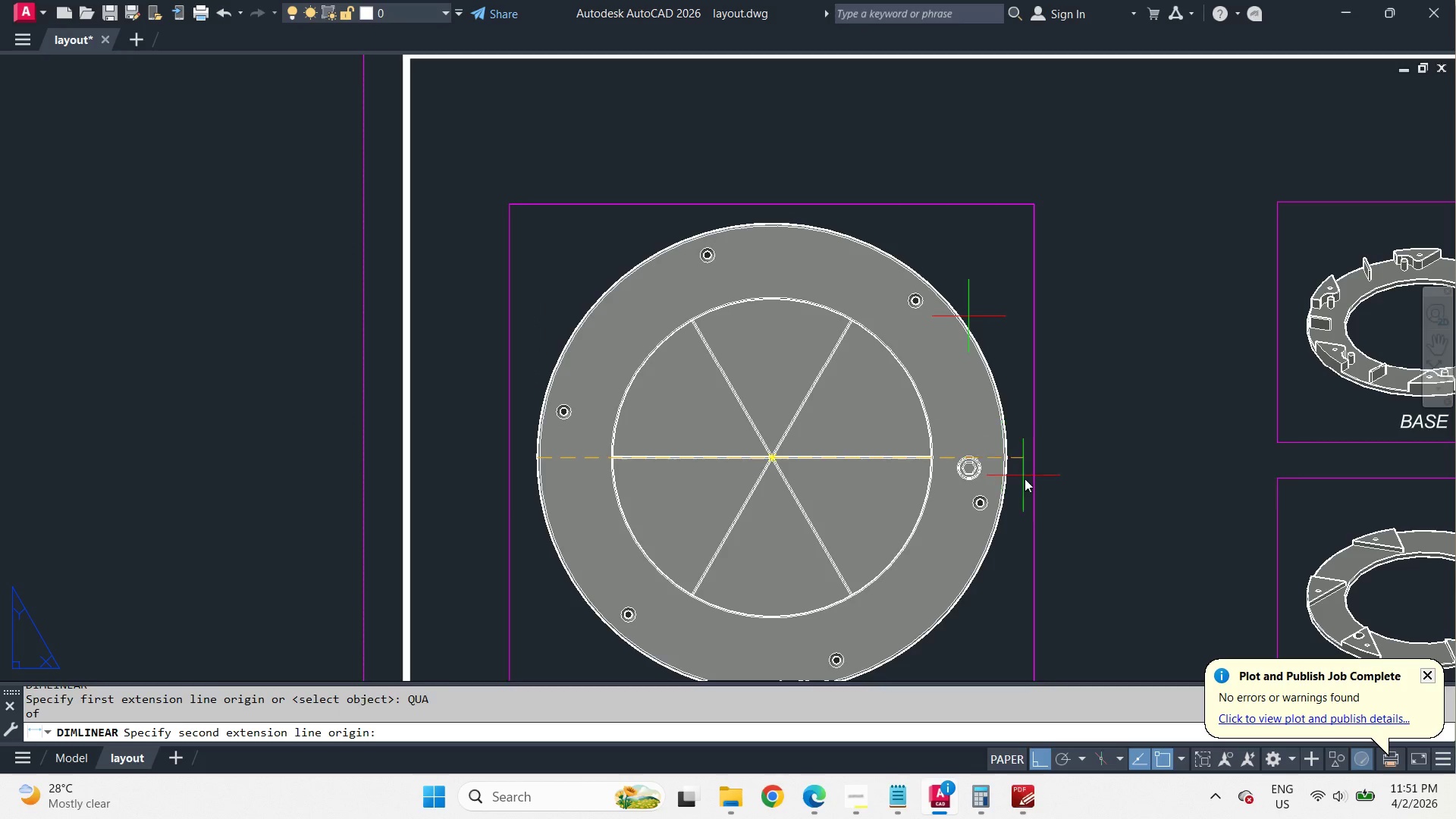 
key(Space)
 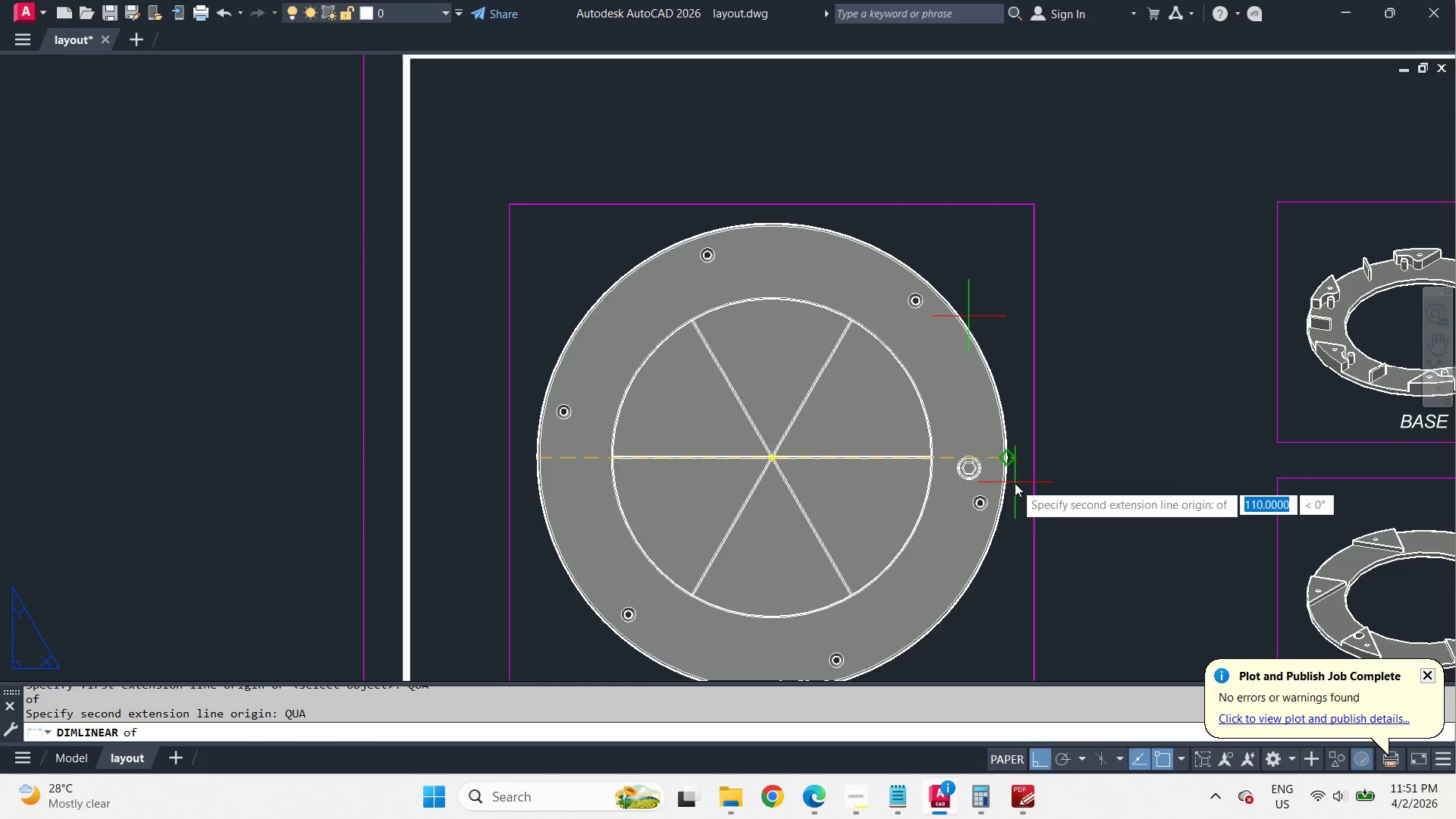 
left_click([1015, 482])
 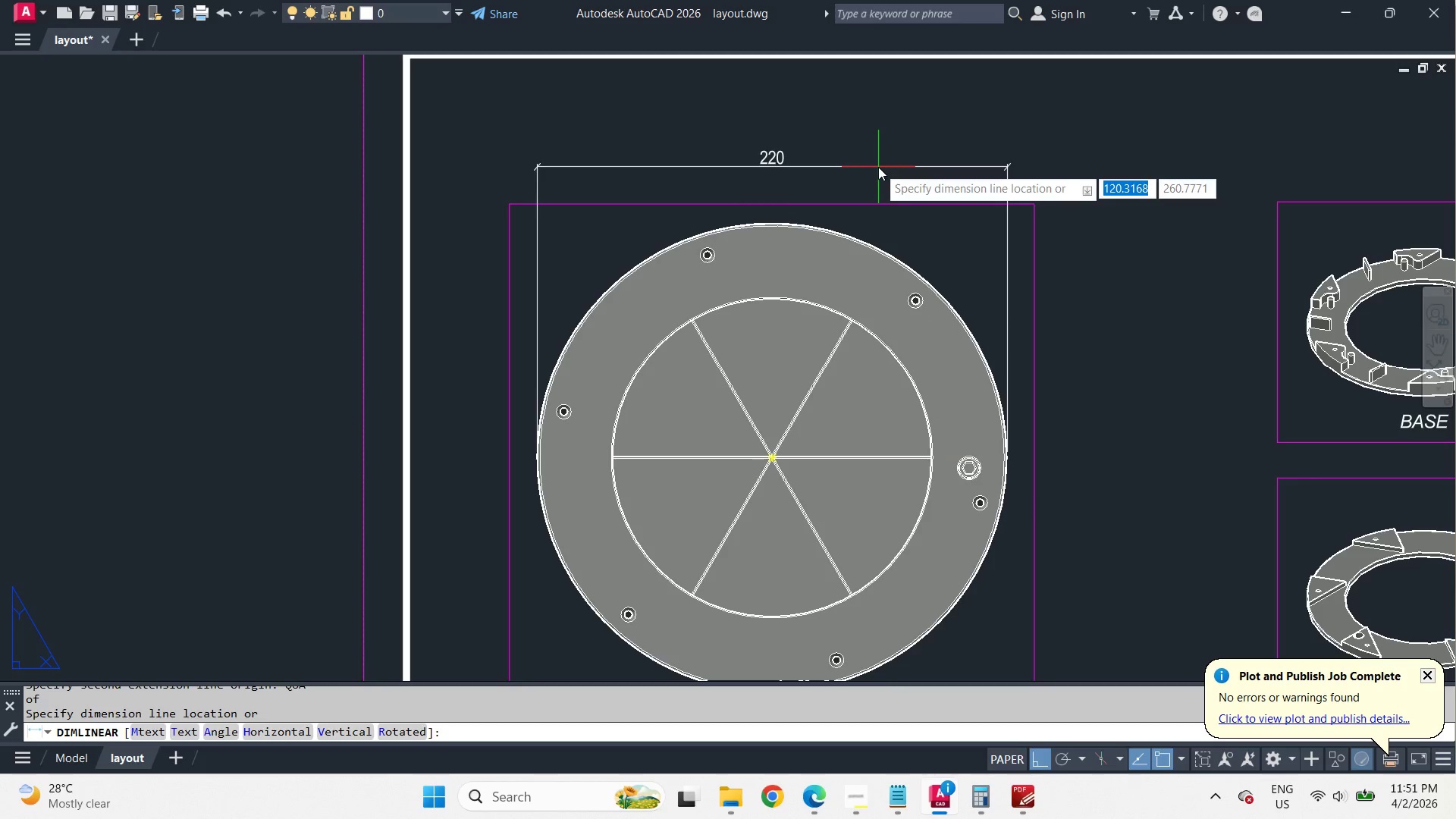 
left_click([878, 167])
 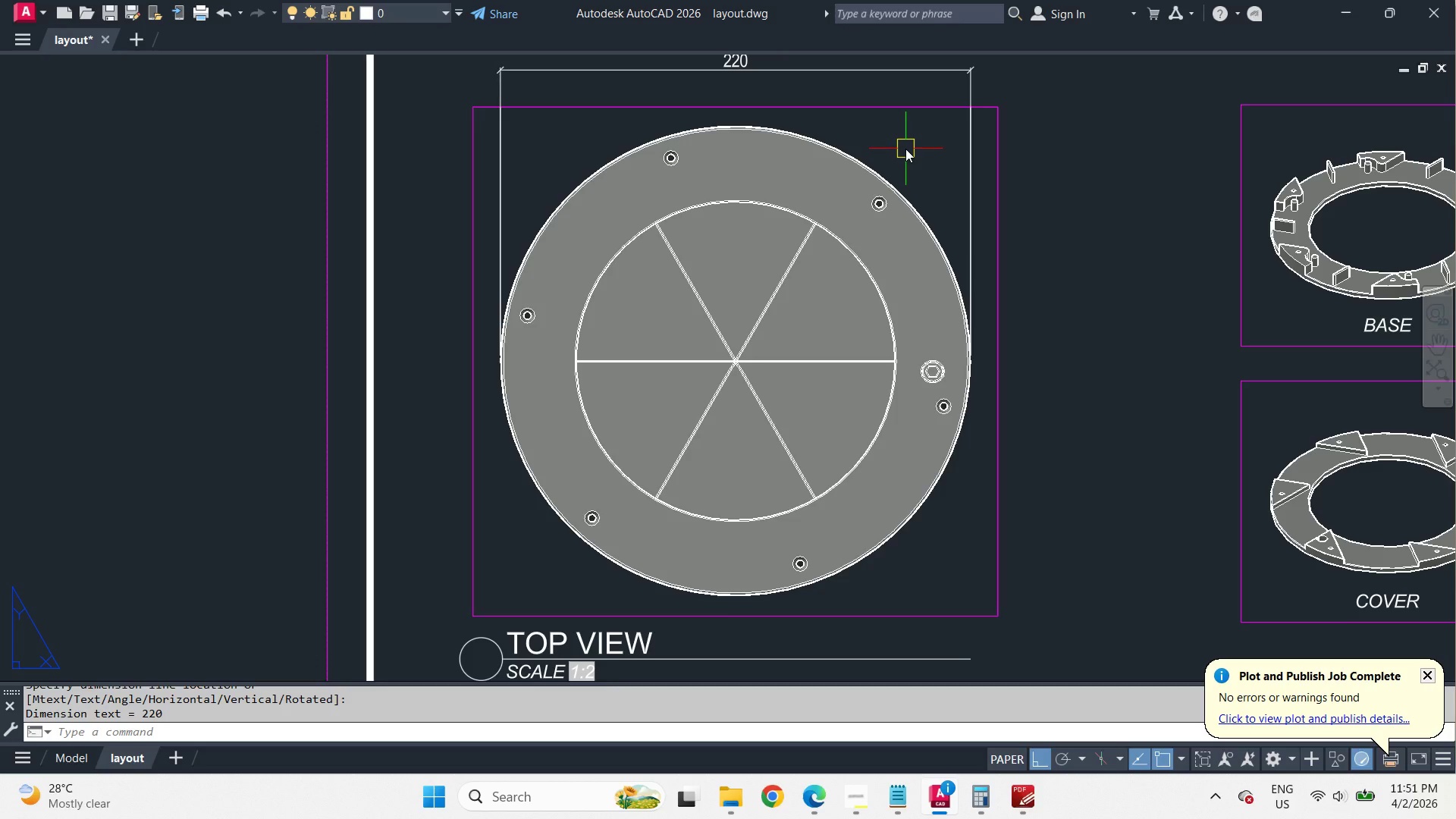 
wait(12.0)
 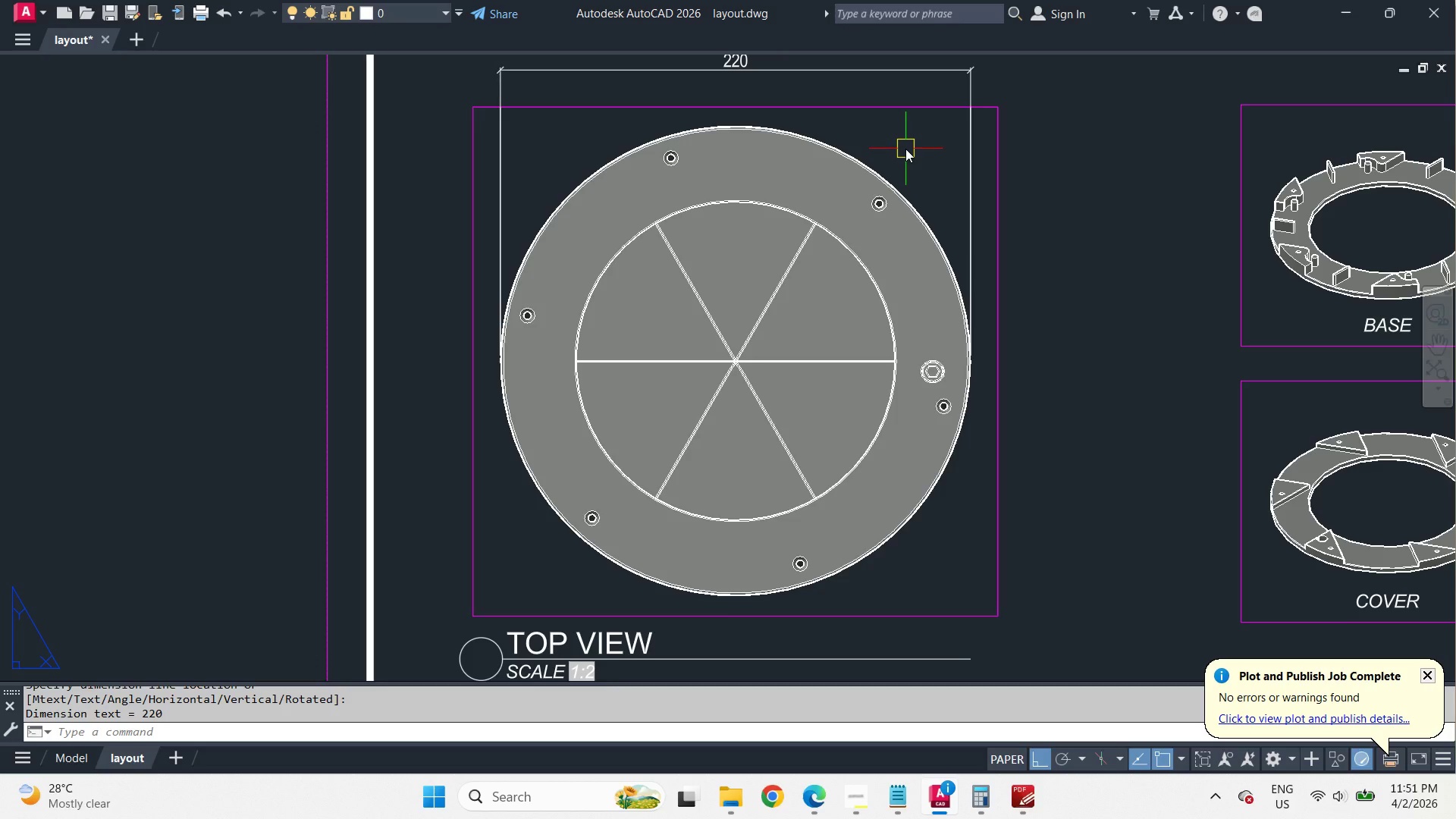 
type(DLI)
 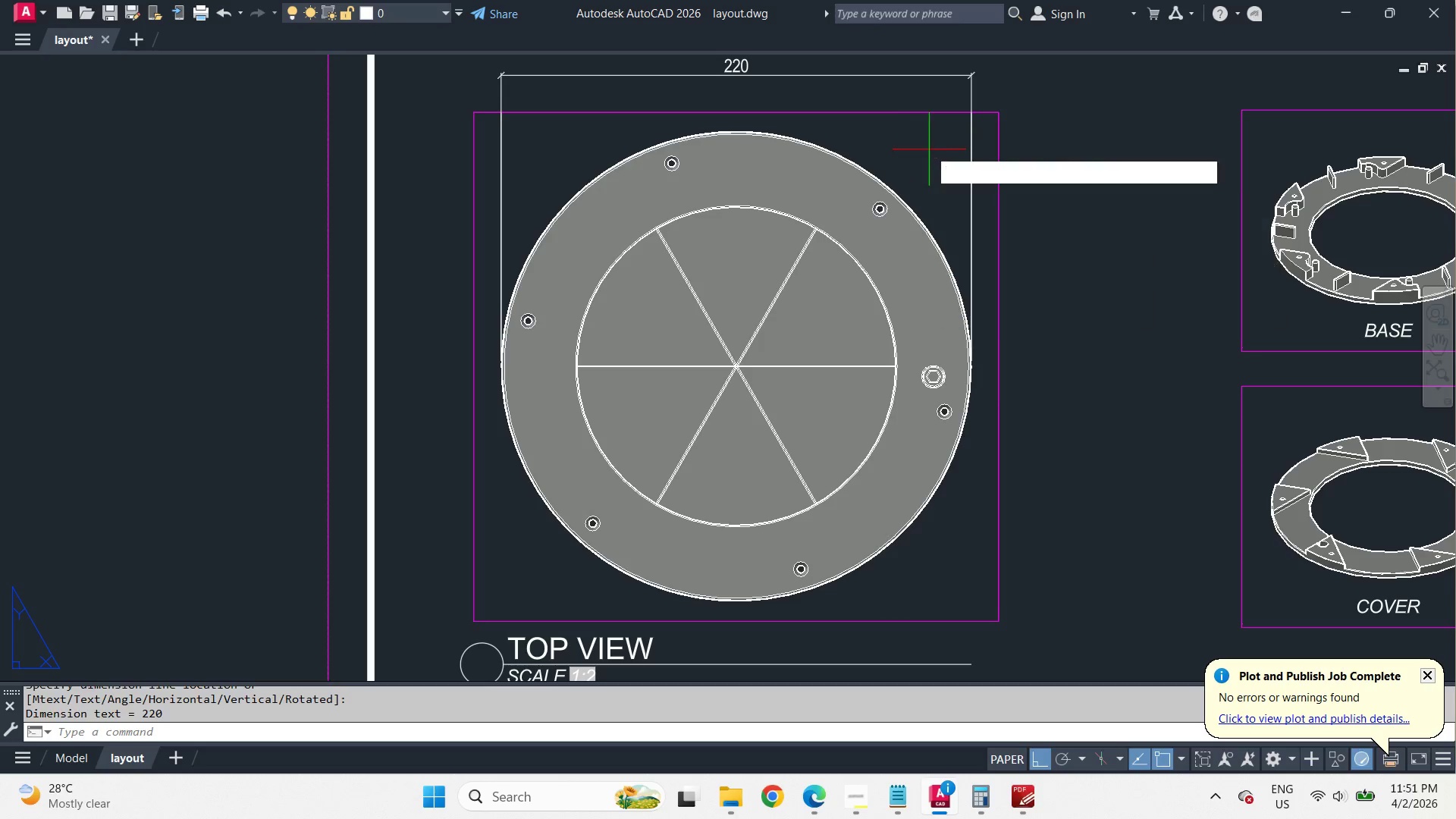 
key(Space)
 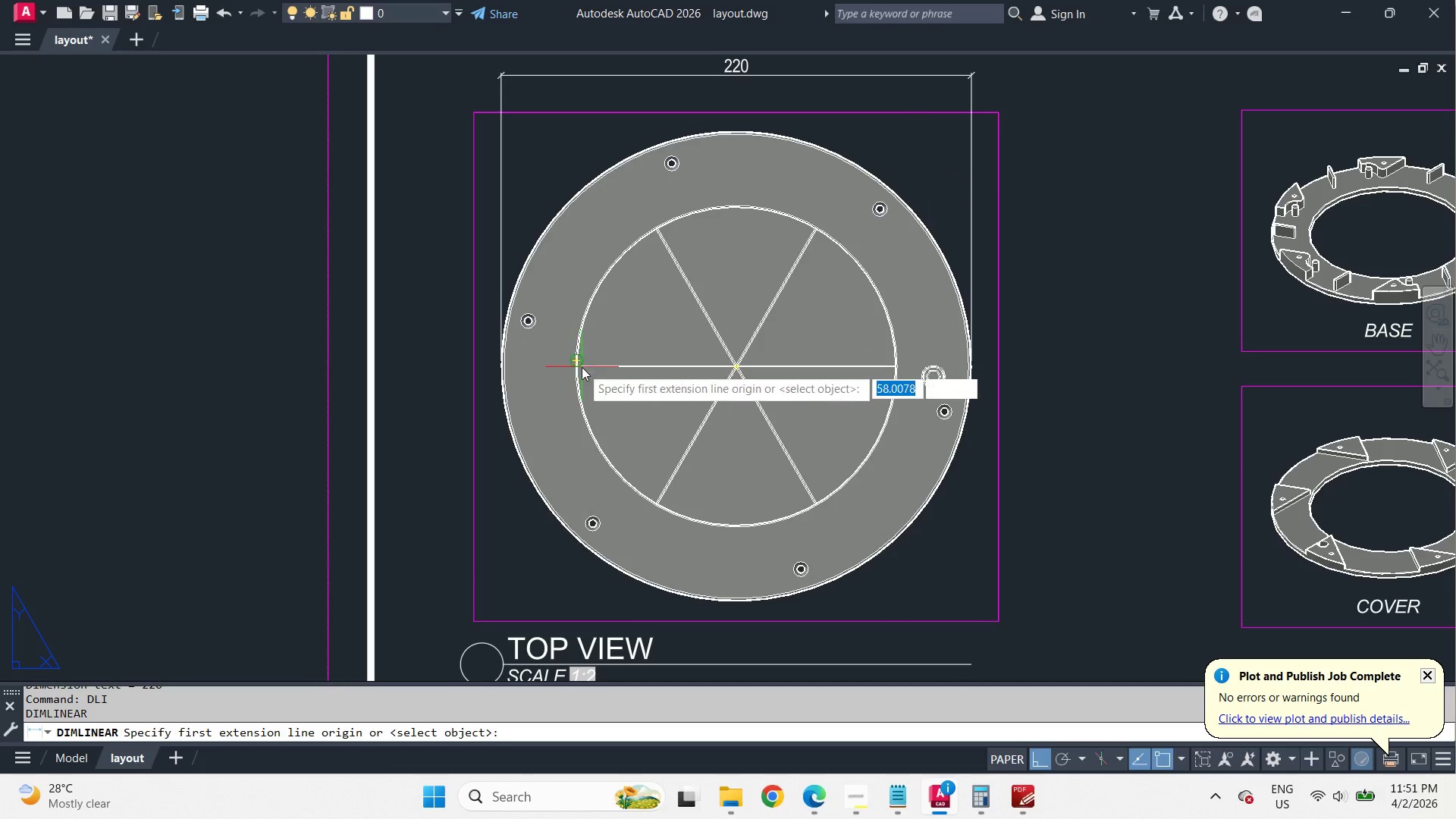 
key(Q)
 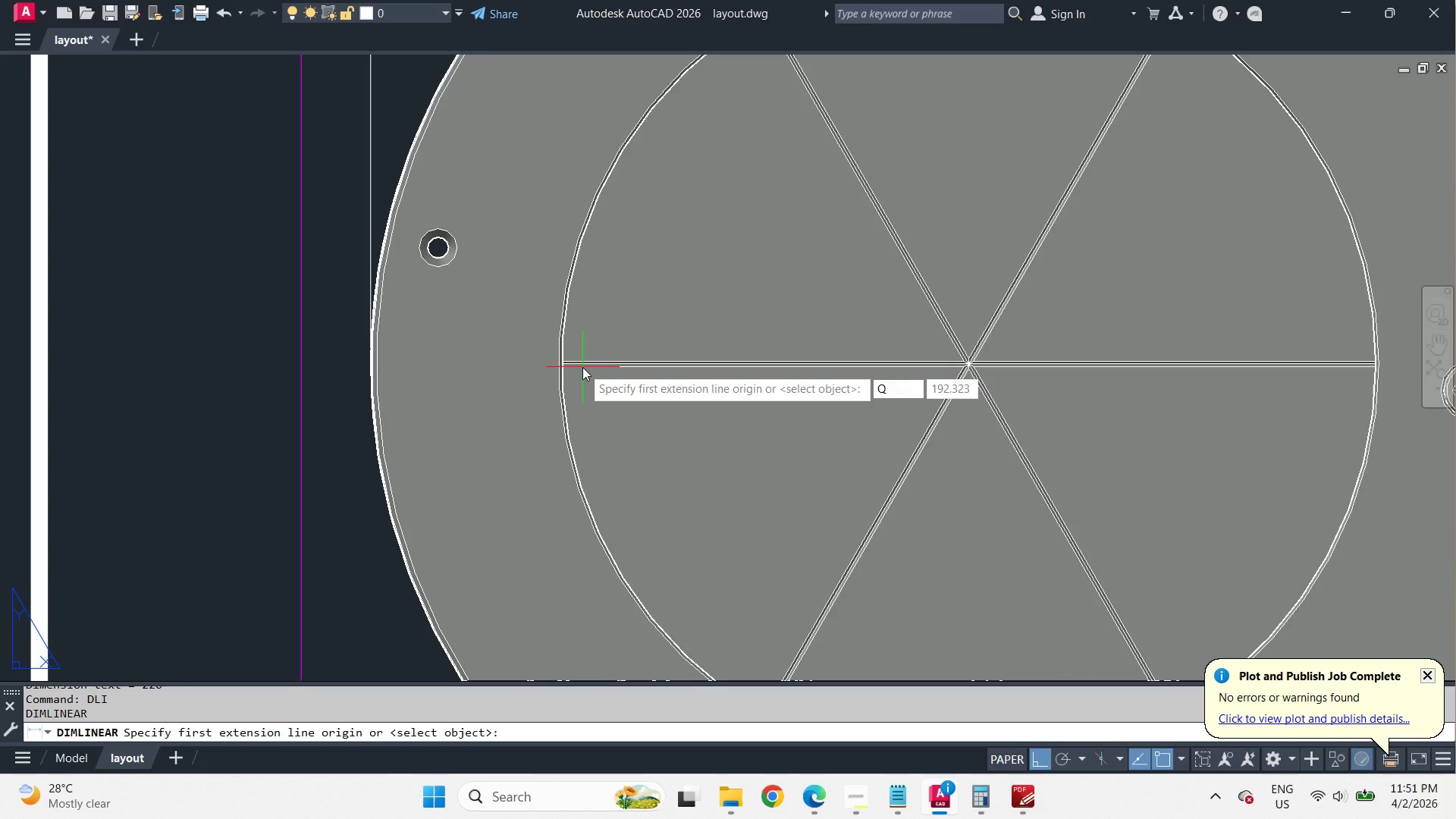 
type(UA )
 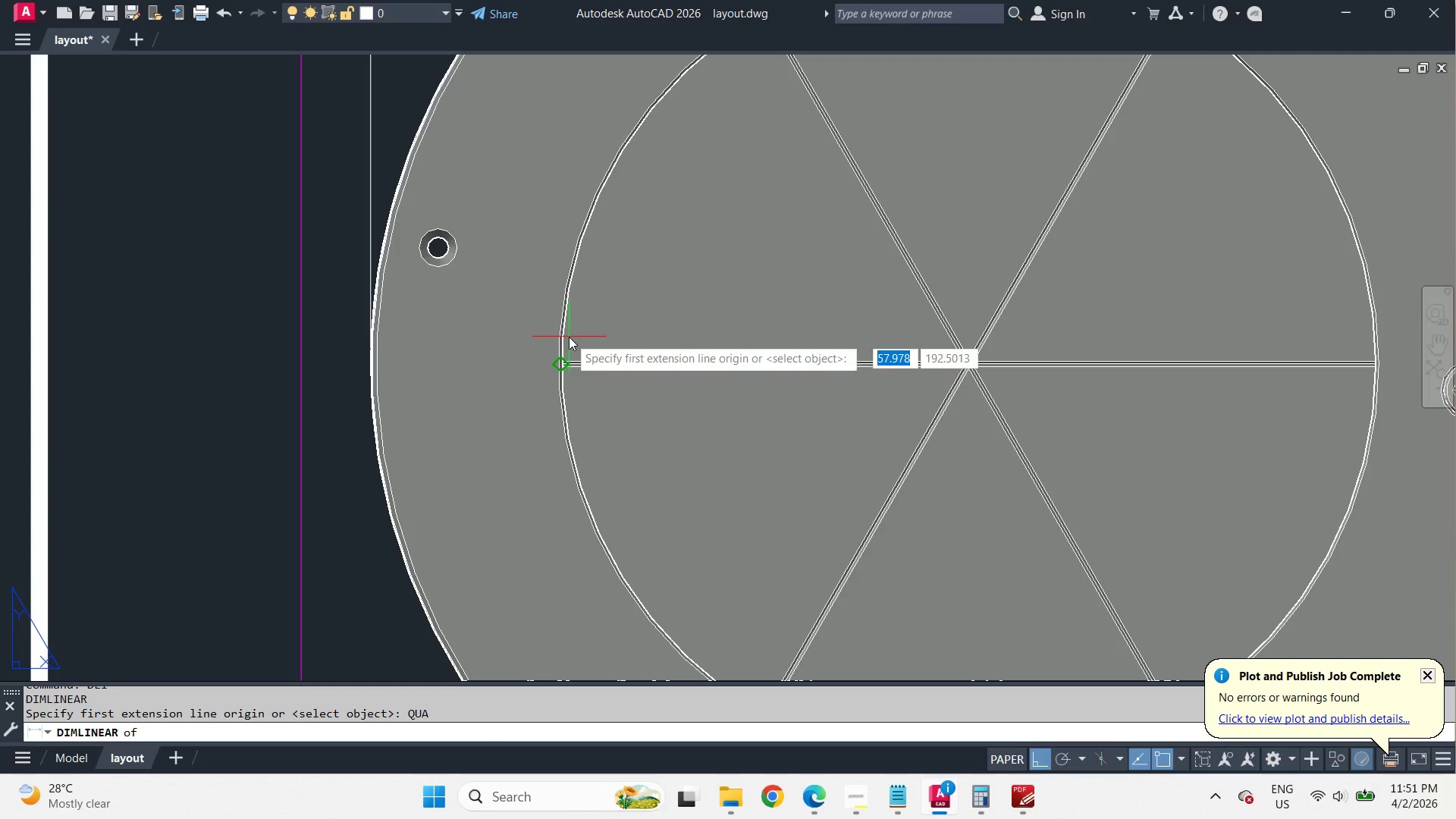 
scroll: coordinate [582, 367], scroll_direction: up, amount: 2.0
 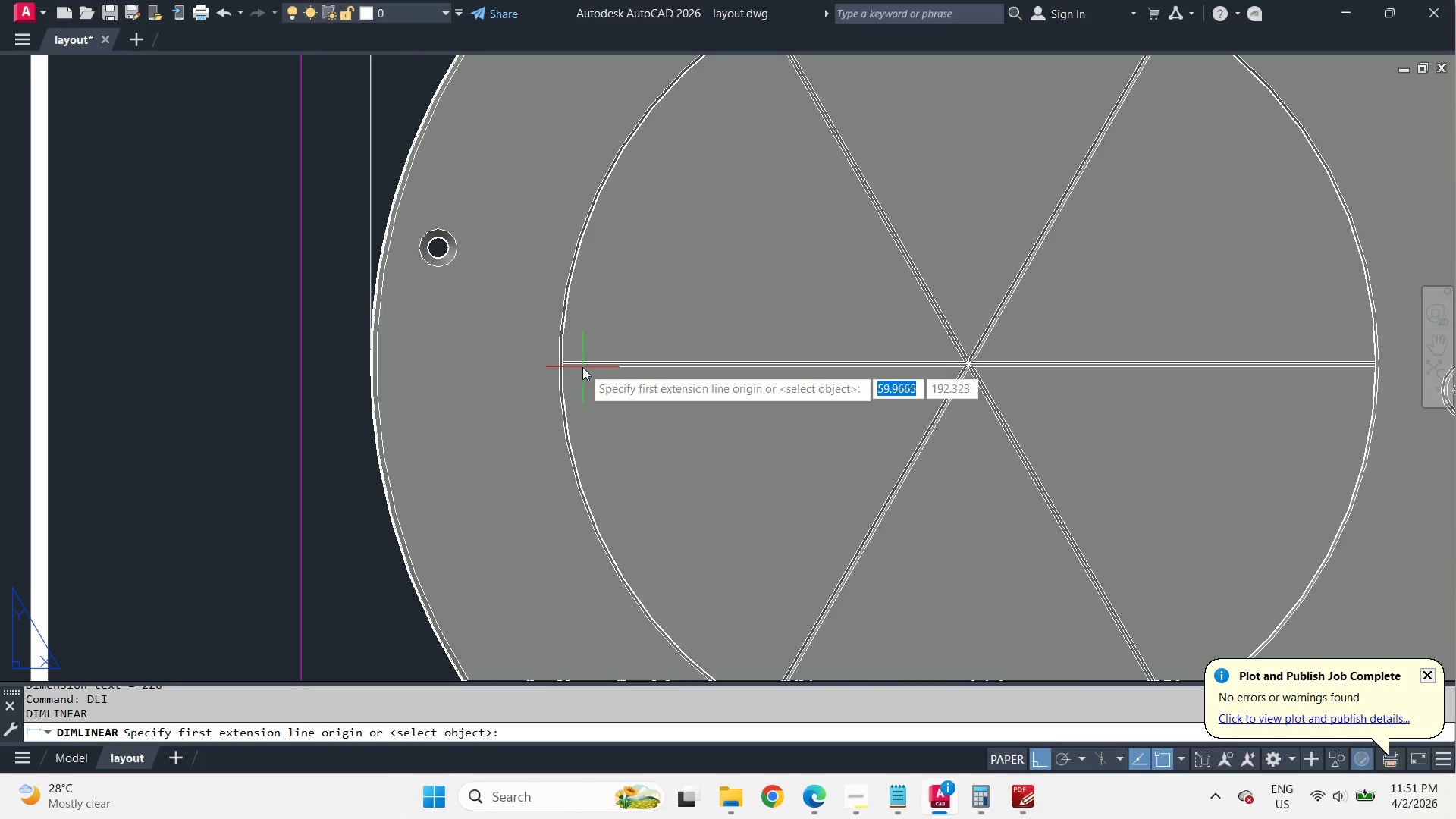 
left_click([568, 337])
 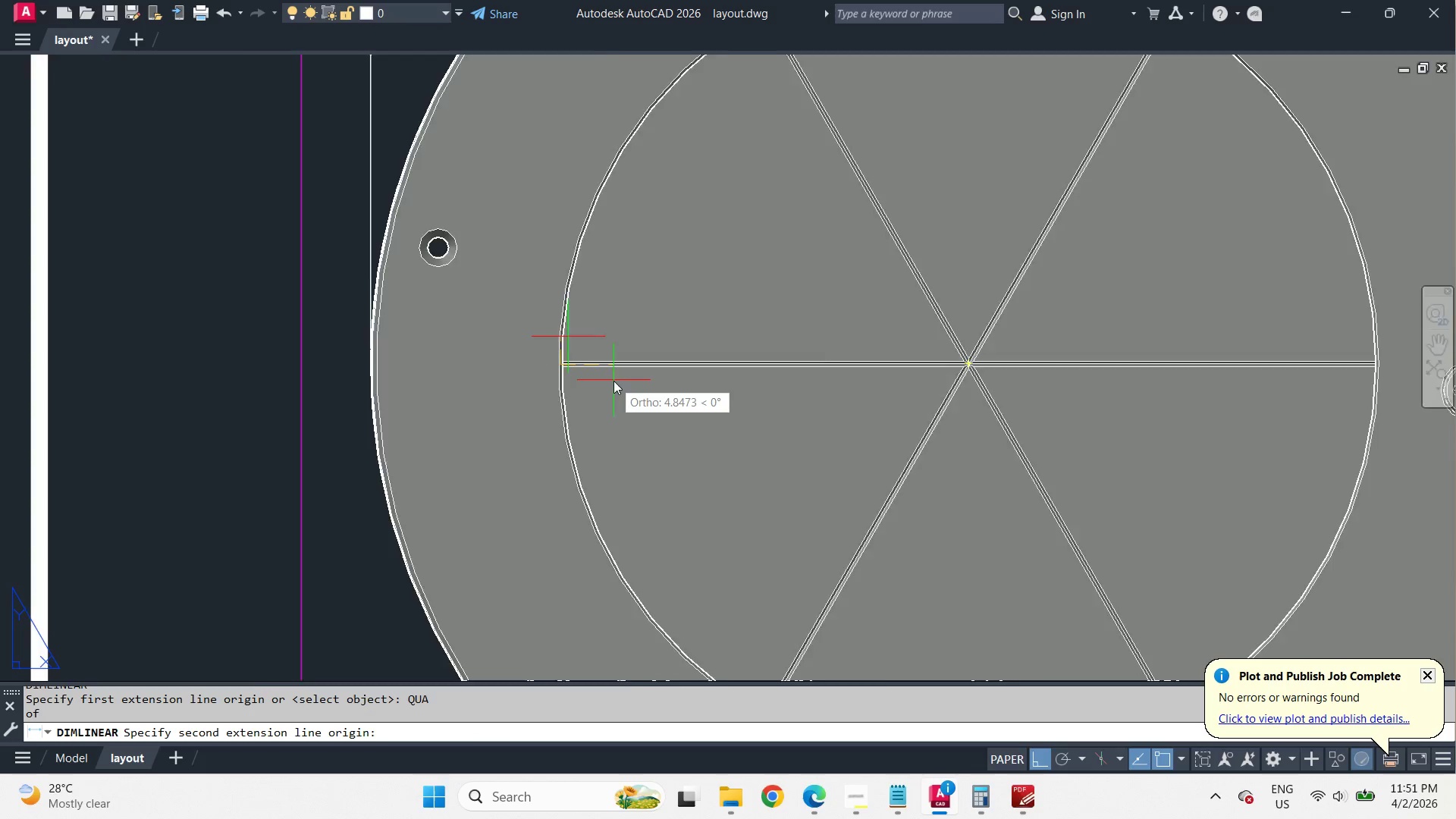 
key(Q)
 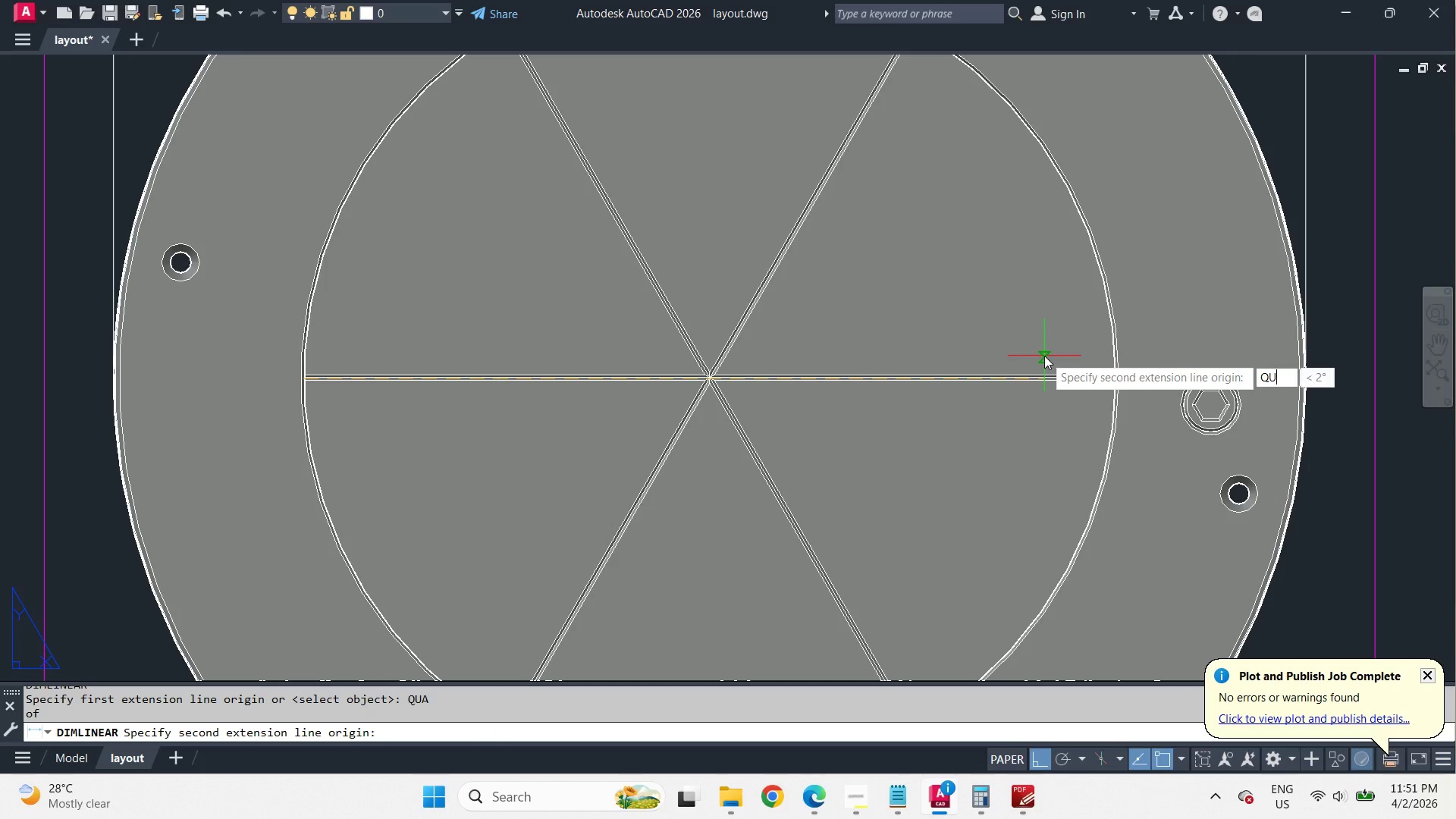 
type(UA )
 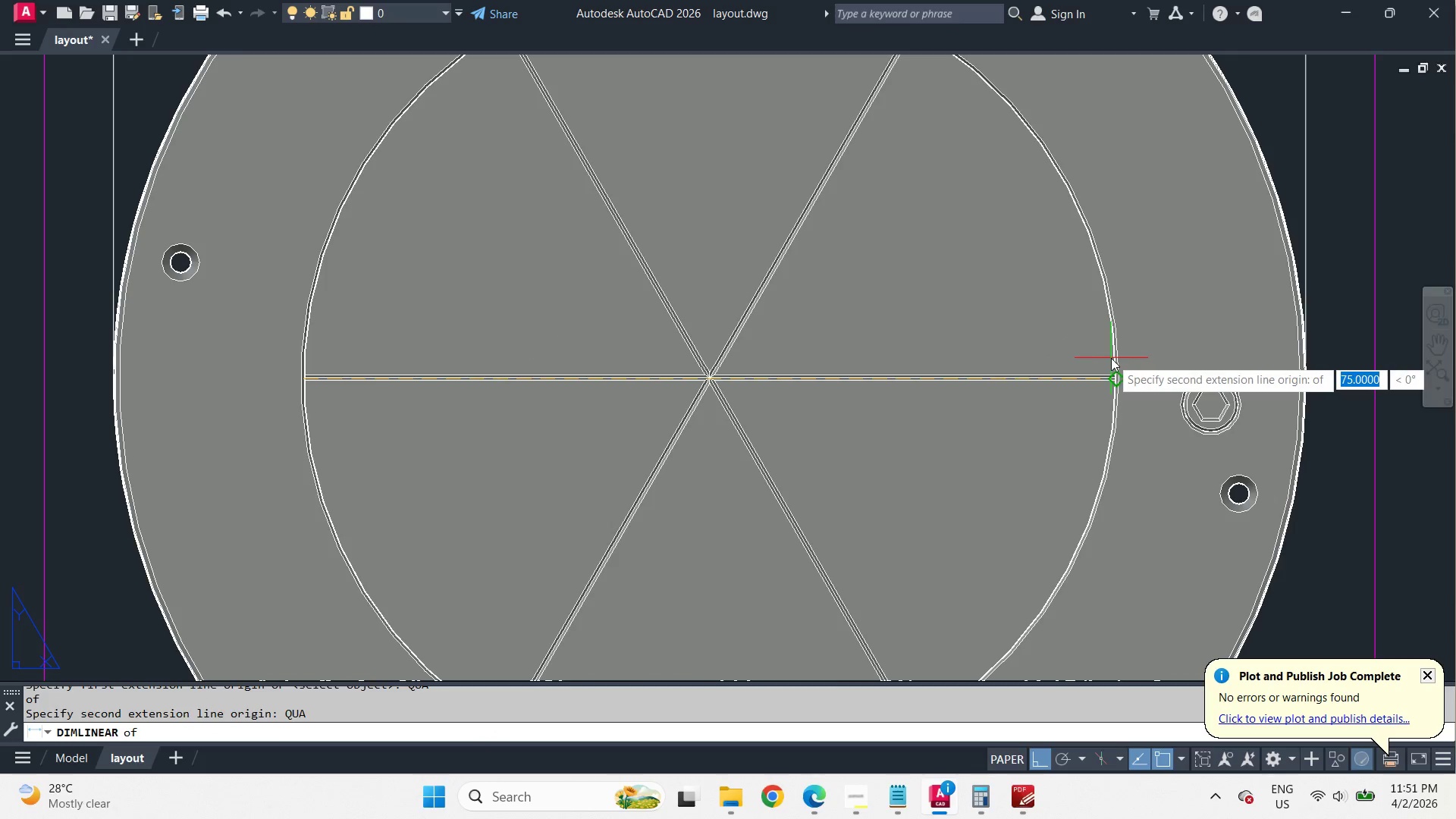 
scroll: coordinate [613, 381], scroll_direction: down, amount: 1.0
 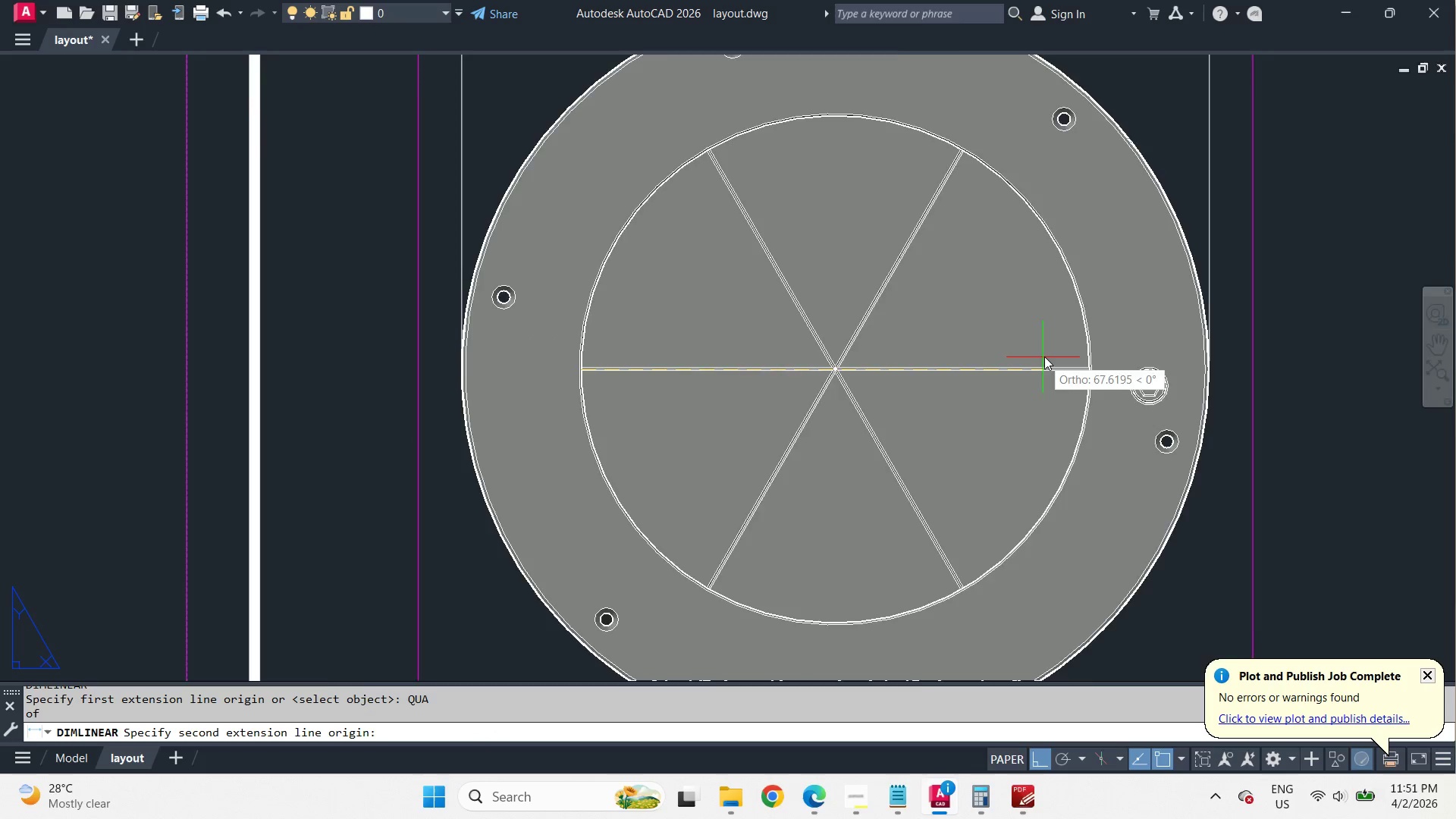 
left_click([1111, 358])
 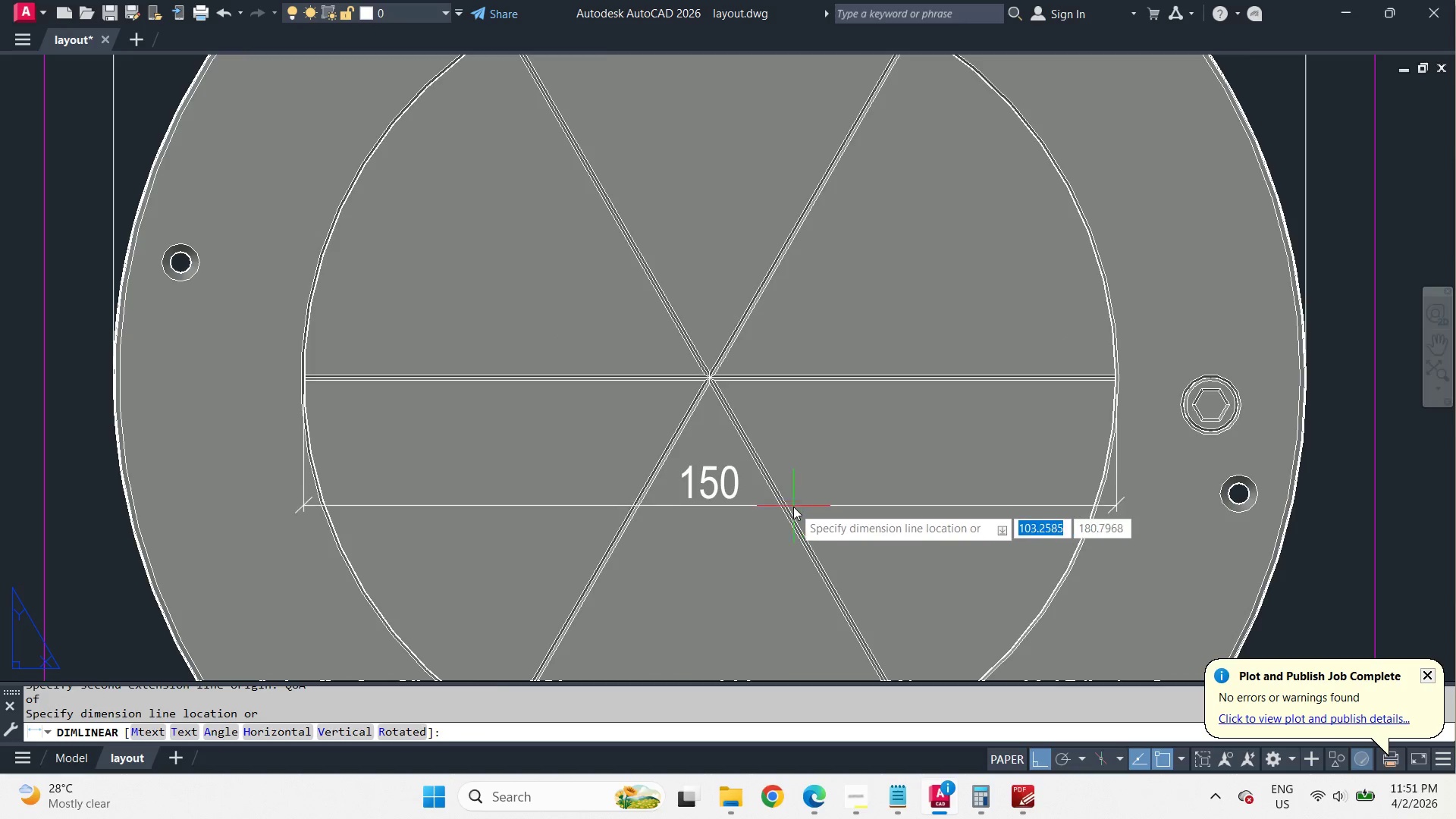 
scroll: coordinate [1044, 356], scroll_direction: up, amount: 1.0
 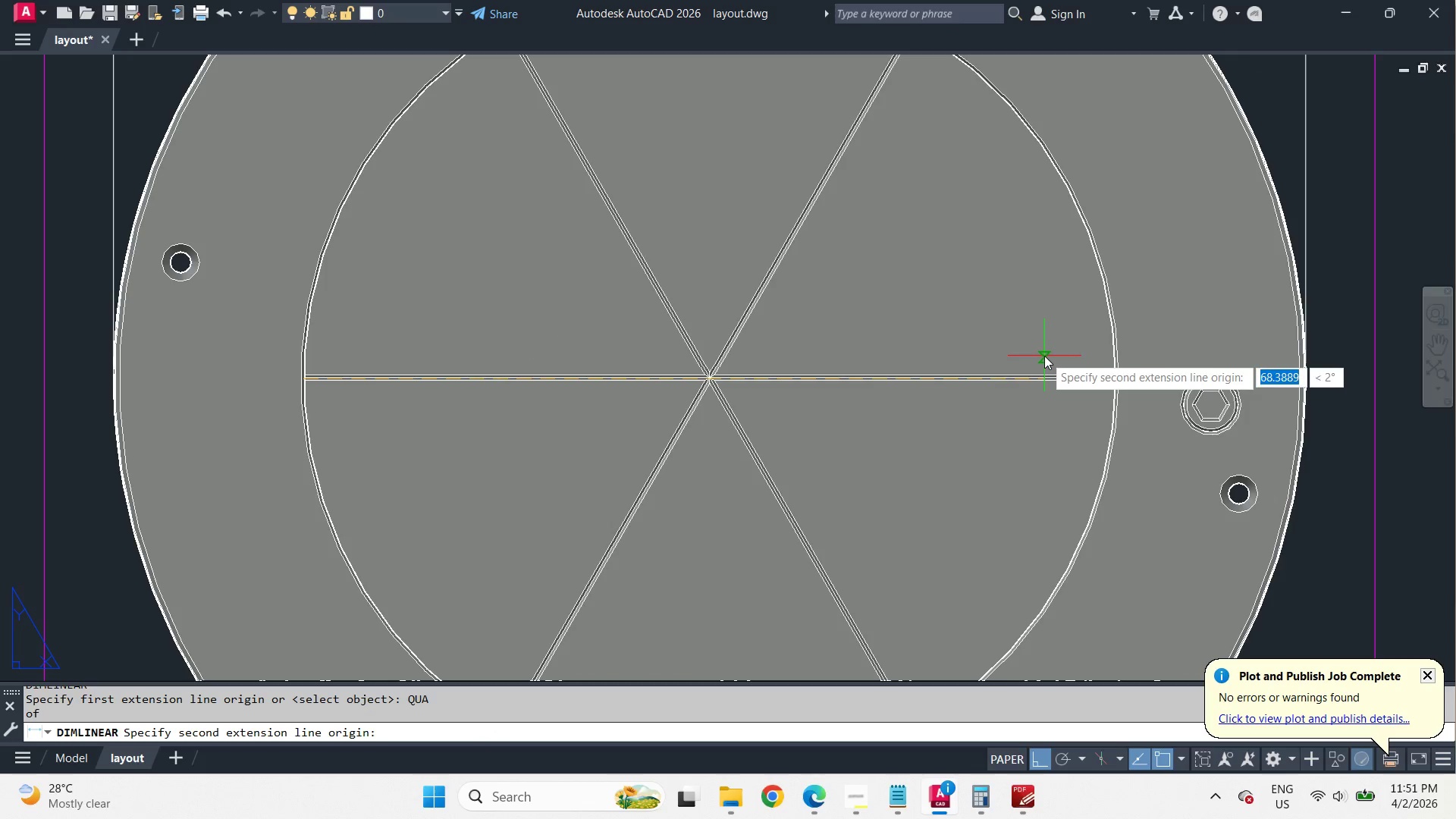 
scroll: coordinate [793, 503], scroll_direction: down, amount: 2.0
 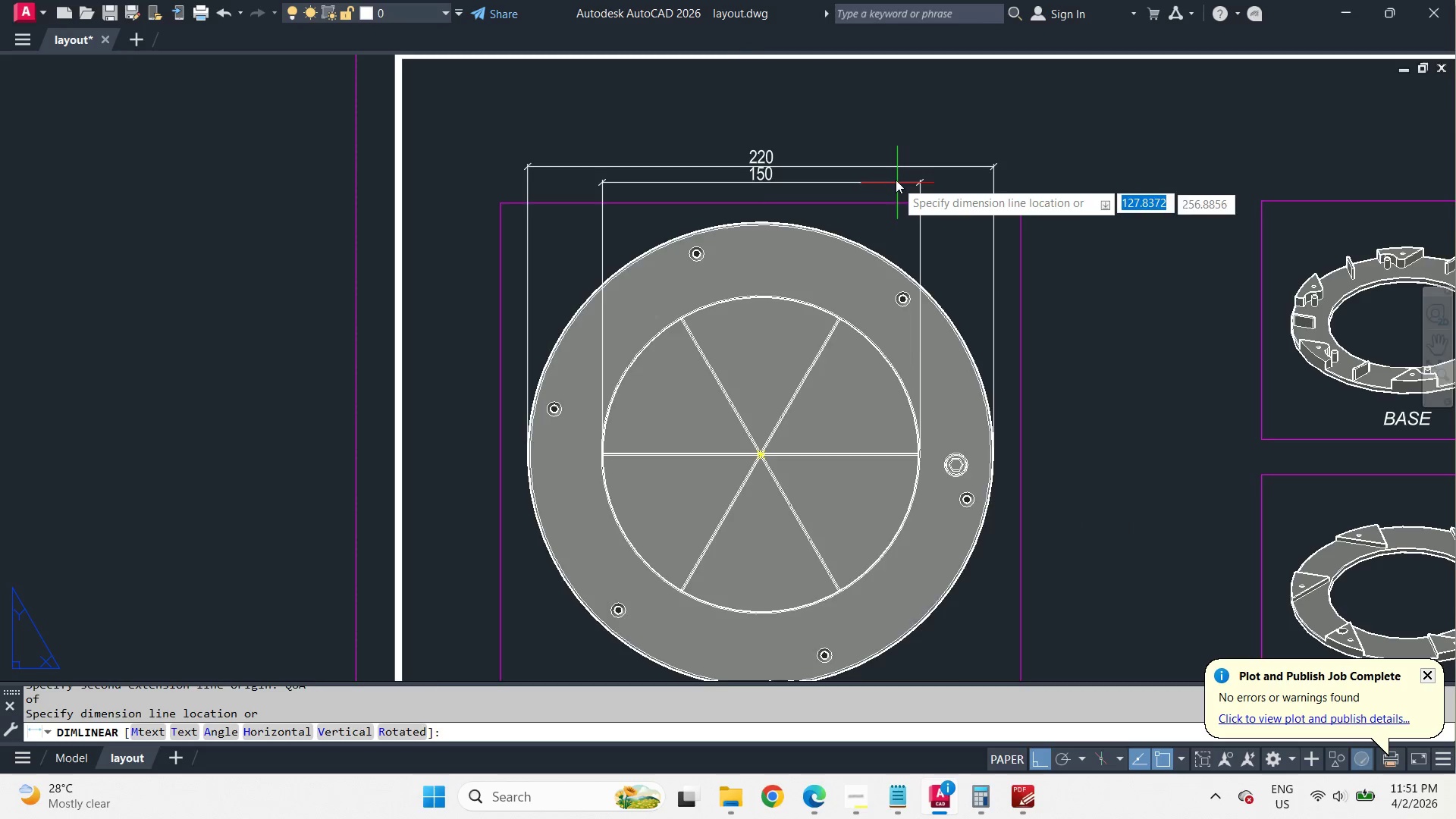 
scroll: coordinate [893, 177], scroll_direction: up, amount: 1.0
 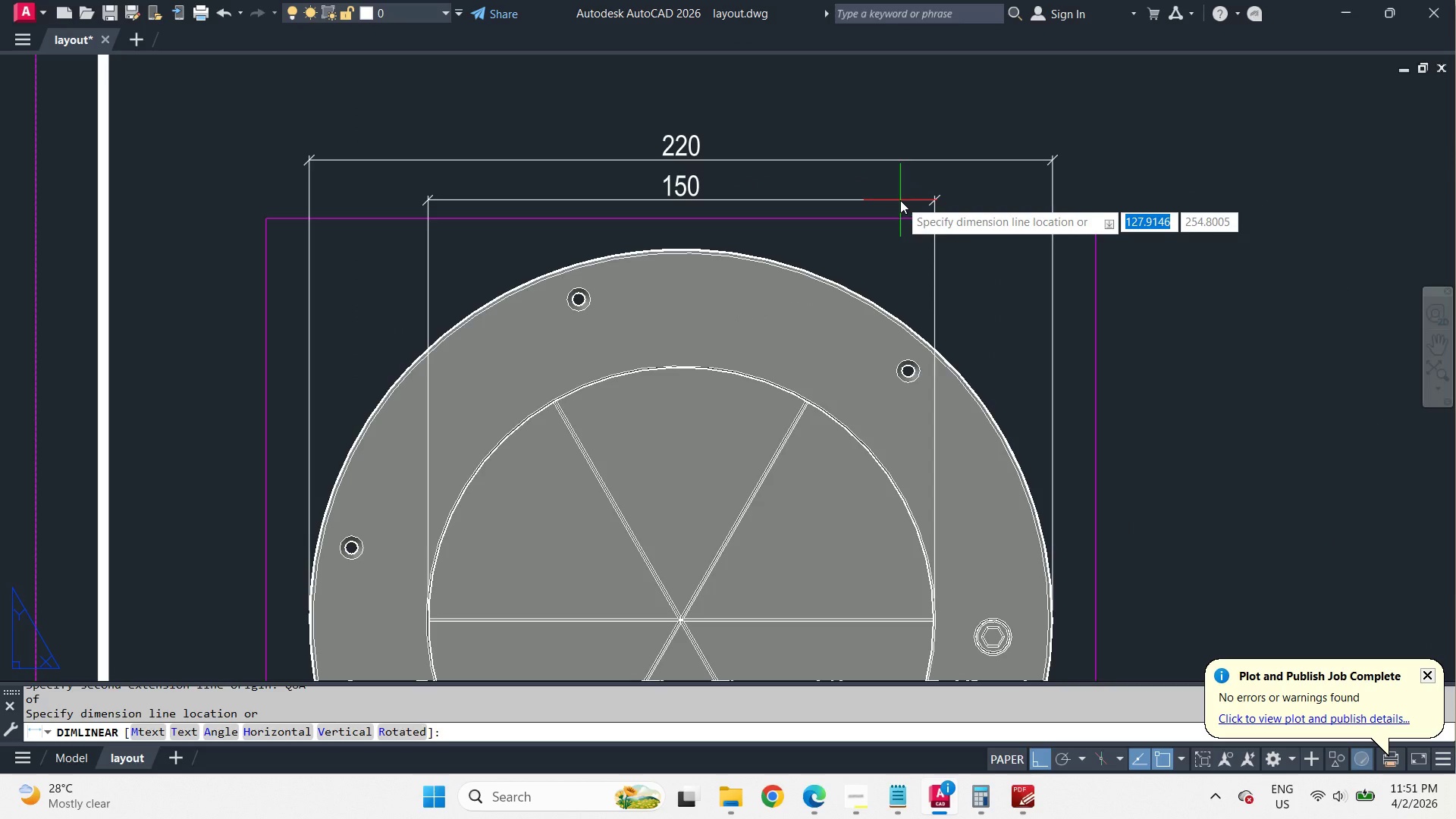 
left_click([899, 101])
 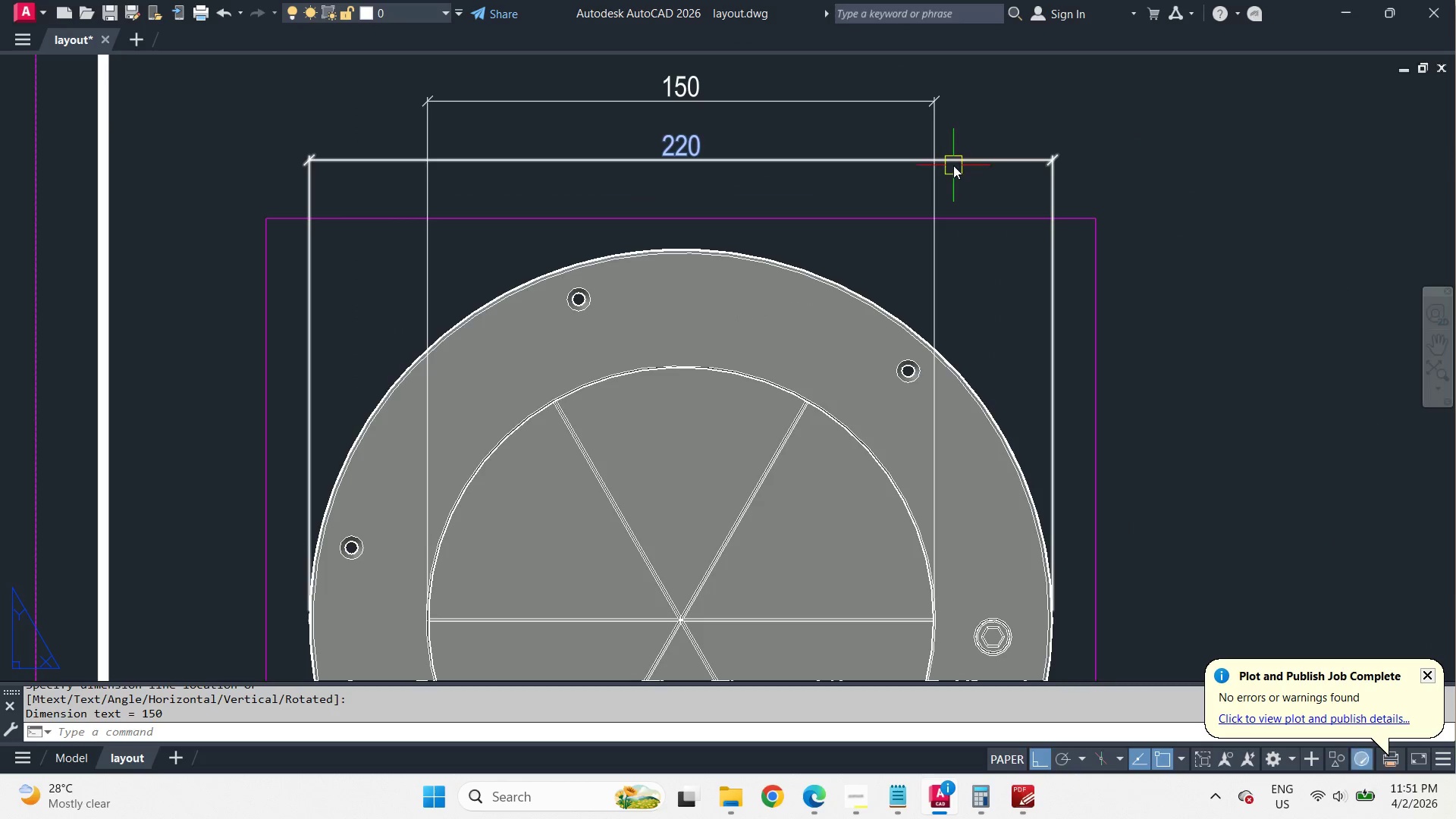 
type(DBA )
 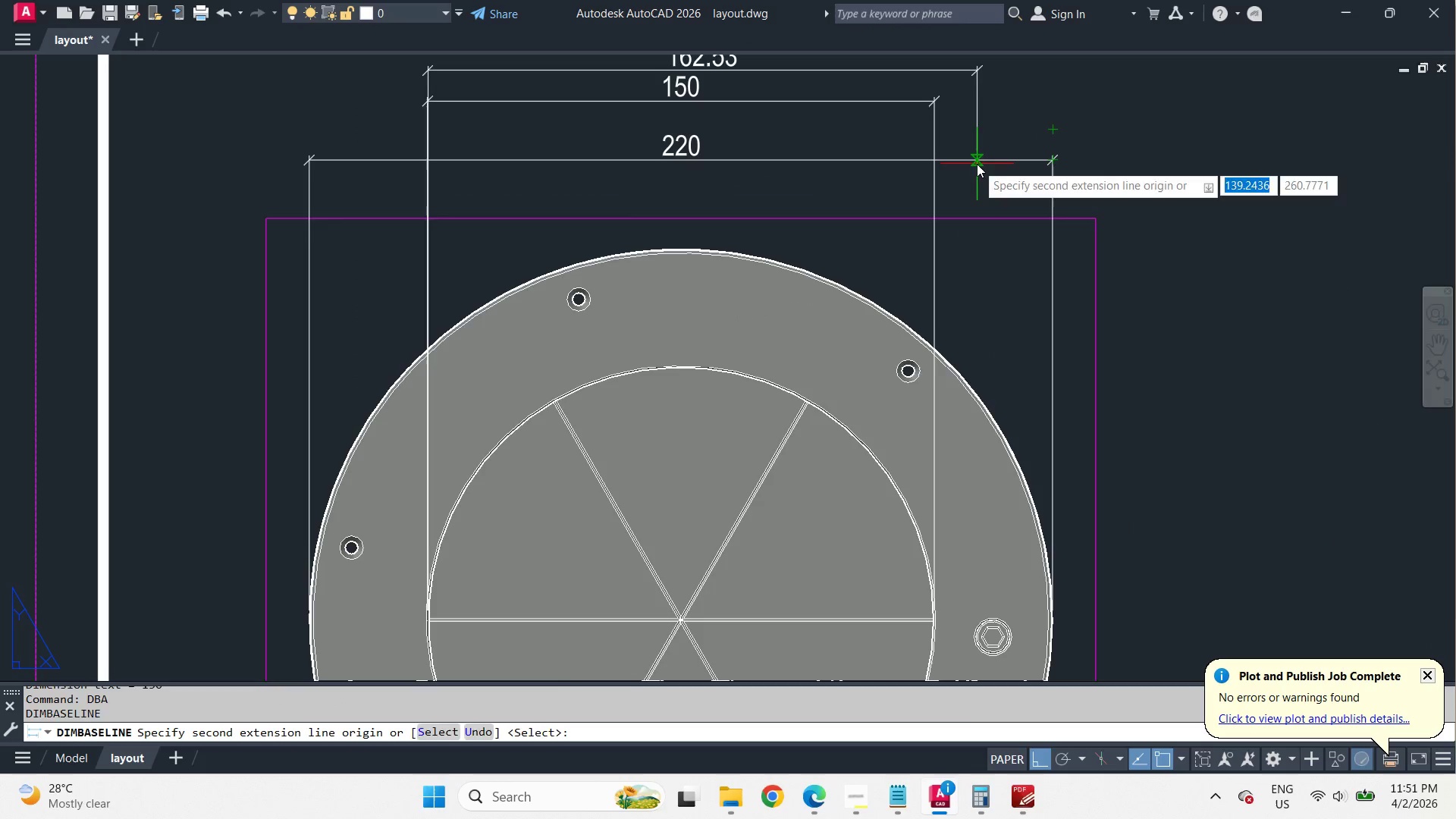 
key(Space)
 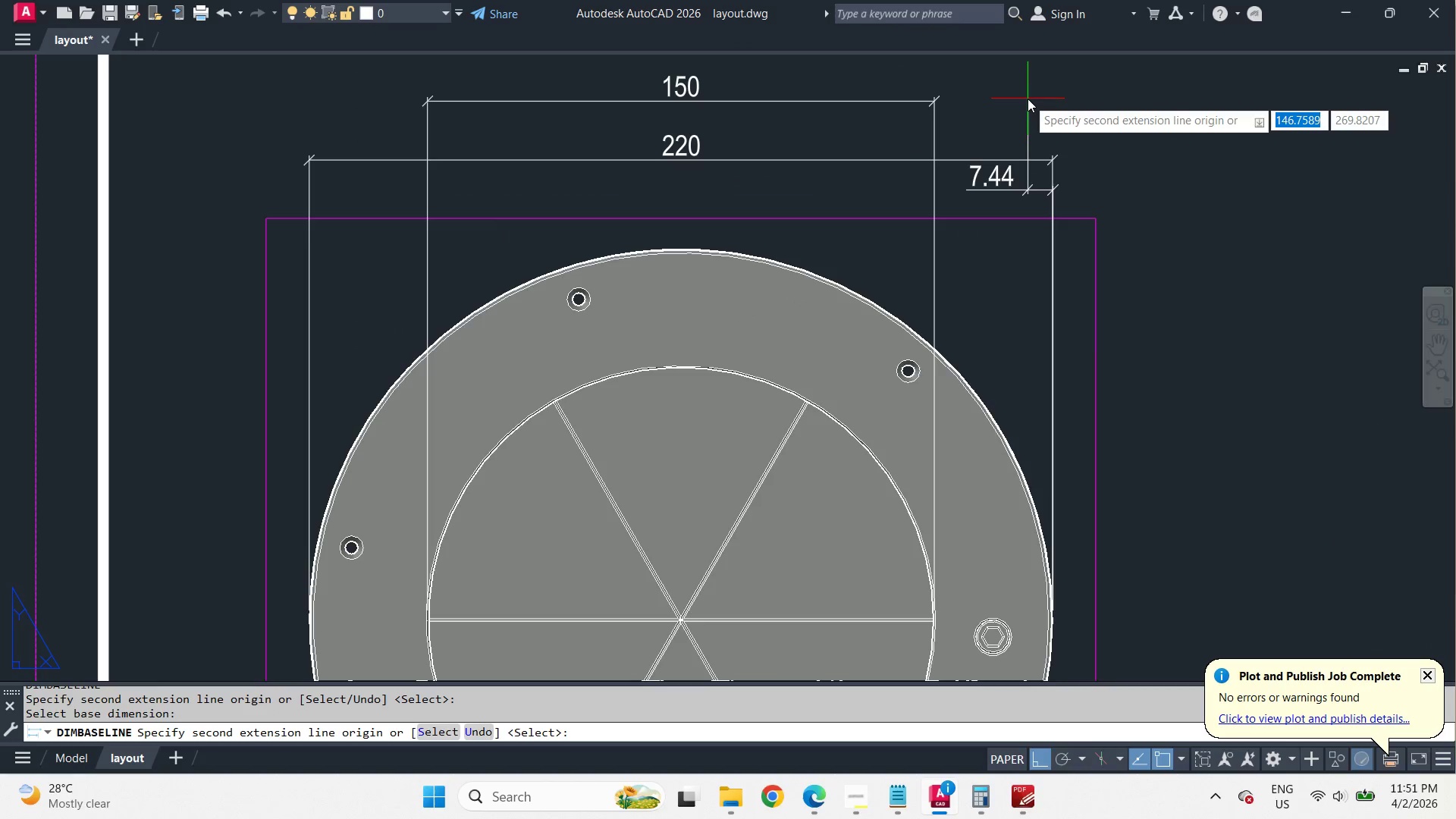 
left_click([1028, 99])
 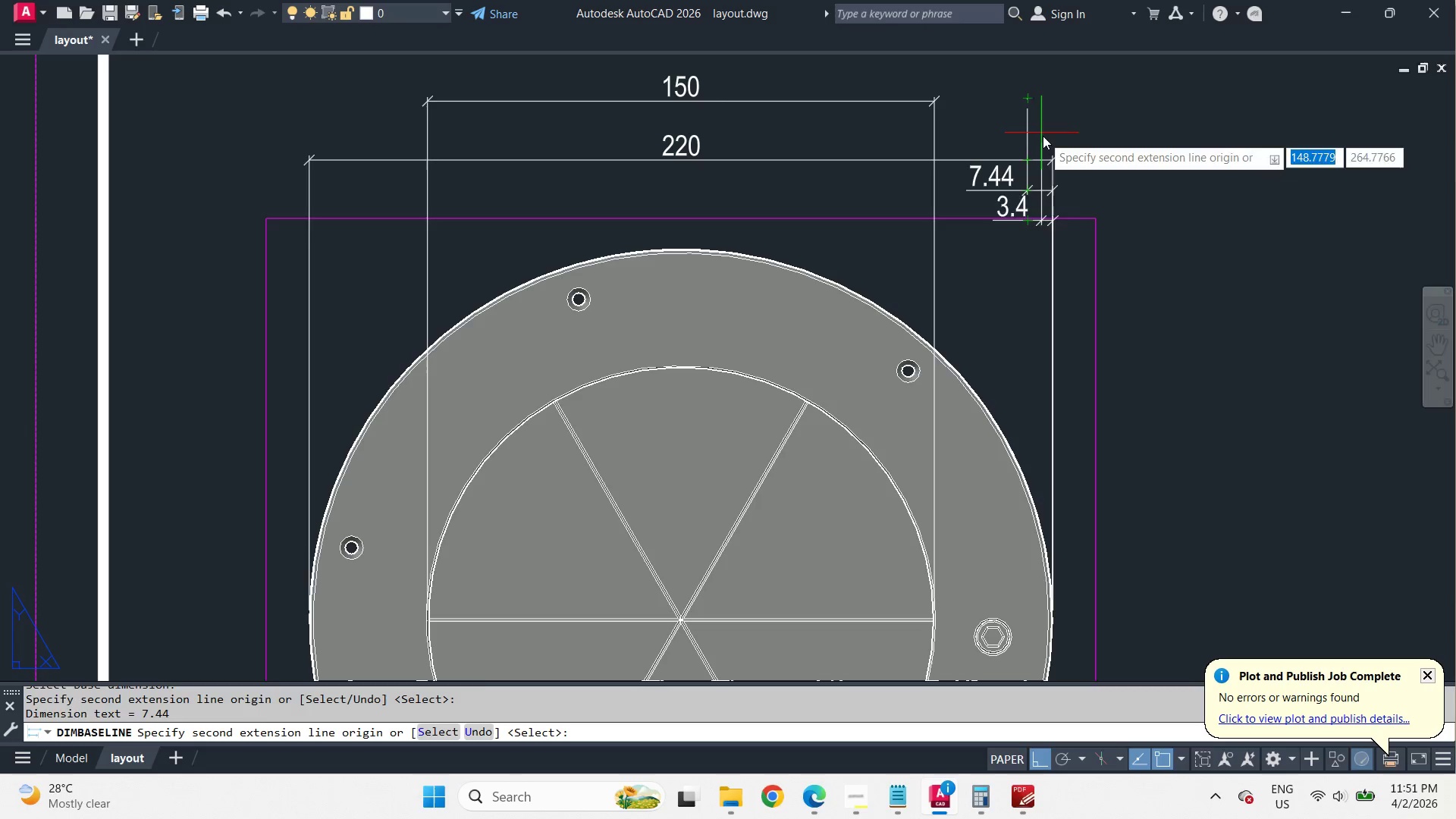 
key(Space)
 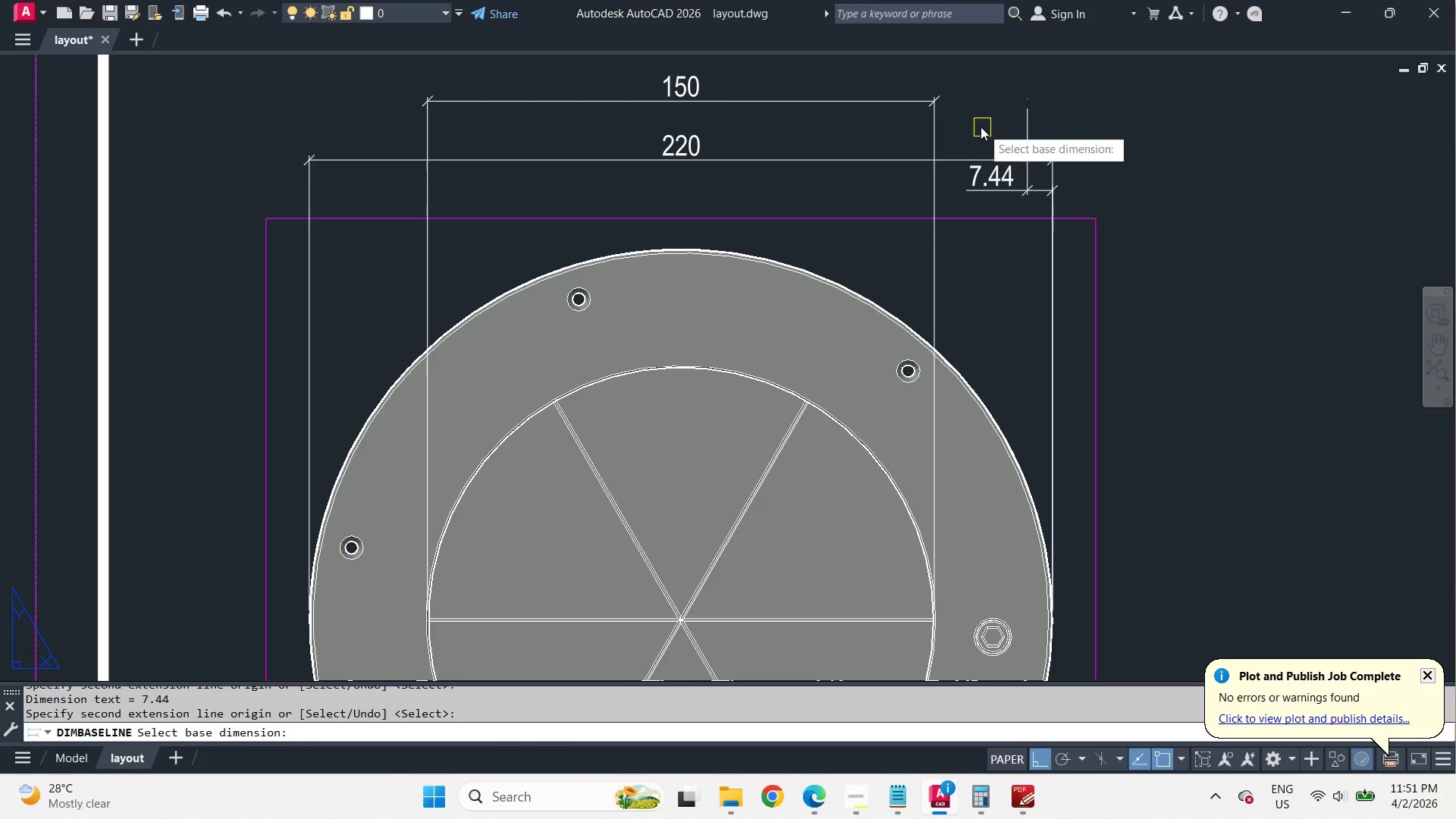 
key(Space)
 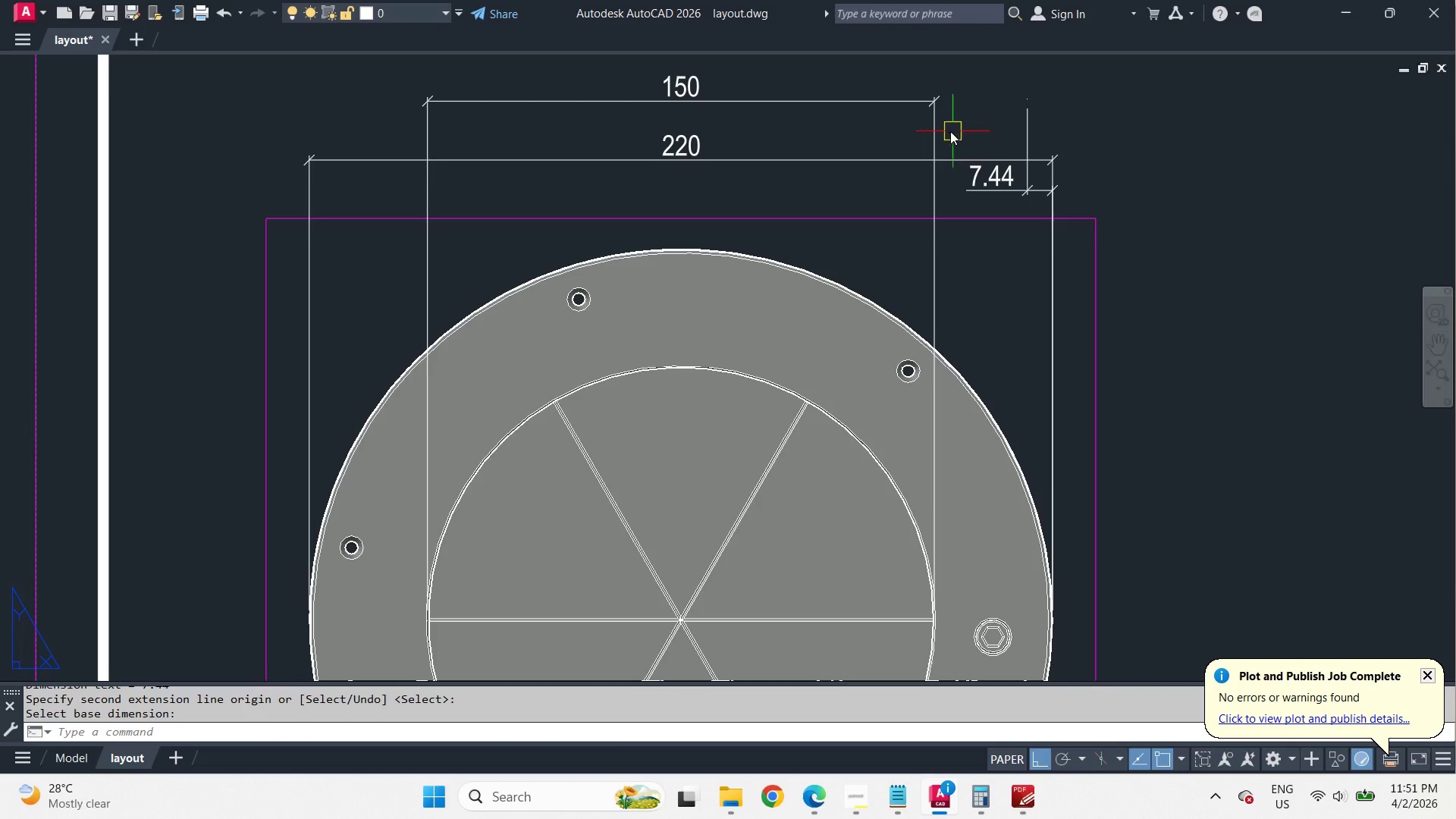 
left_click([934, 130])
 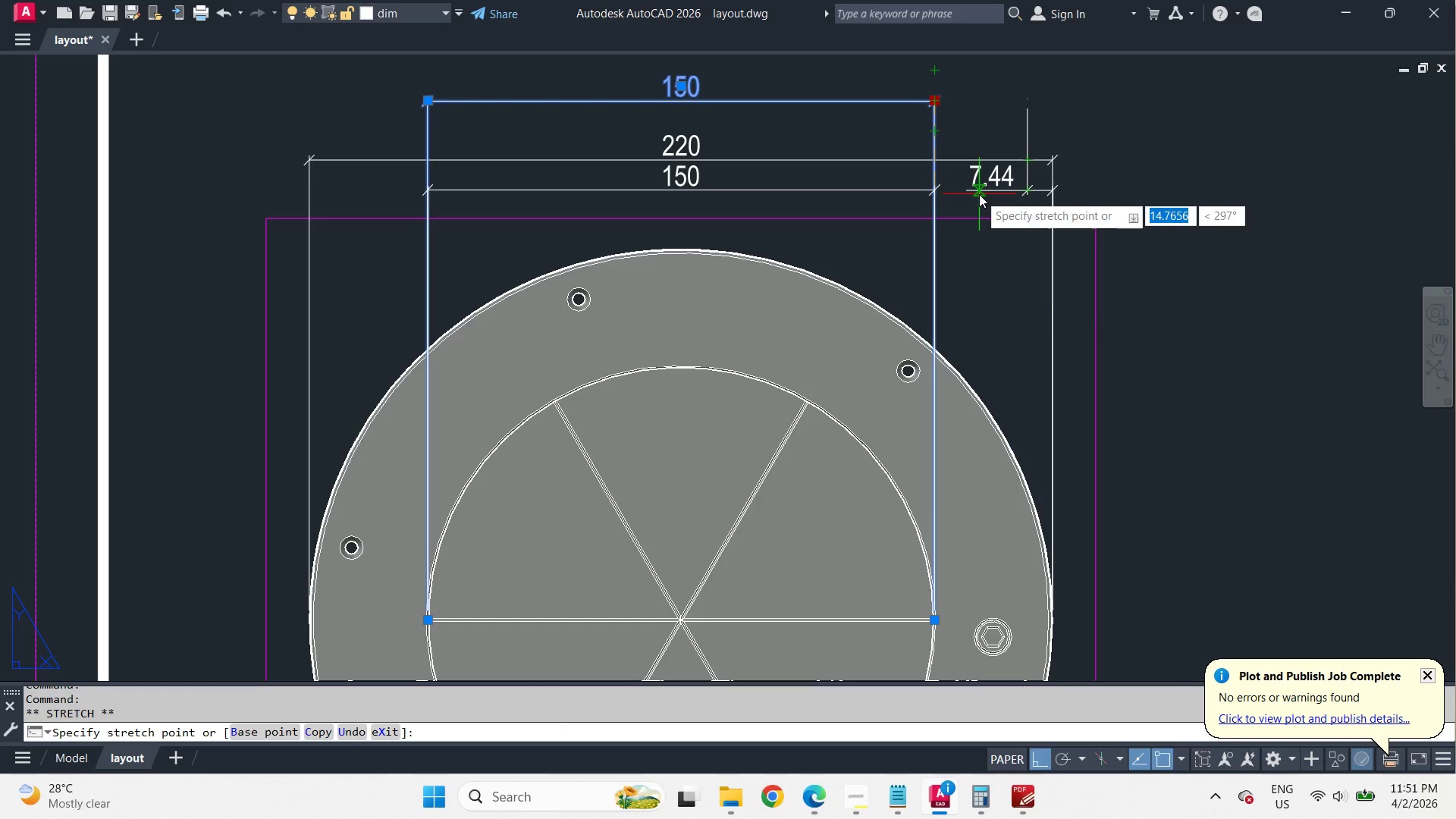 
key(Escape)
 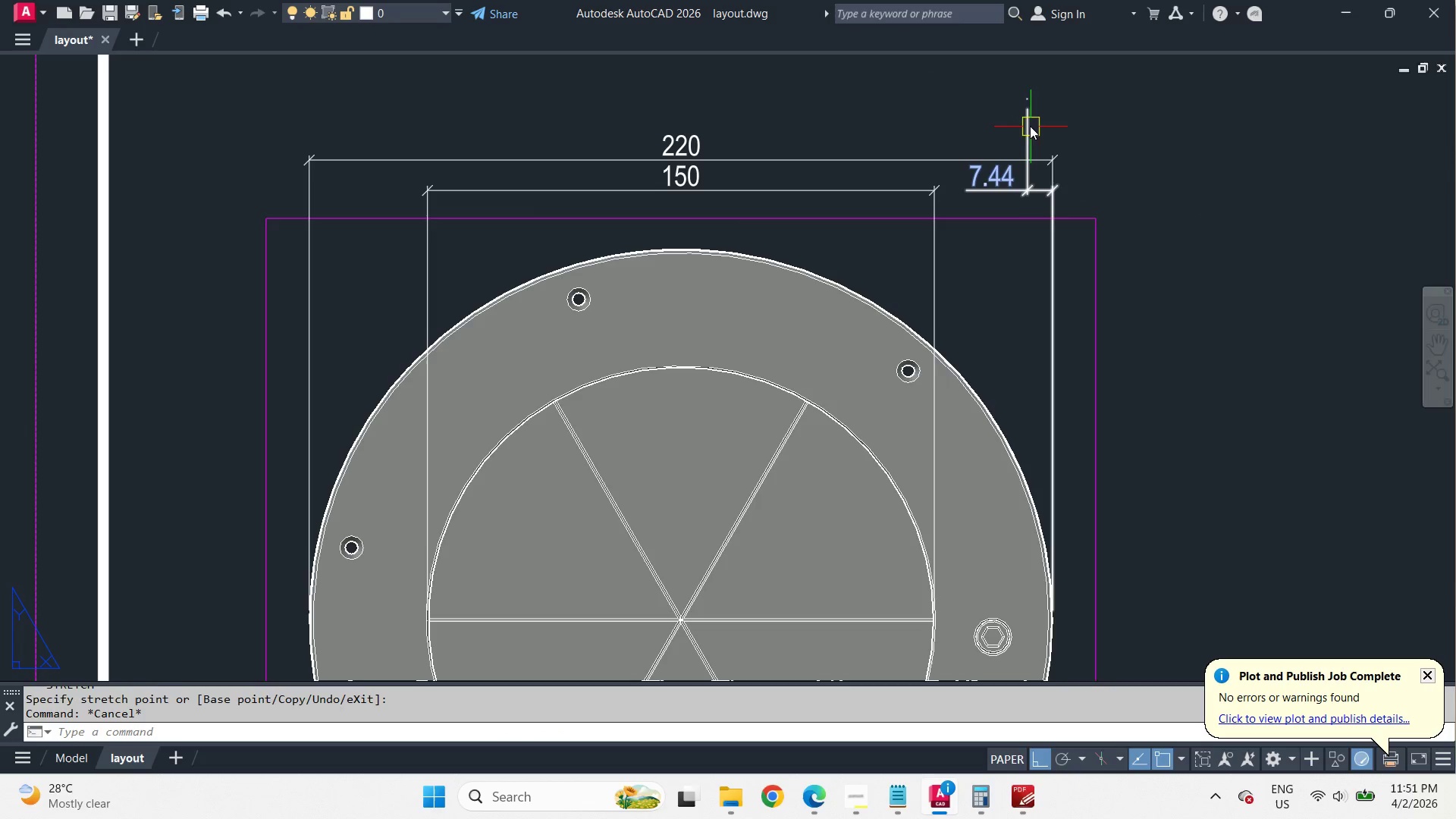 
left_click([1027, 125])
 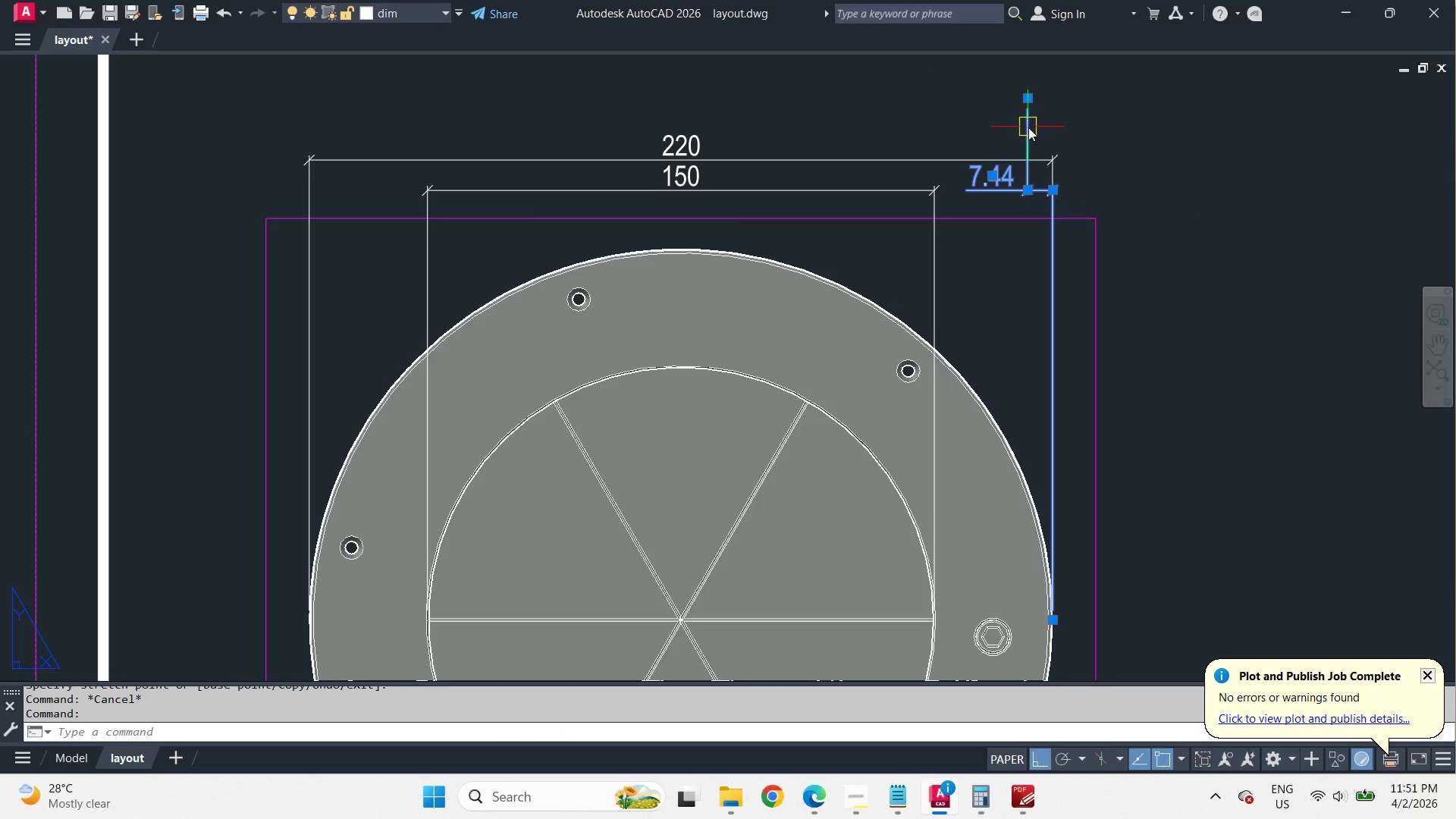 
key(E)
 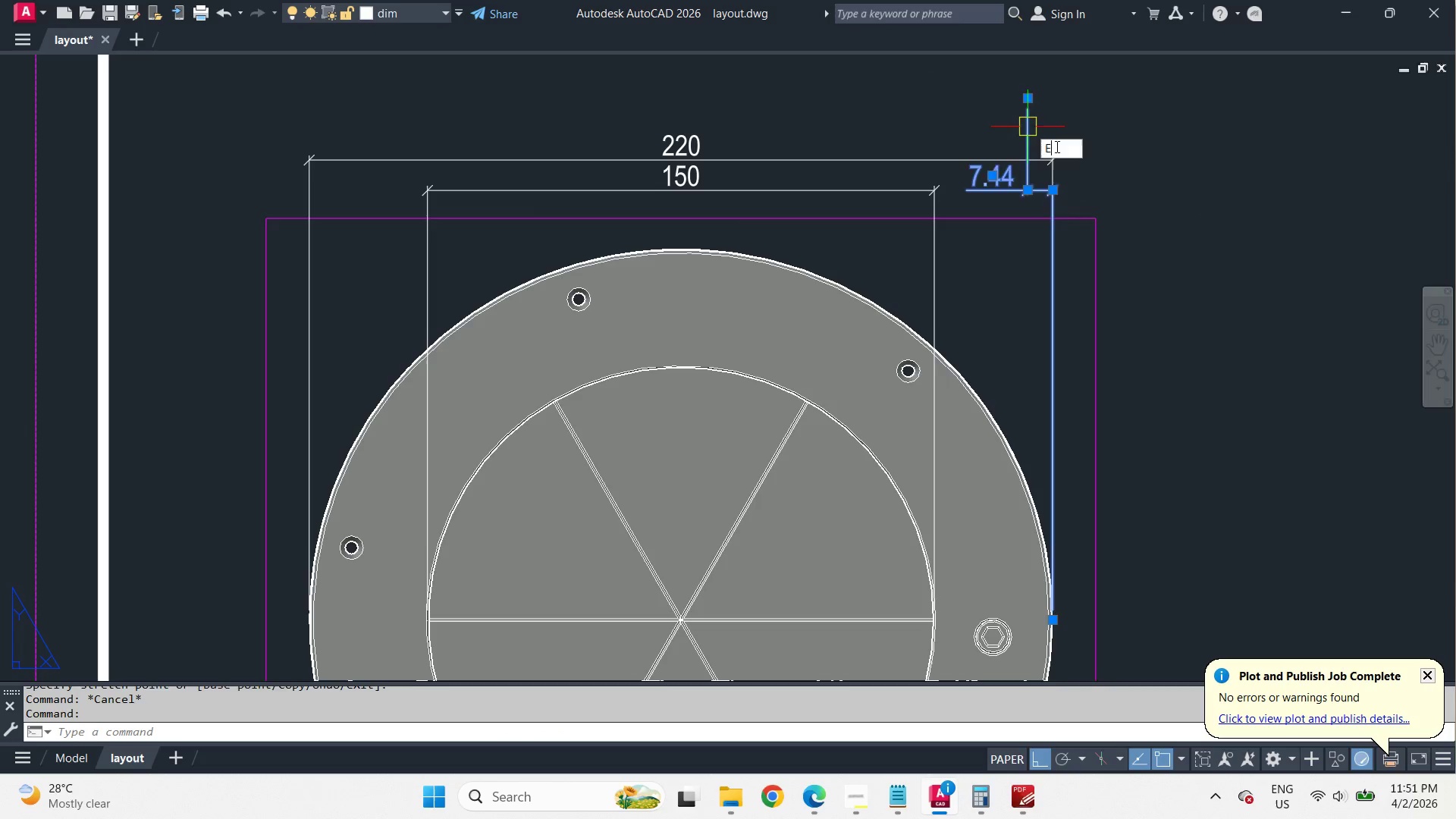 
key(Space)
 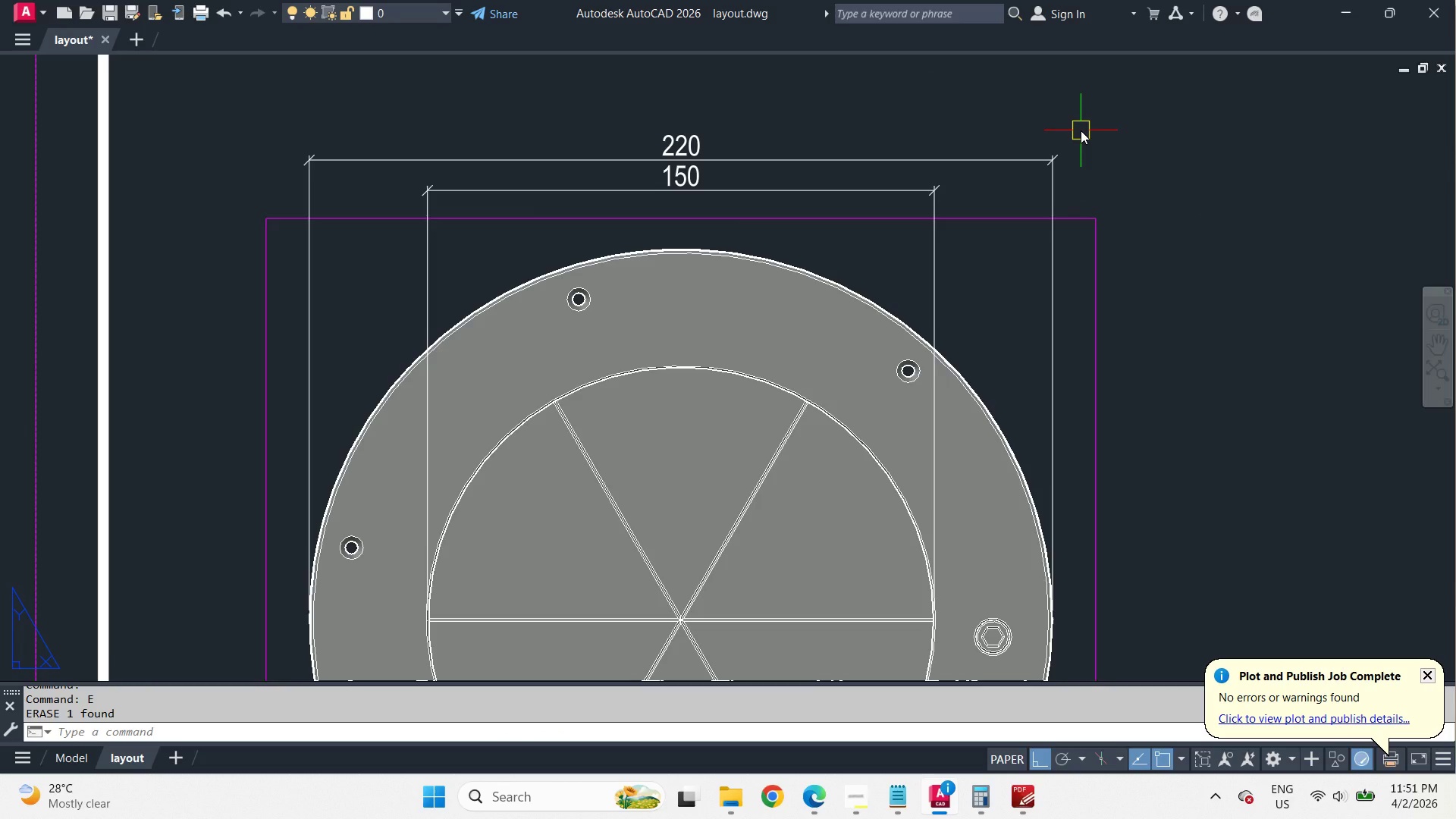 
key(S)
 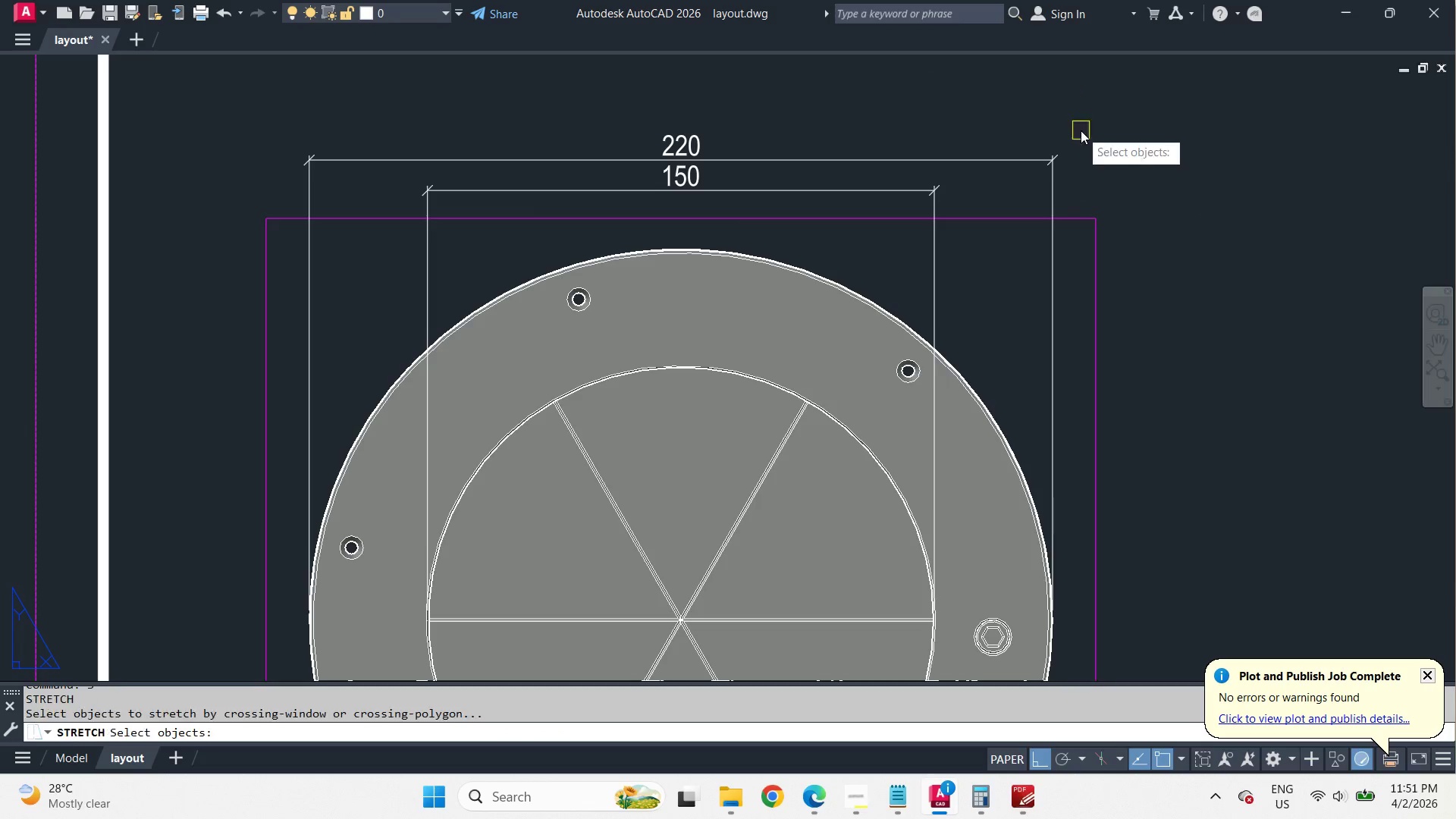 
key(Space)
 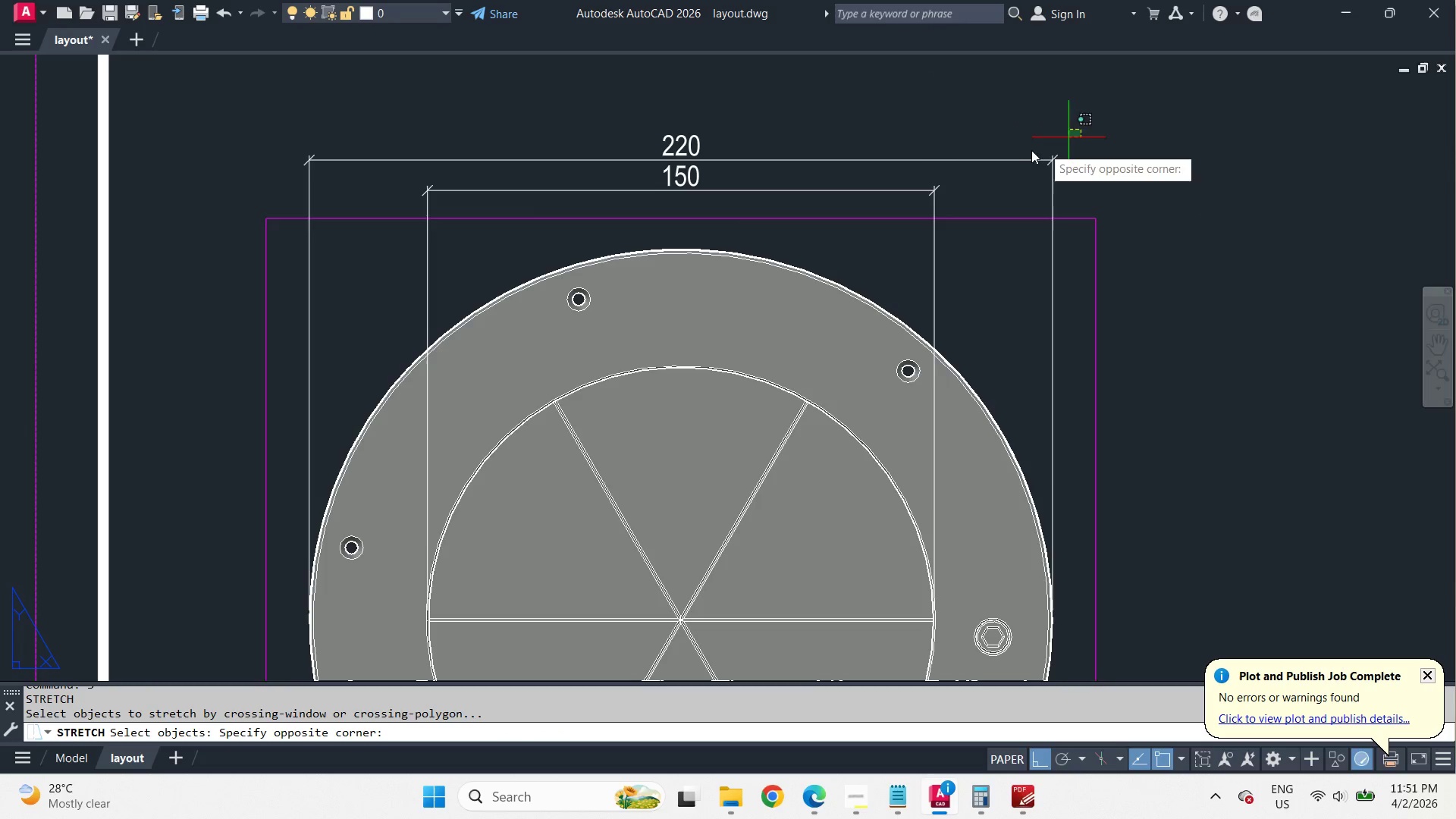 
left_click_drag(start_coordinate=[1081, 130], to_coordinate=[1052, 144])
 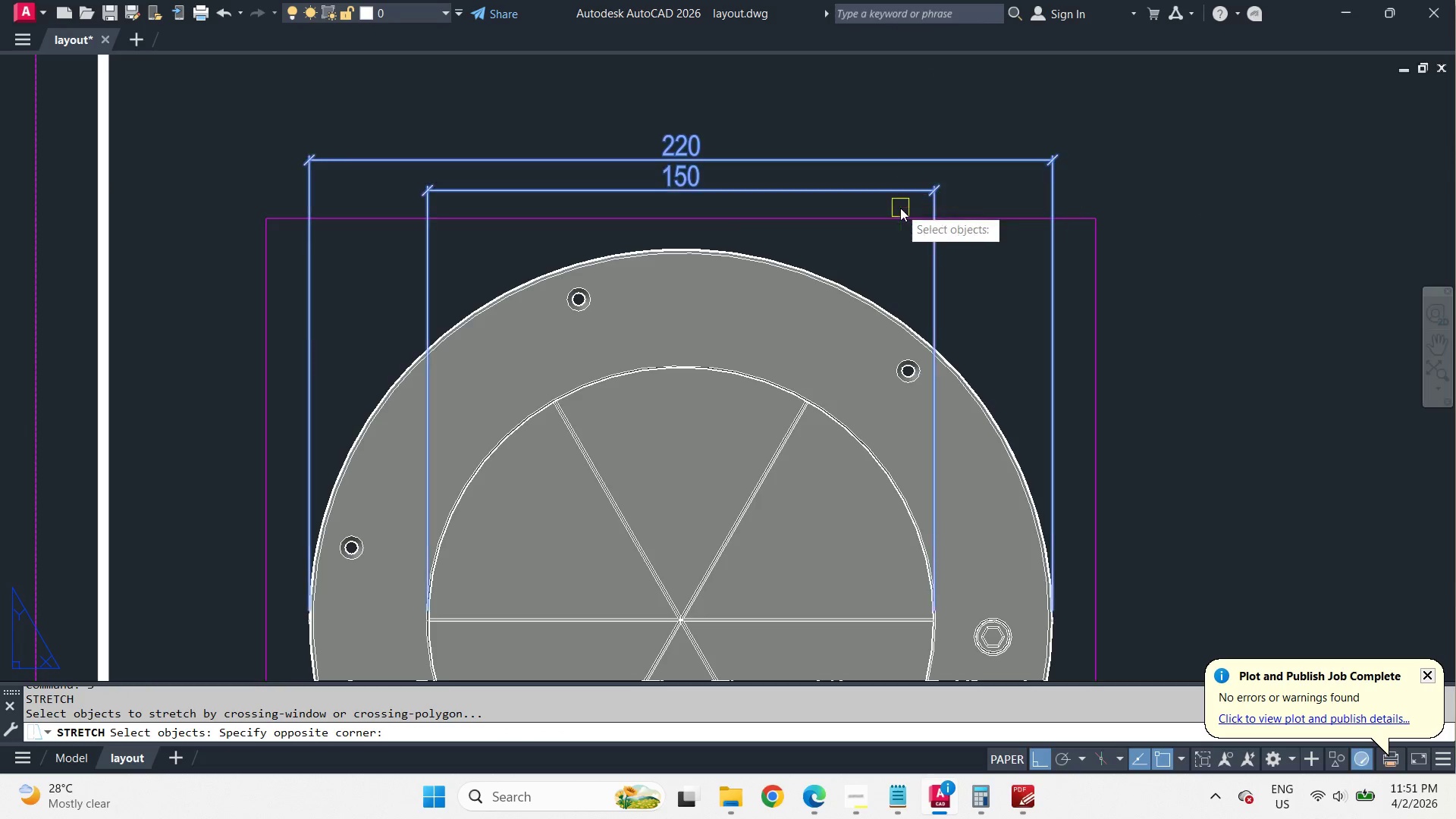 
left_click_drag(start_coordinate=[900, 208], to_coordinate=[904, 207])
 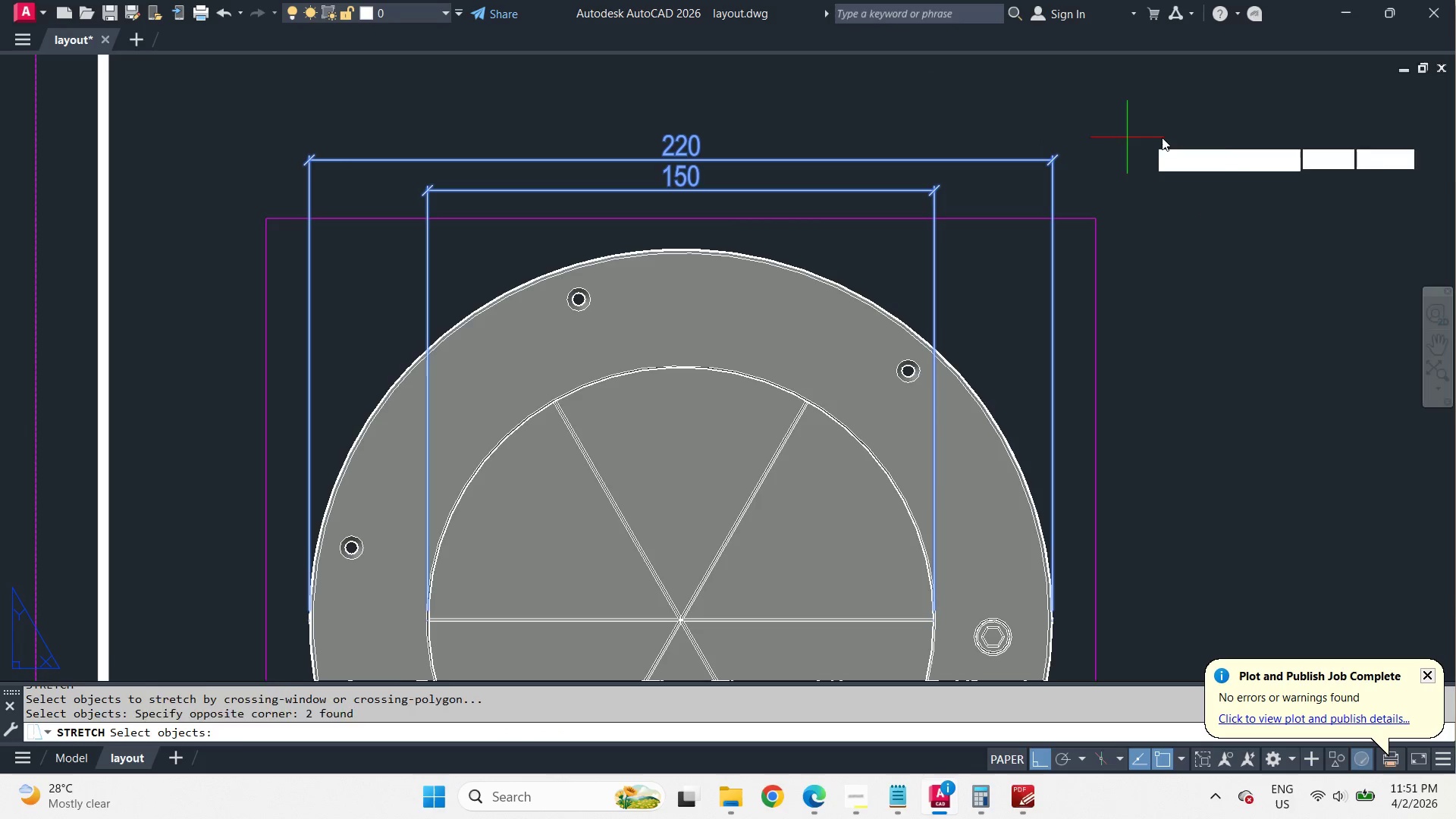 
key(Space)
 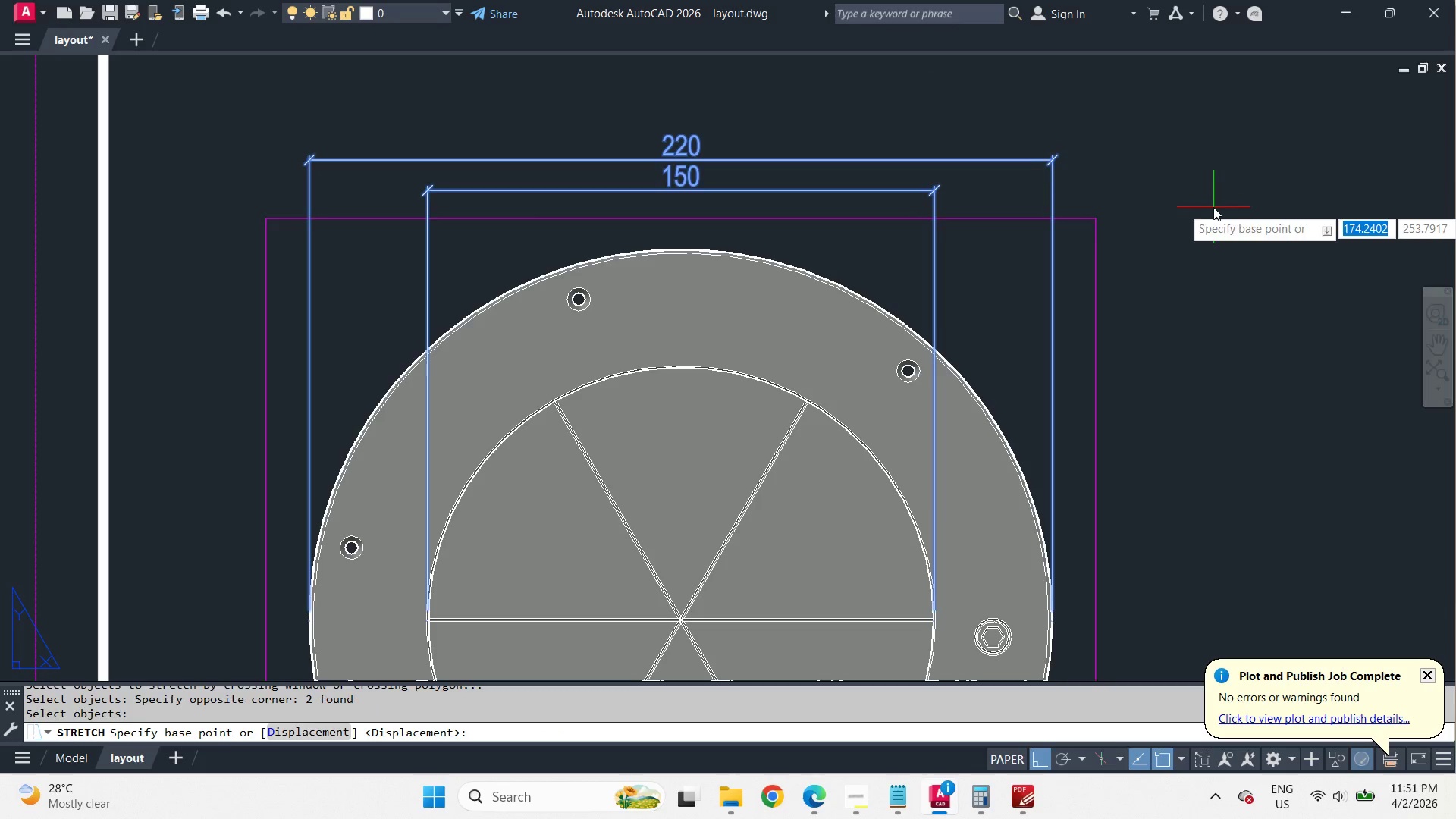 
left_click_drag(start_coordinate=[1213, 207], to_coordinate=[1213, 201])
 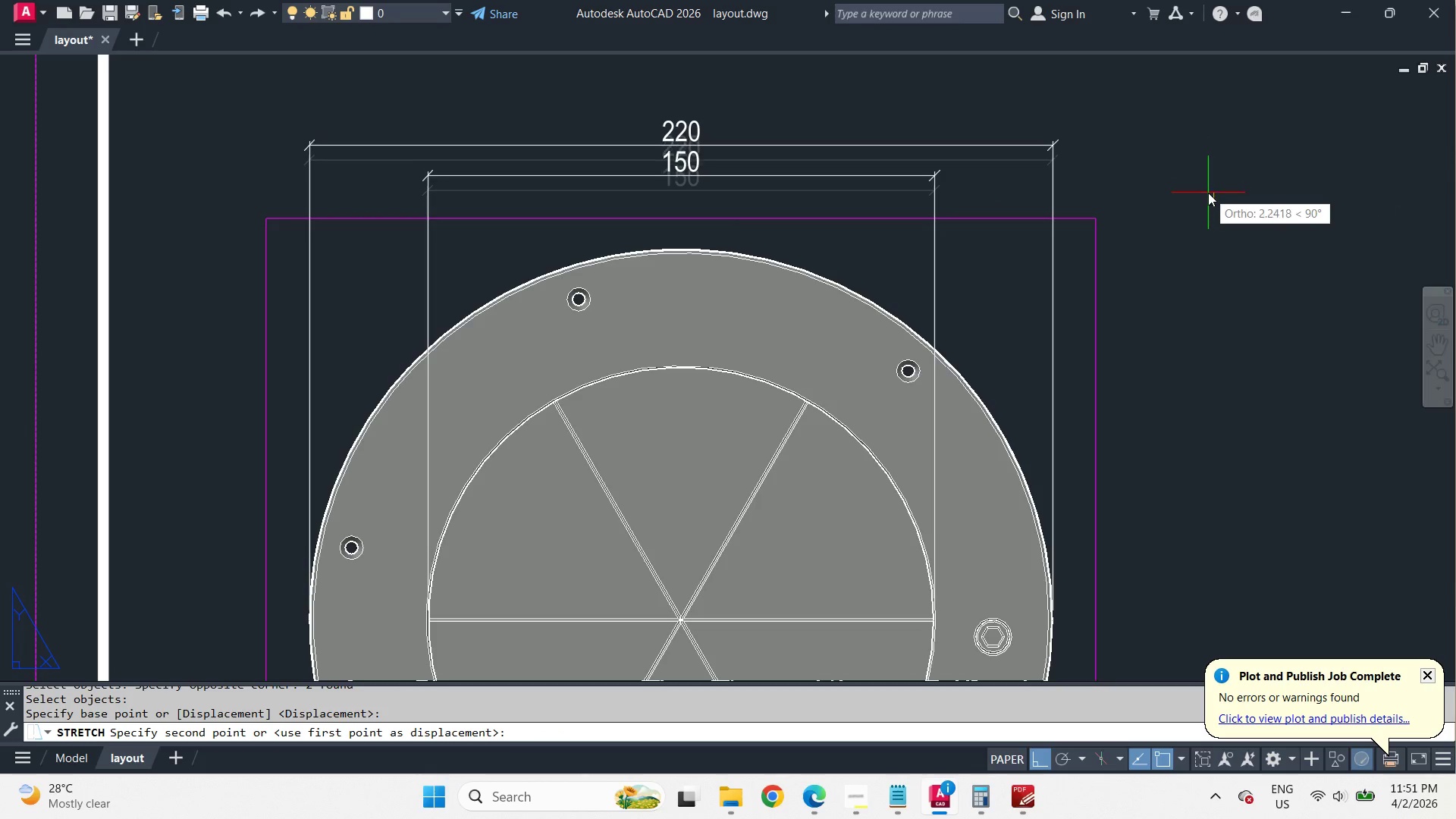 
left_click([1210, 206])
 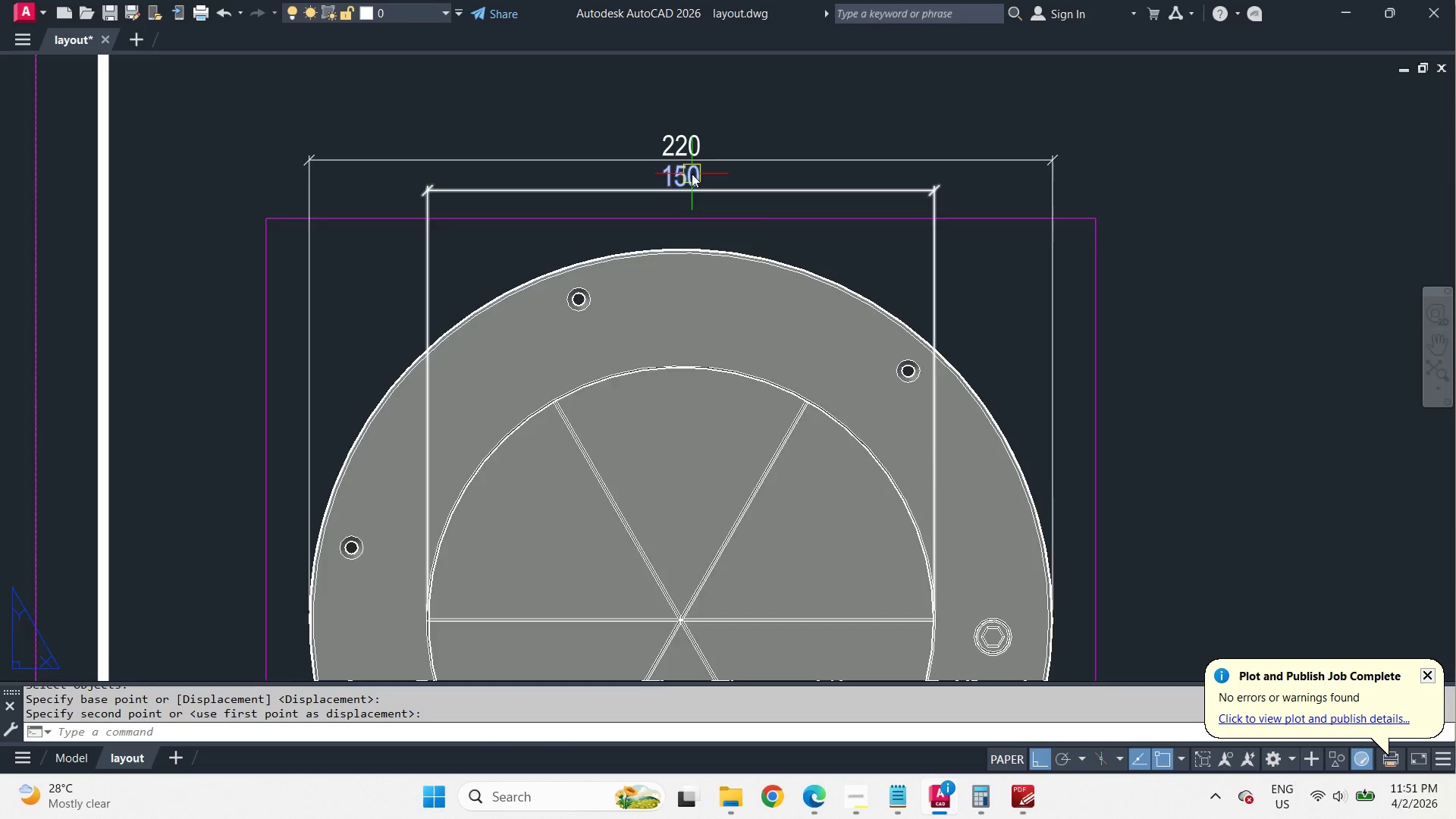 
scroll: coordinate [739, 376], scroll_direction: none, amount: 0.0
 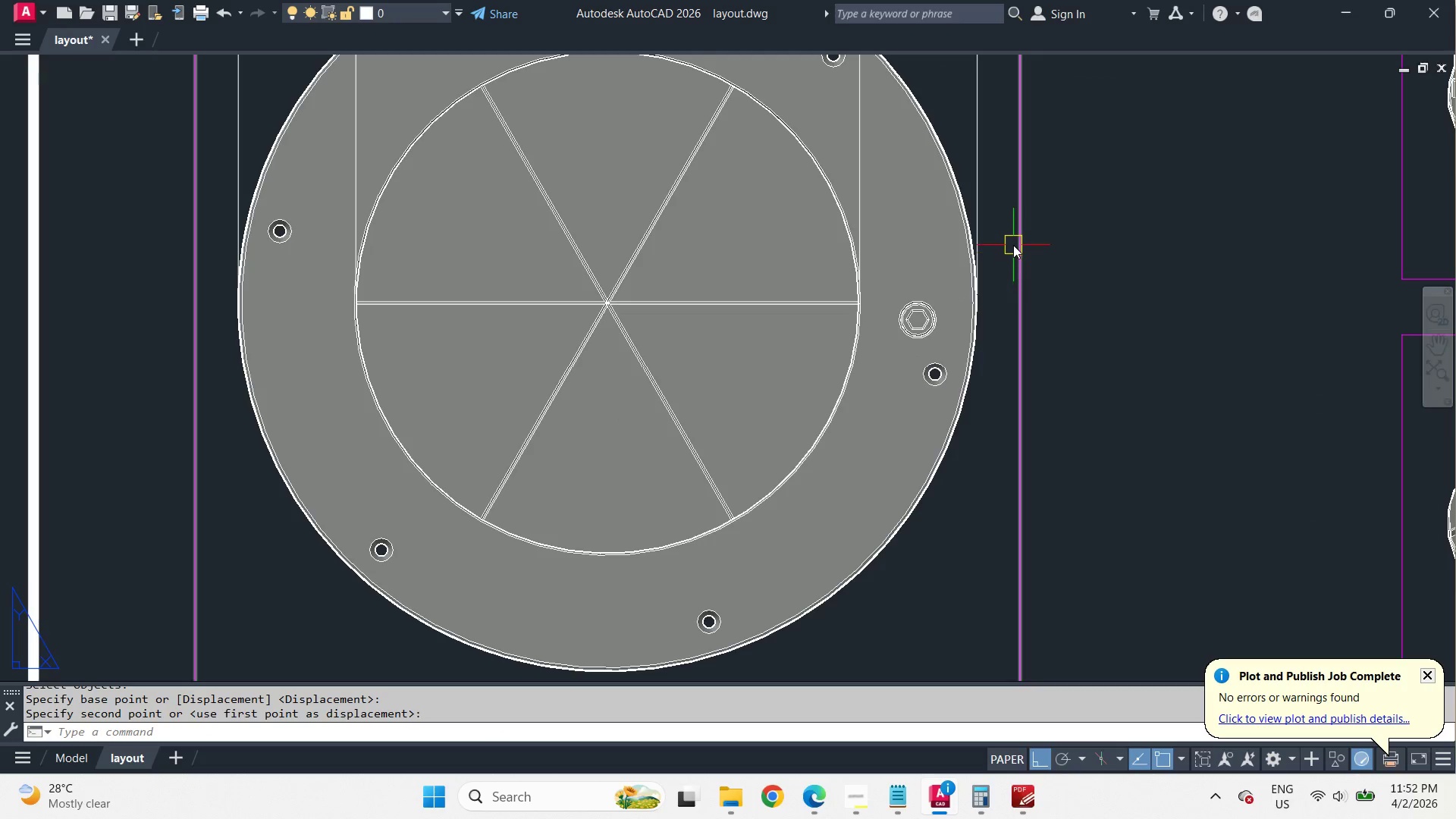 
scroll: coordinate [1013, 245], scroll_direction: down, amount: 1.0
 